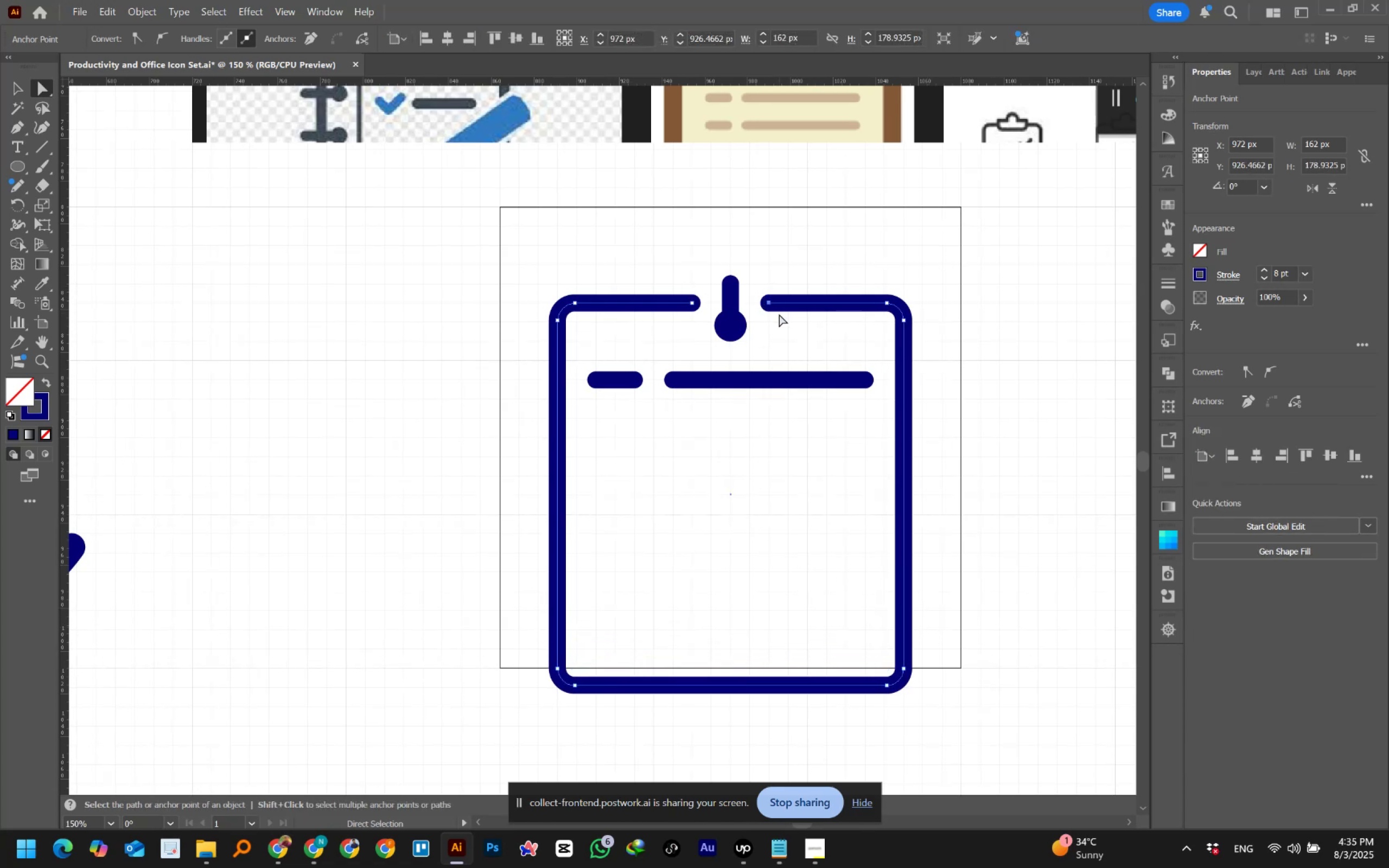 
key(ArrowRight)
 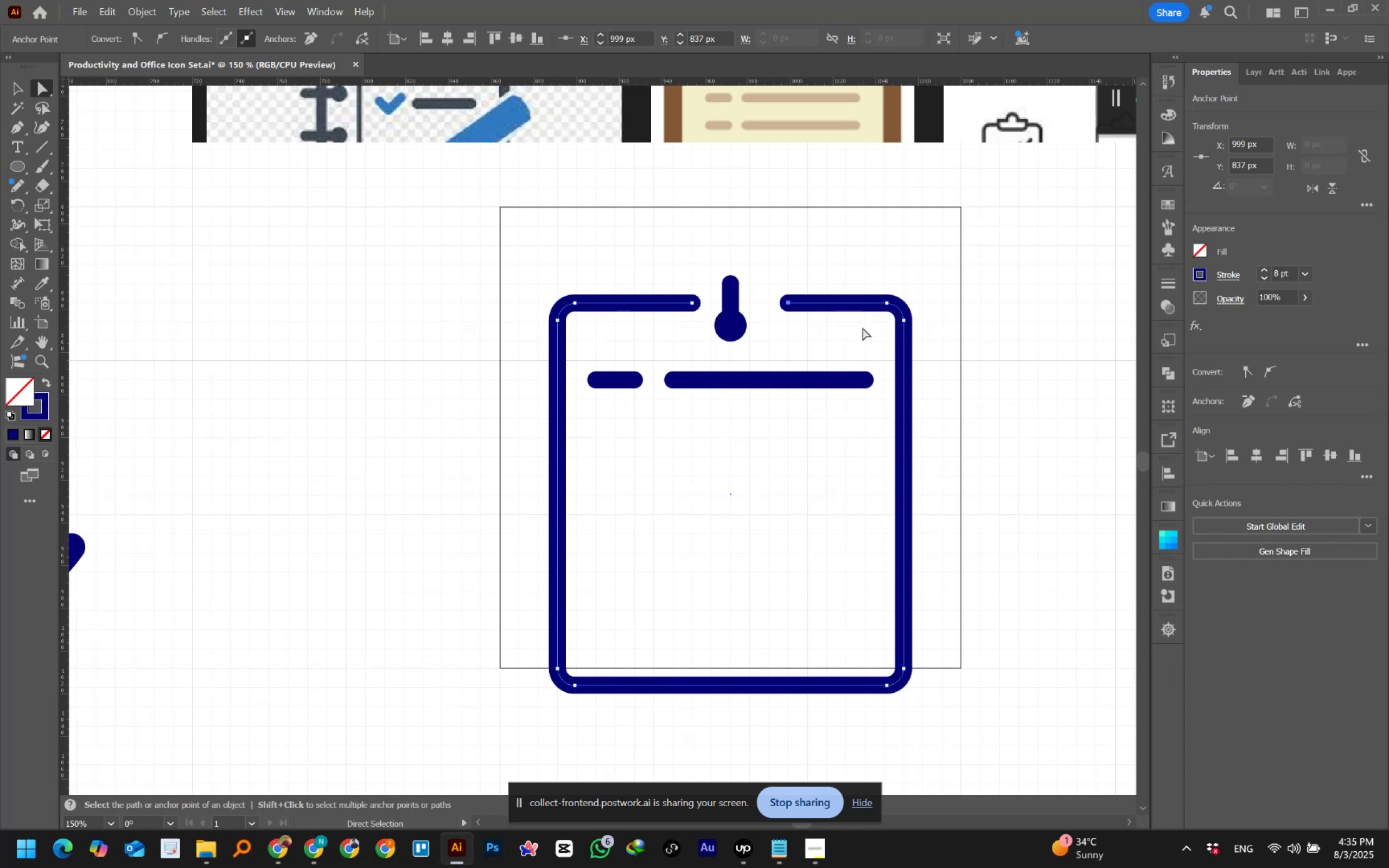 
wait(10.22)
 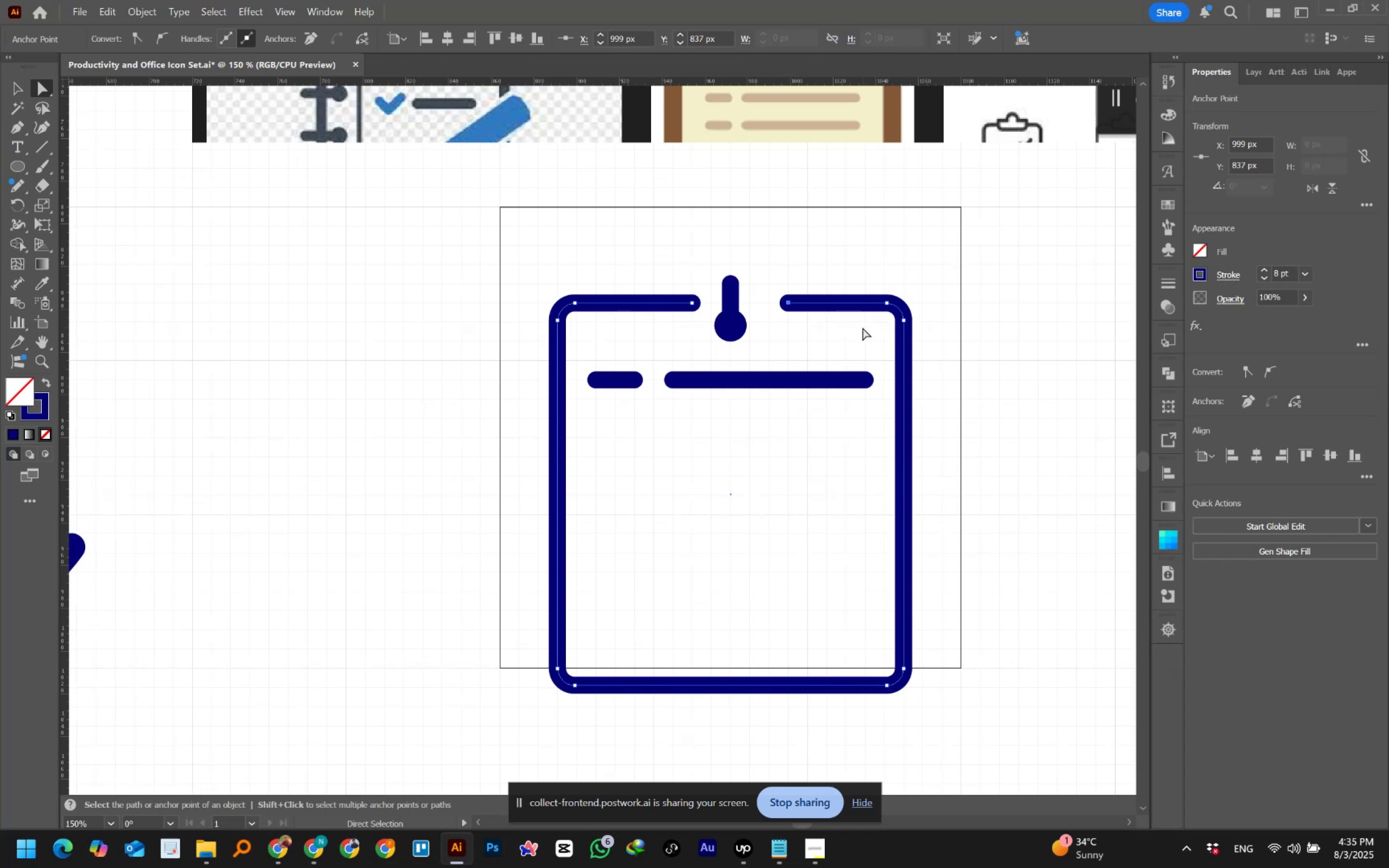 
left_click_drag(start_coordinate=[685, 289], to_coordinate=[698, 314])
 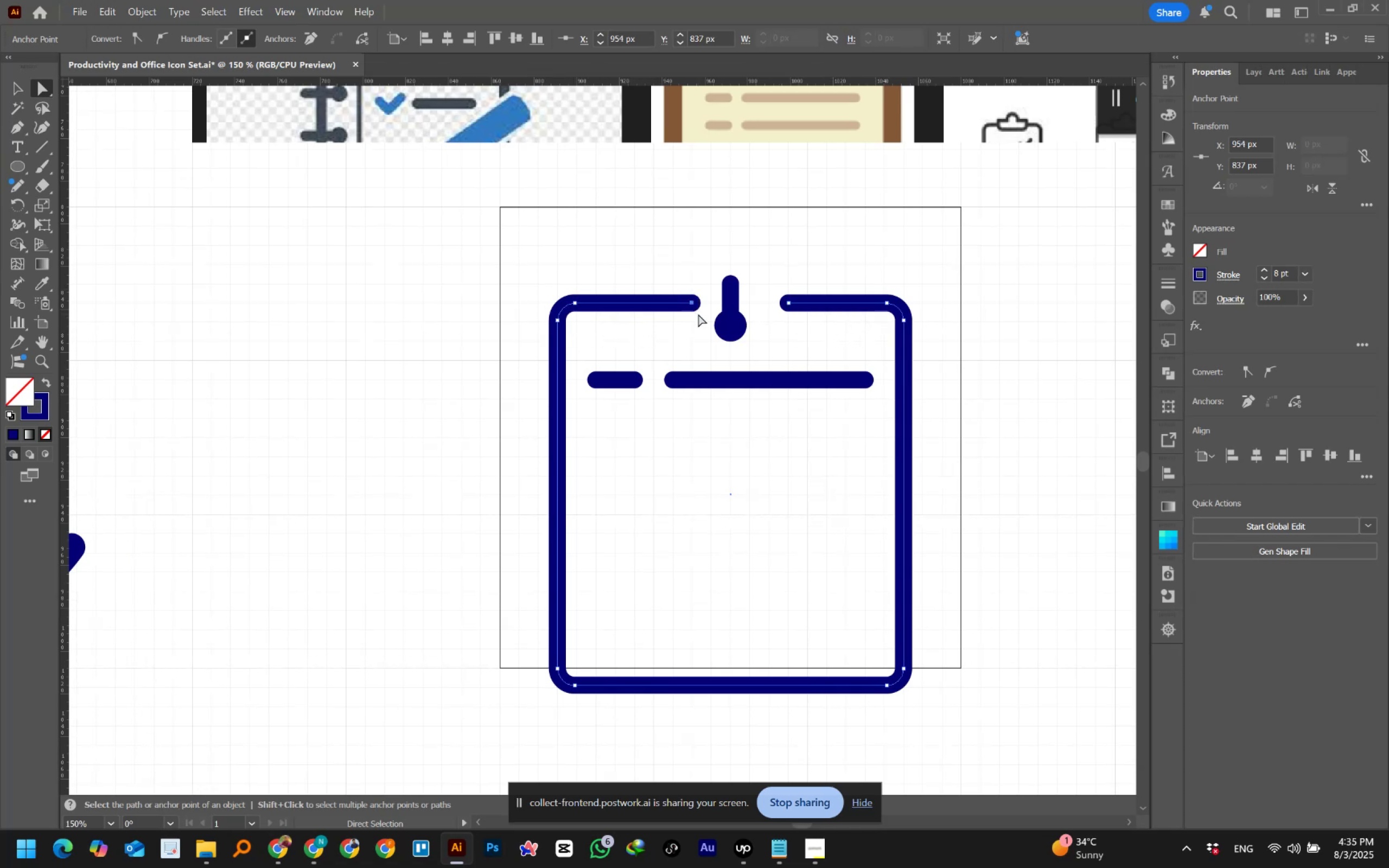 
key(ArrowLeft)
 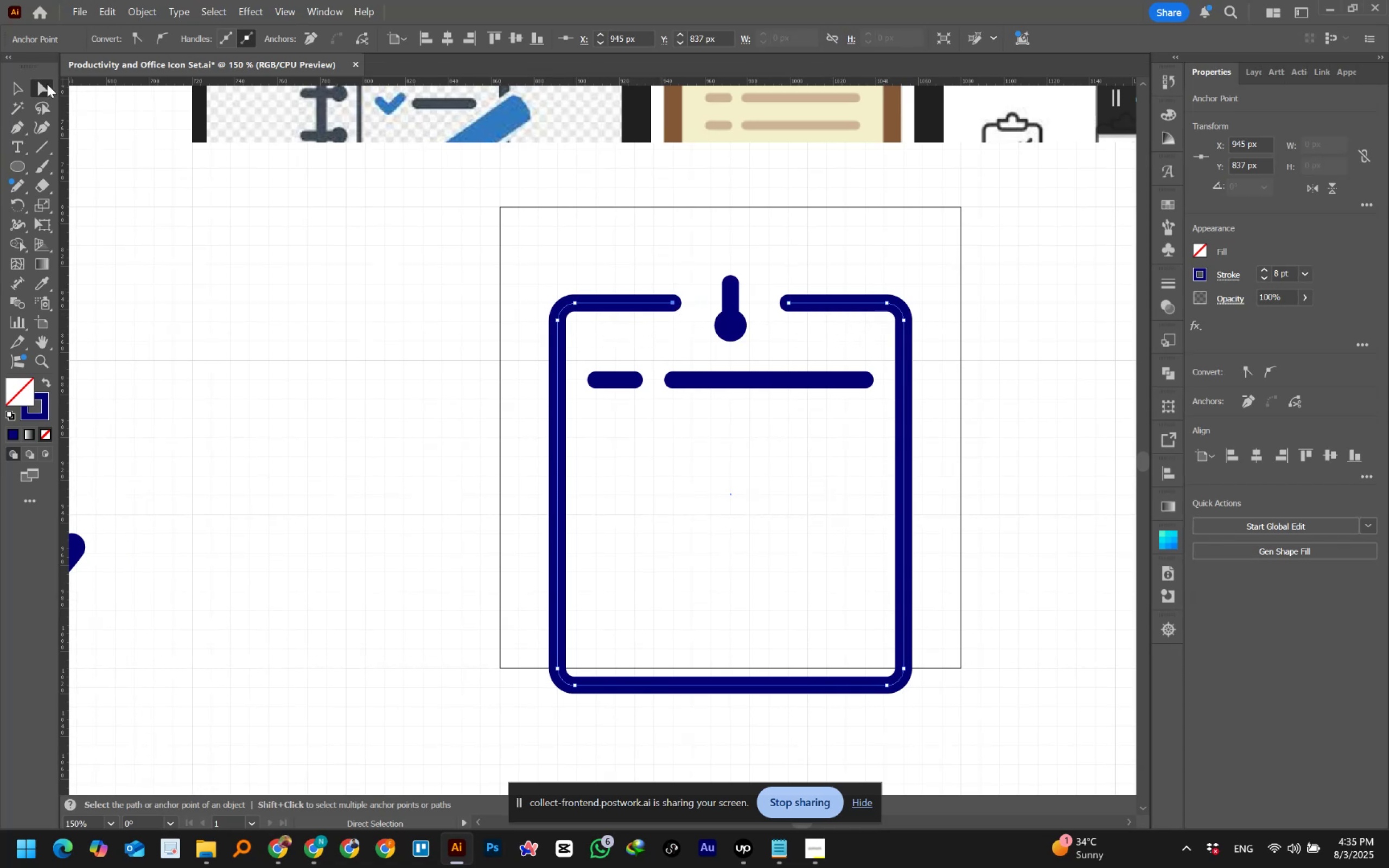 
left_click([12, 80])
 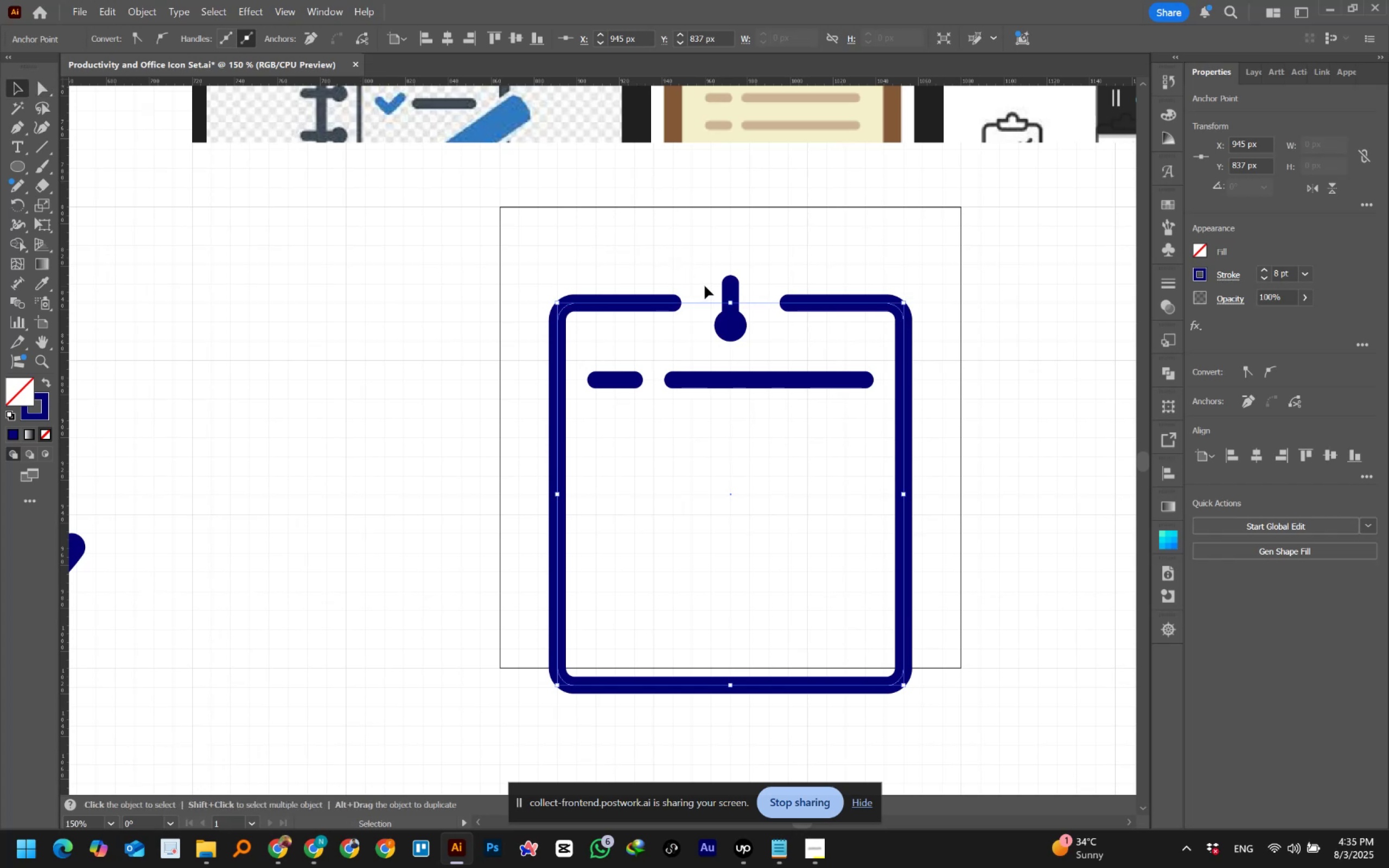 
left_click_drag(start_coordinate=[705, 259], to_coordinate=[750, 347])
 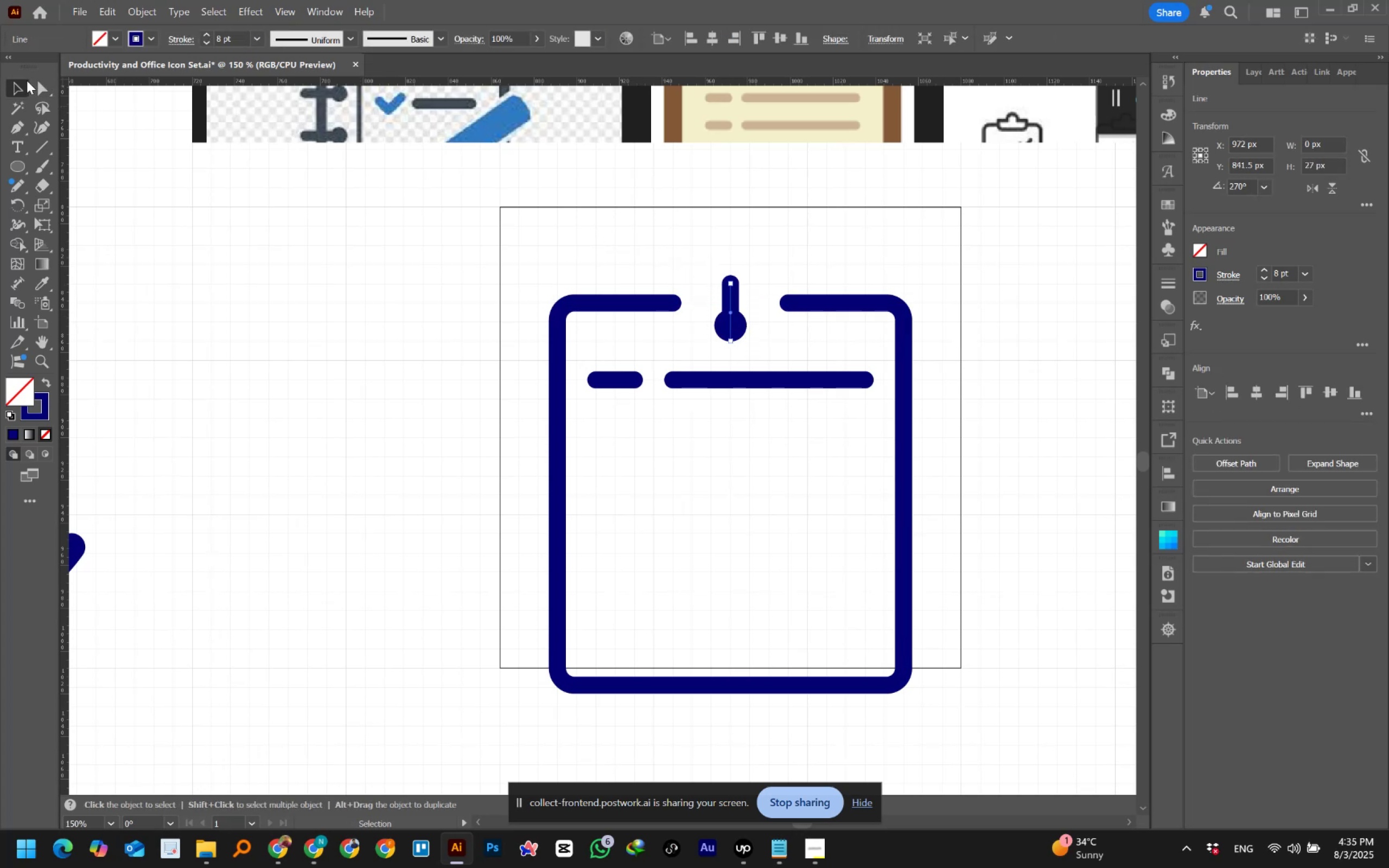 
left_click([42, 84])
 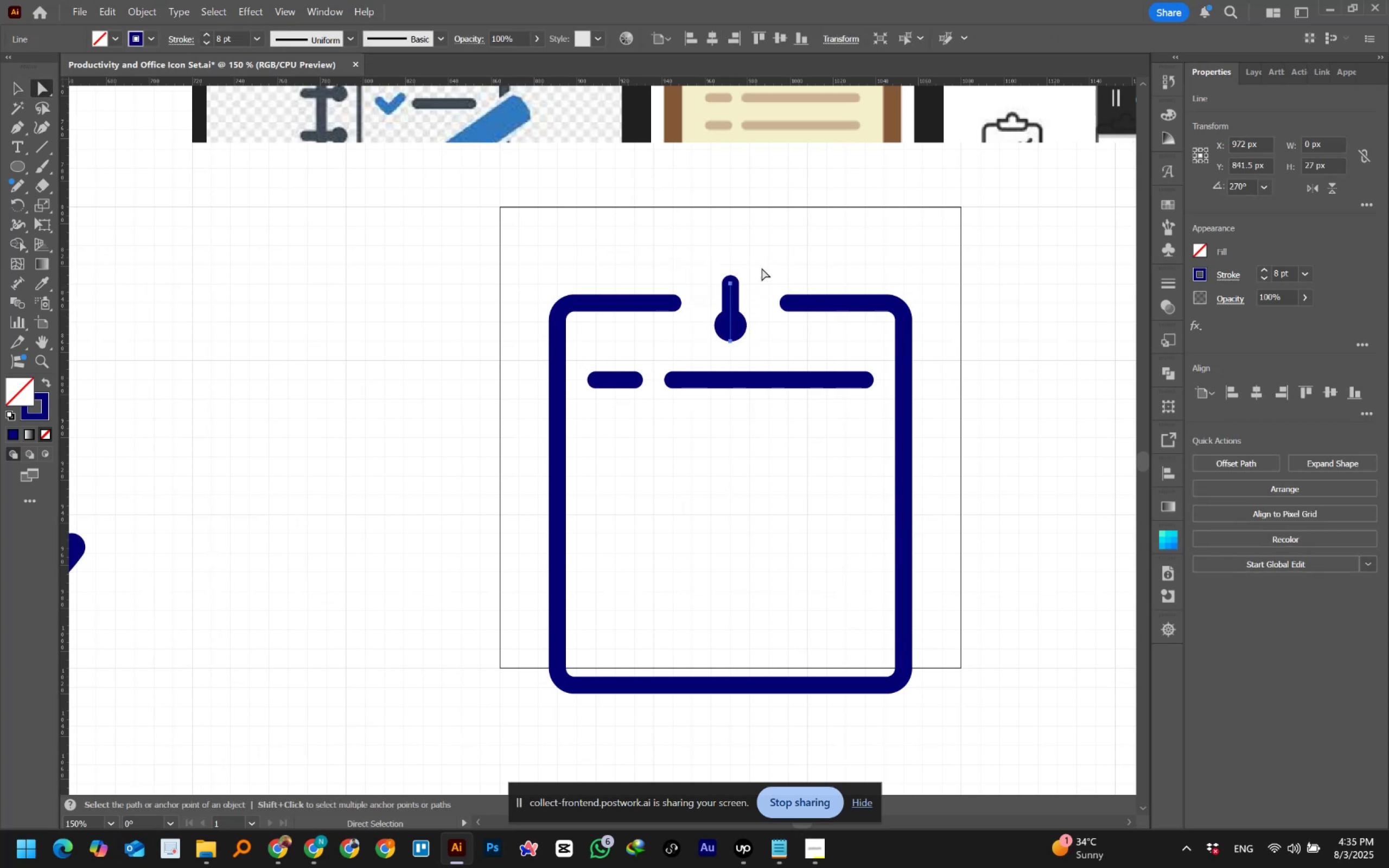 
left_click_drag(start_coordinate=[708, 260], to_coordinate=[753, 290])
 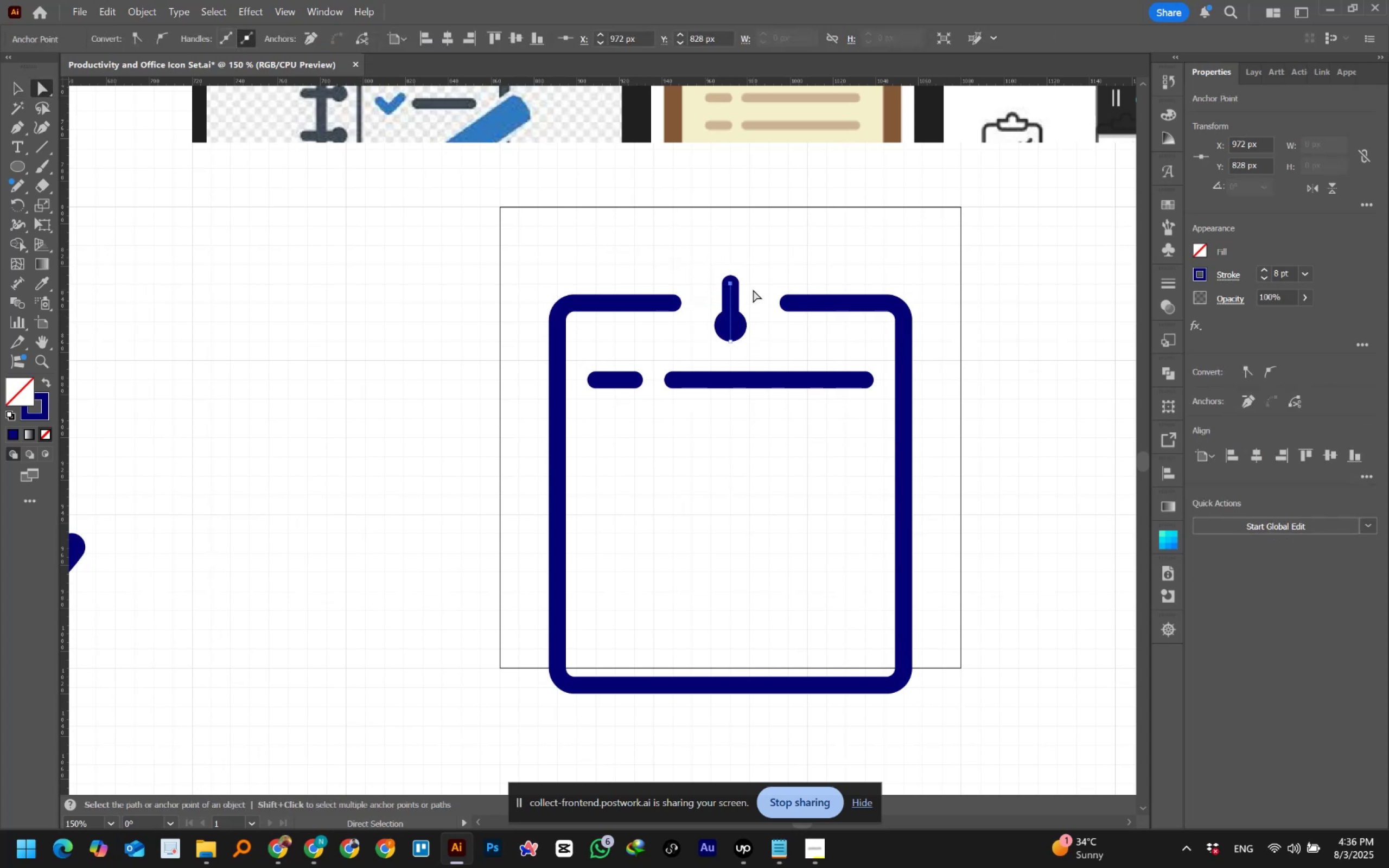 
hold_key(key=ArrowUp, duration=0.74)
 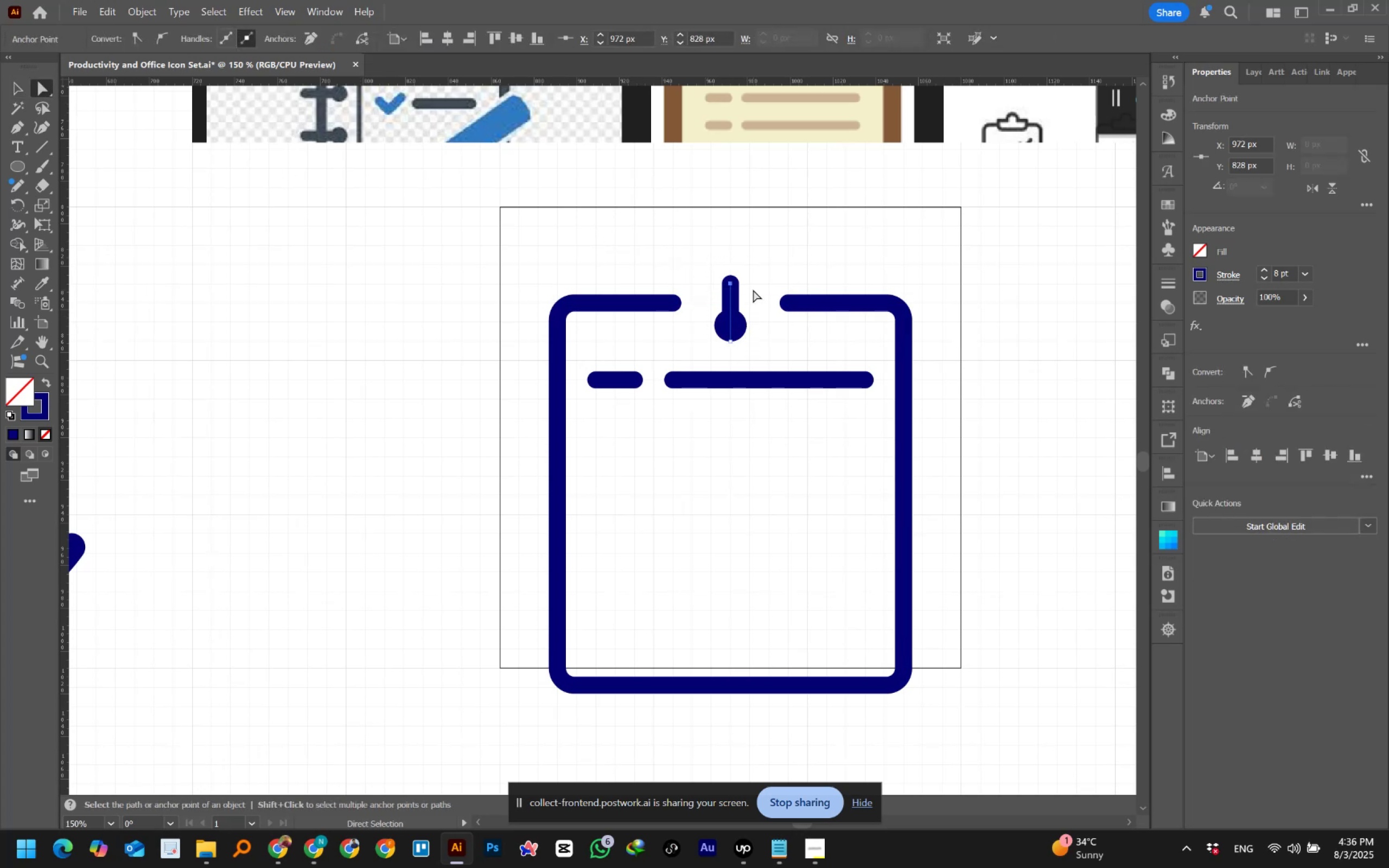 
key(ArrowUp)
 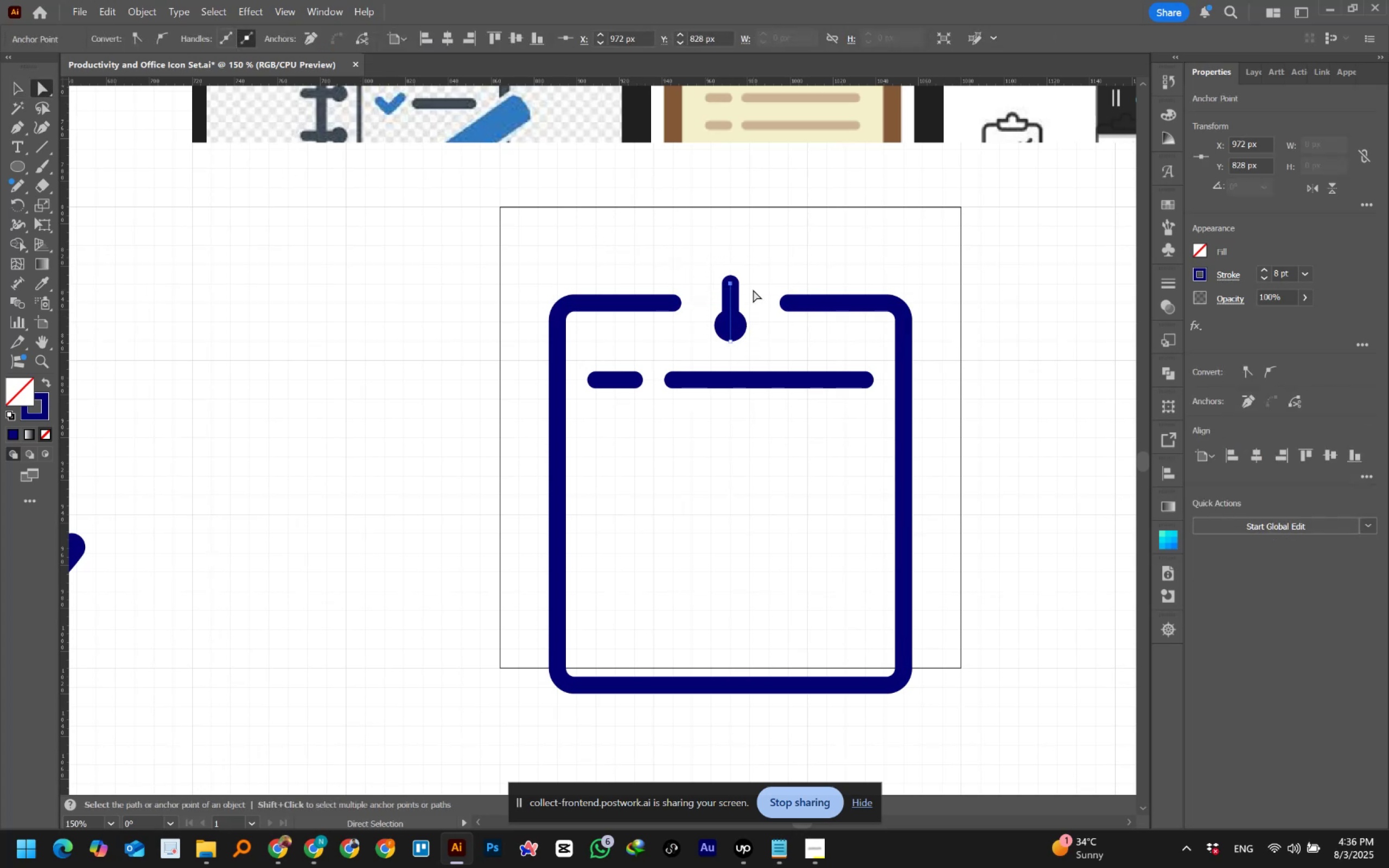 
key(Shift+ArrowUp)
 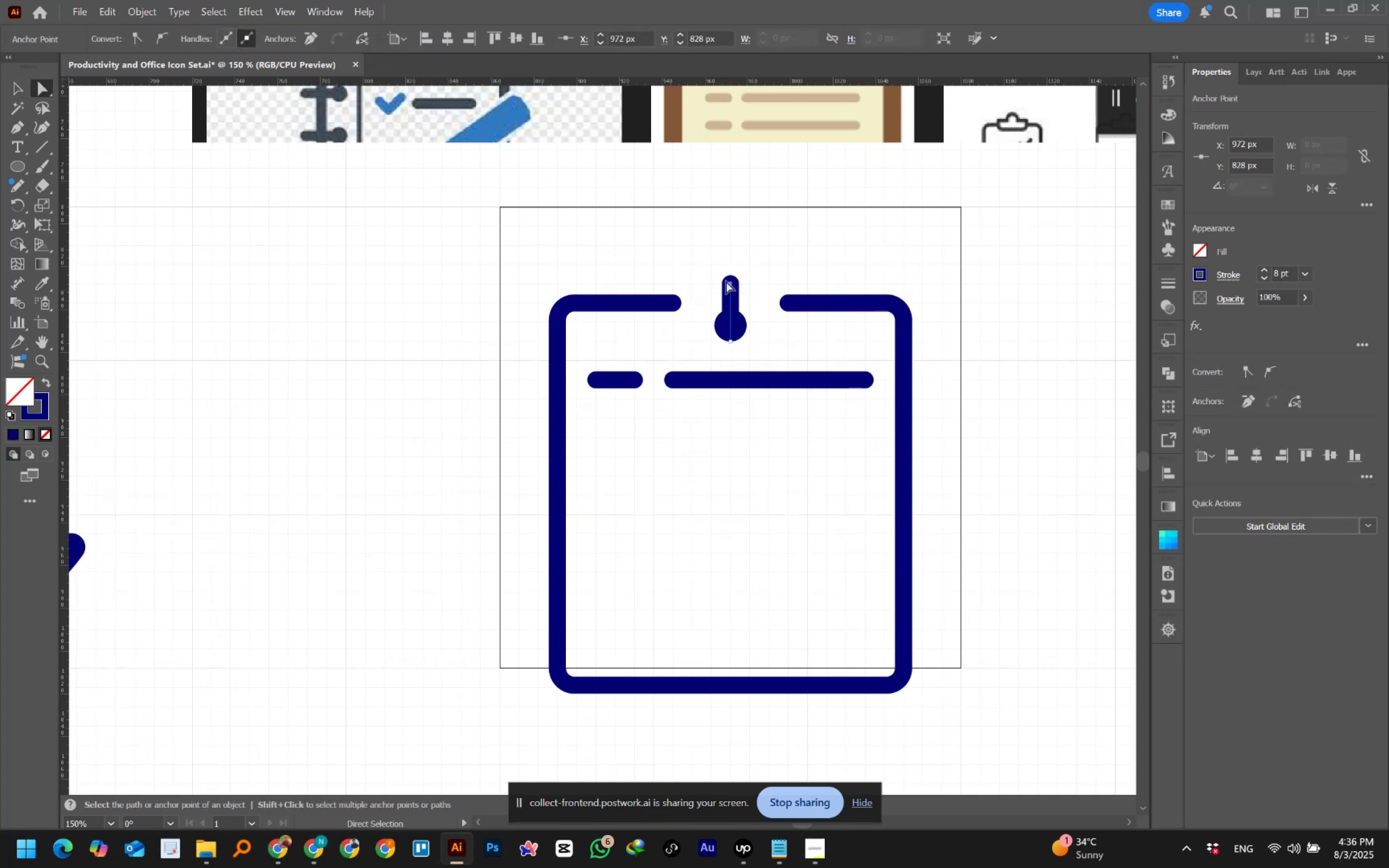 
left_click([714, 262])
 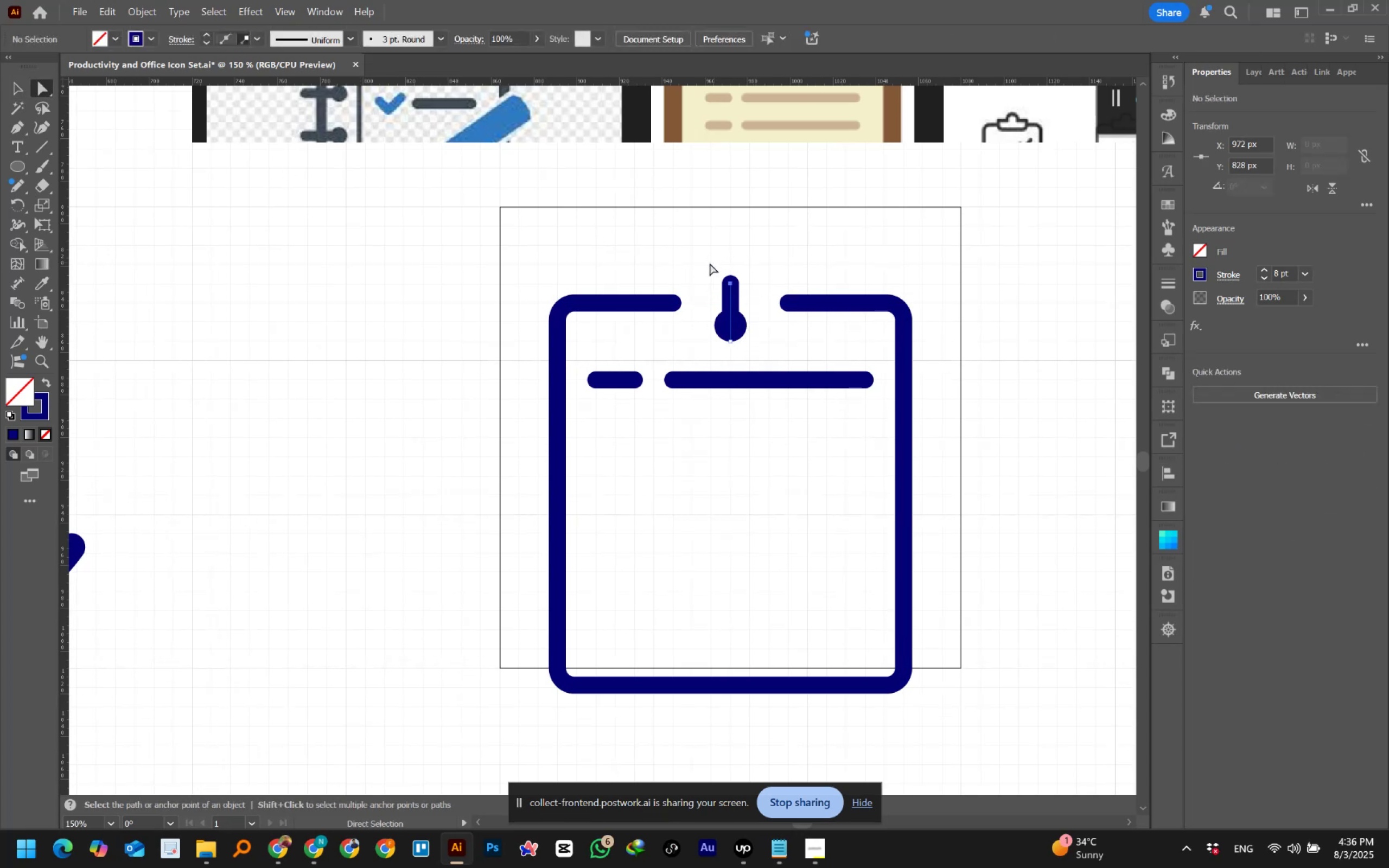 
left_click_drag(start_coordinate=[709, 260], to_coordinate=[740, 293])
 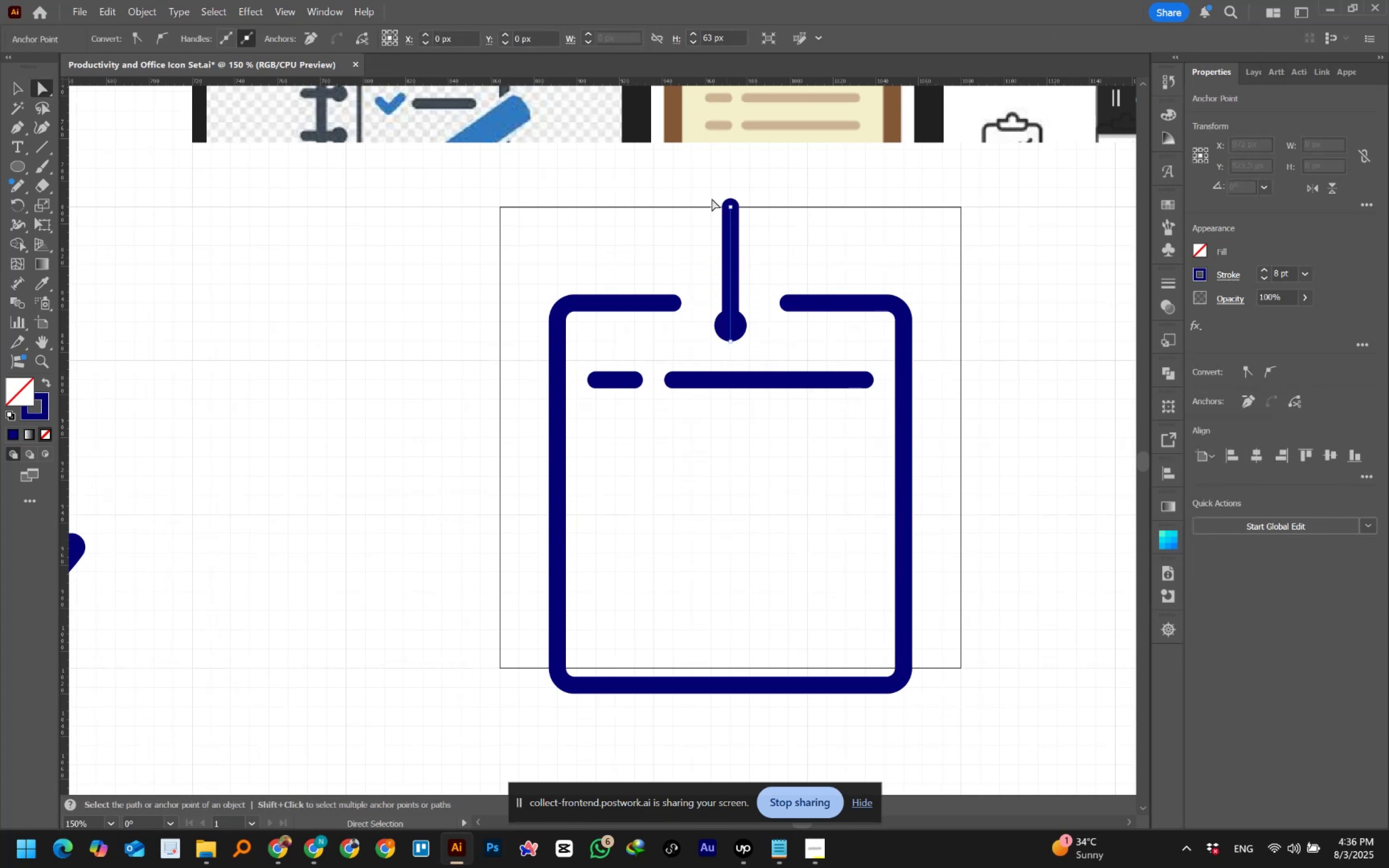 
left_click_drag(start_coordinate=[695, 186], to_coordinate=[740, 230])
 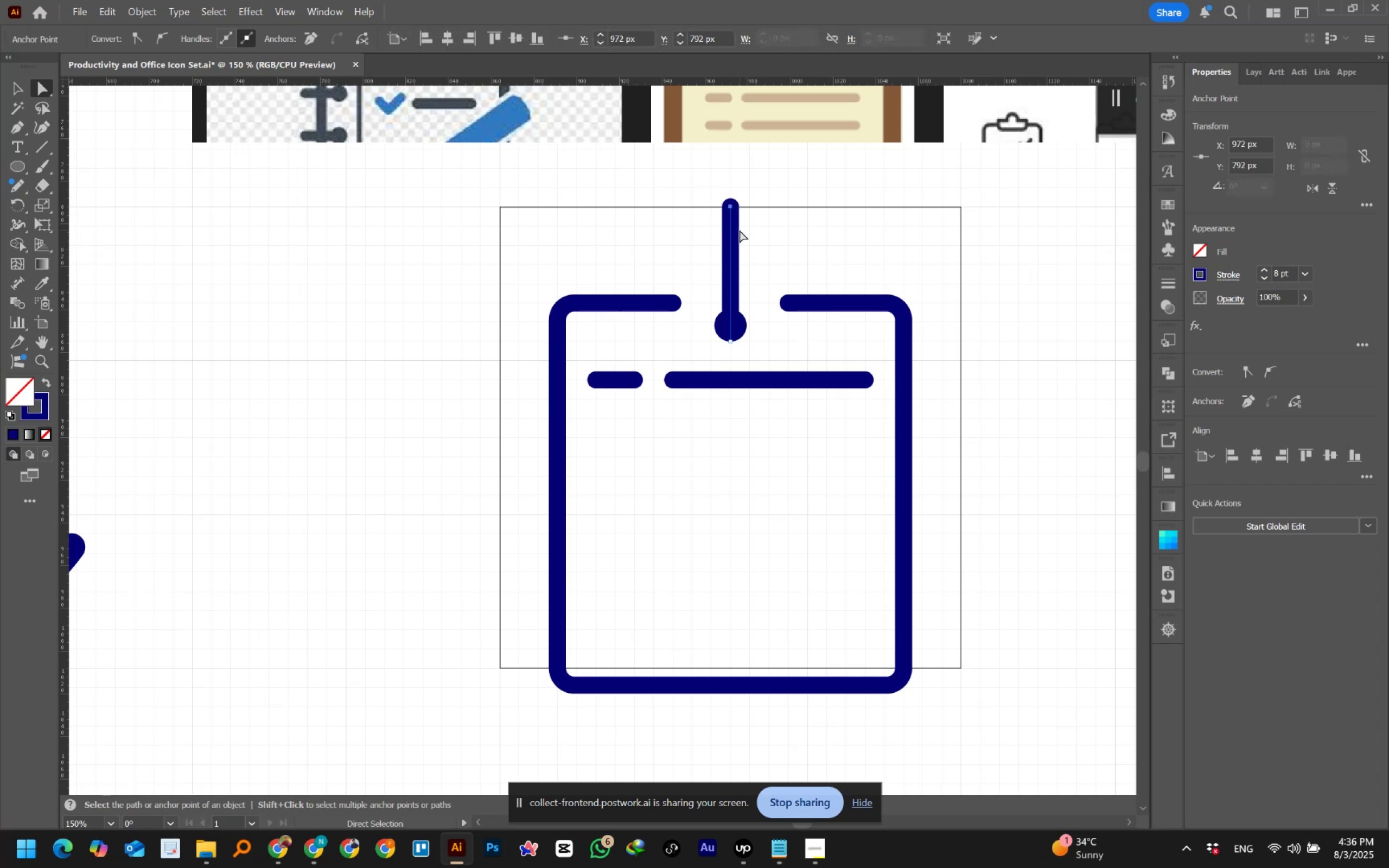 
key(Shift+ArrowDown)
 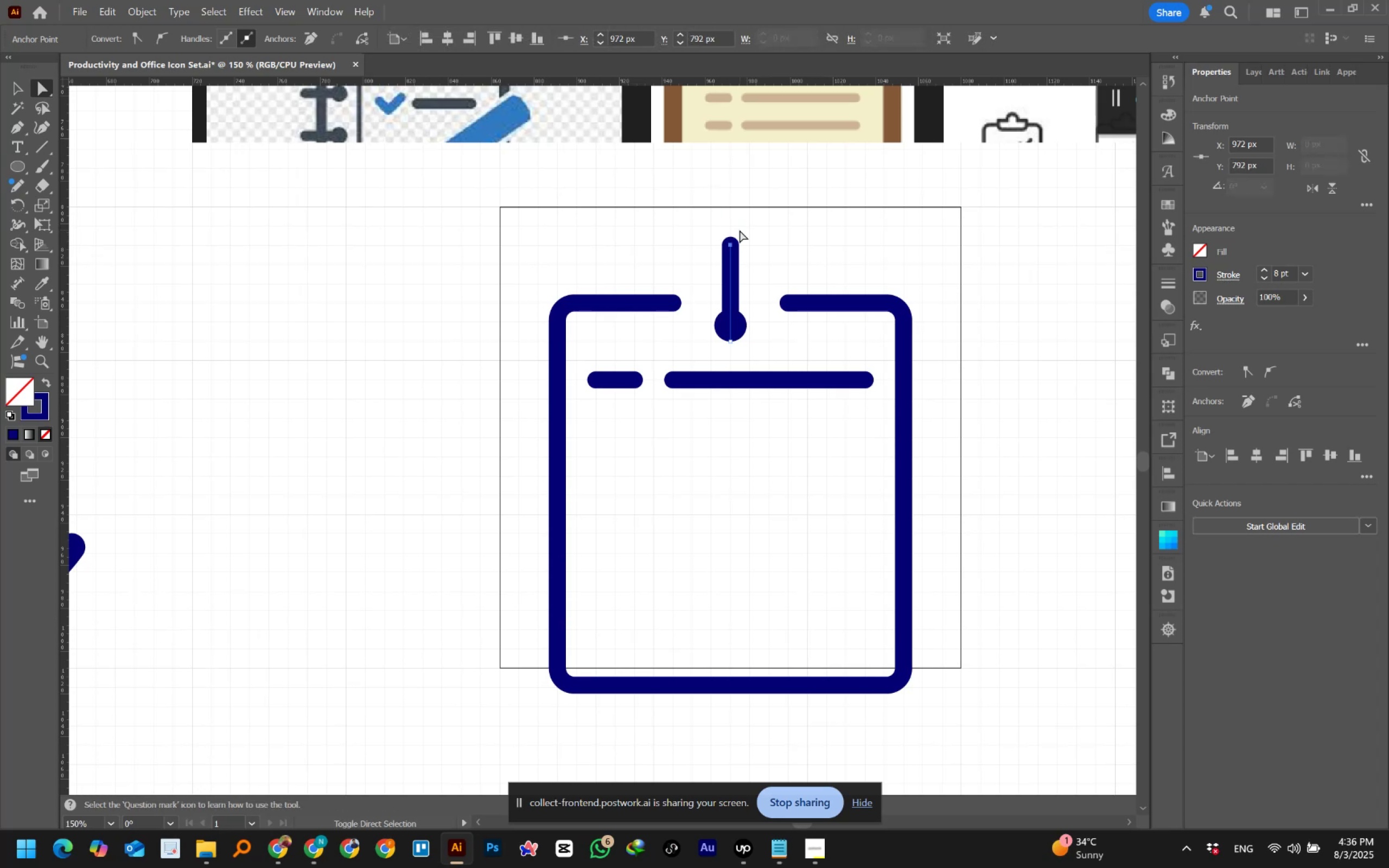 
key(Shift+ArrowDown)
 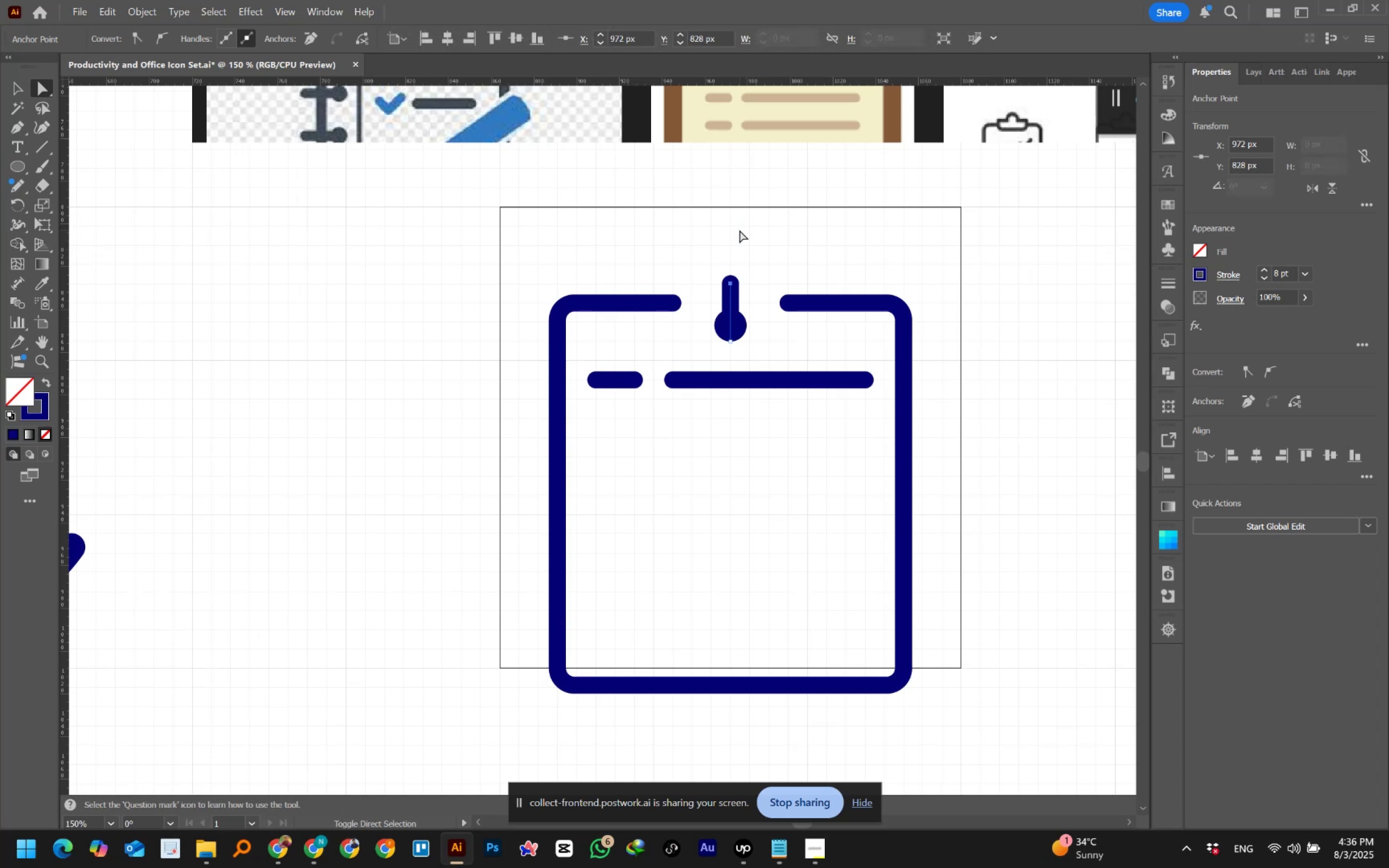 
key(ArrowUp)
 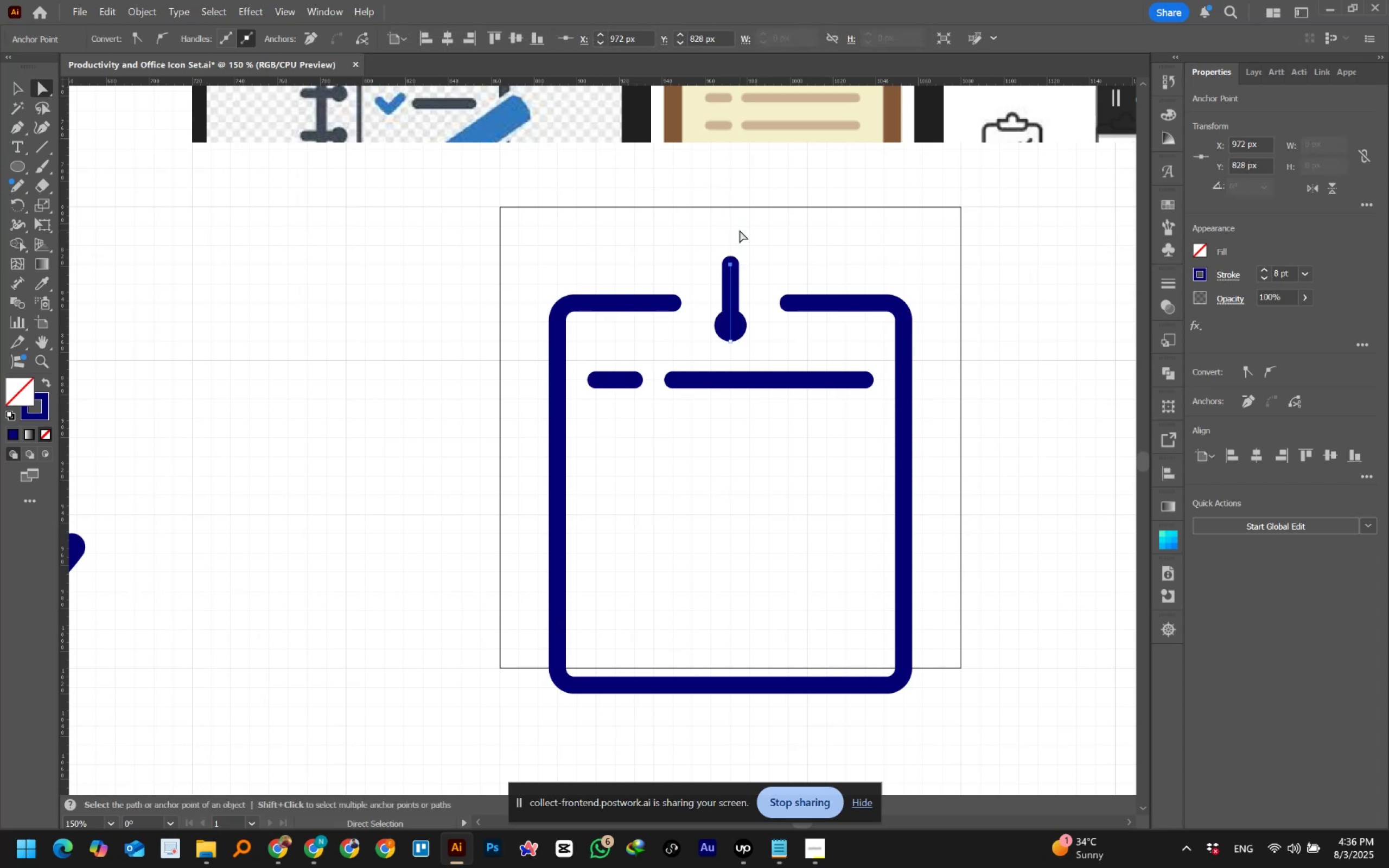 
key(ArrowUp)
 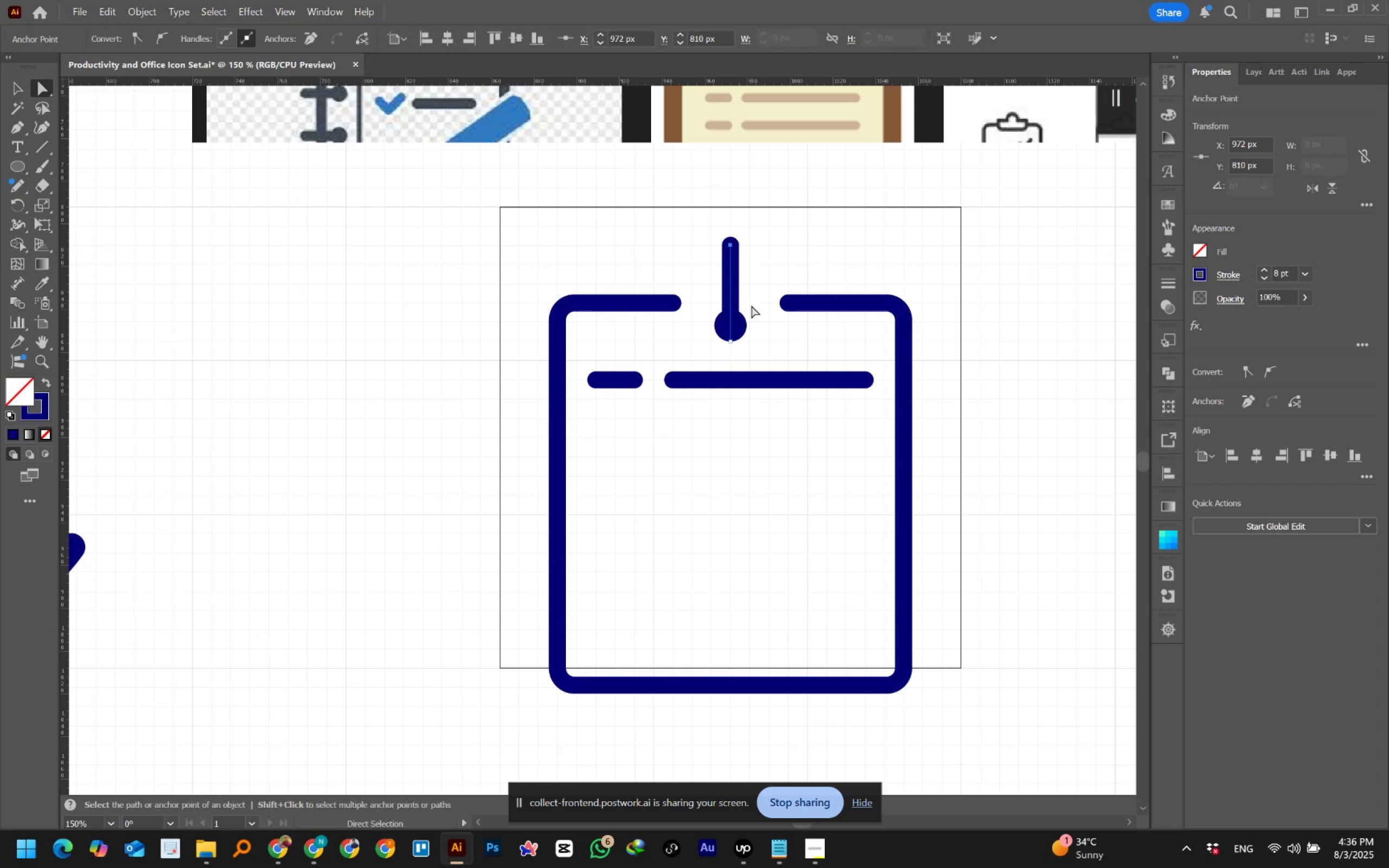 
left_click([752, 305])
 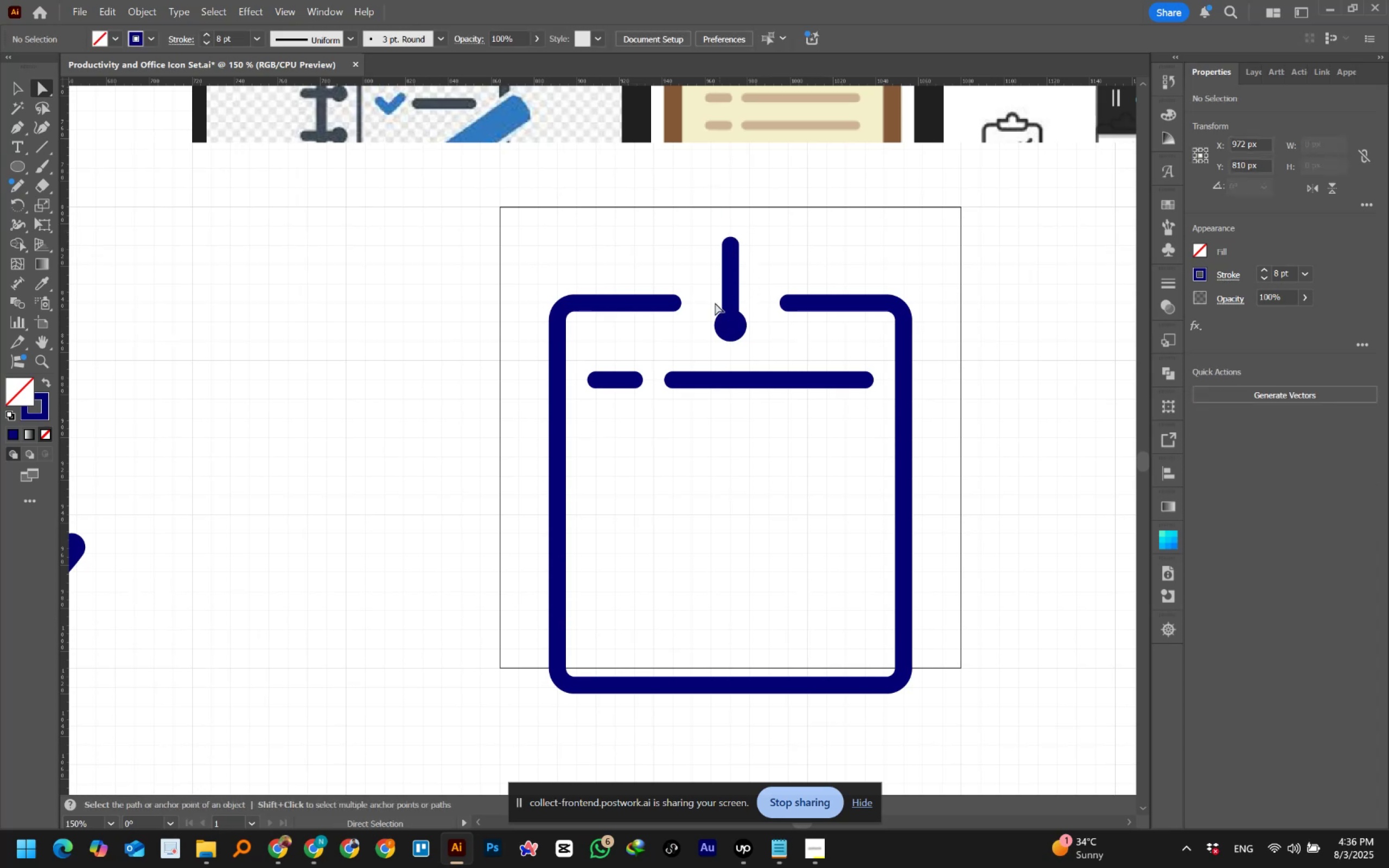 
left_click_drag(start_coordinate=[709, 301], to_coordinate=[754, 353])
 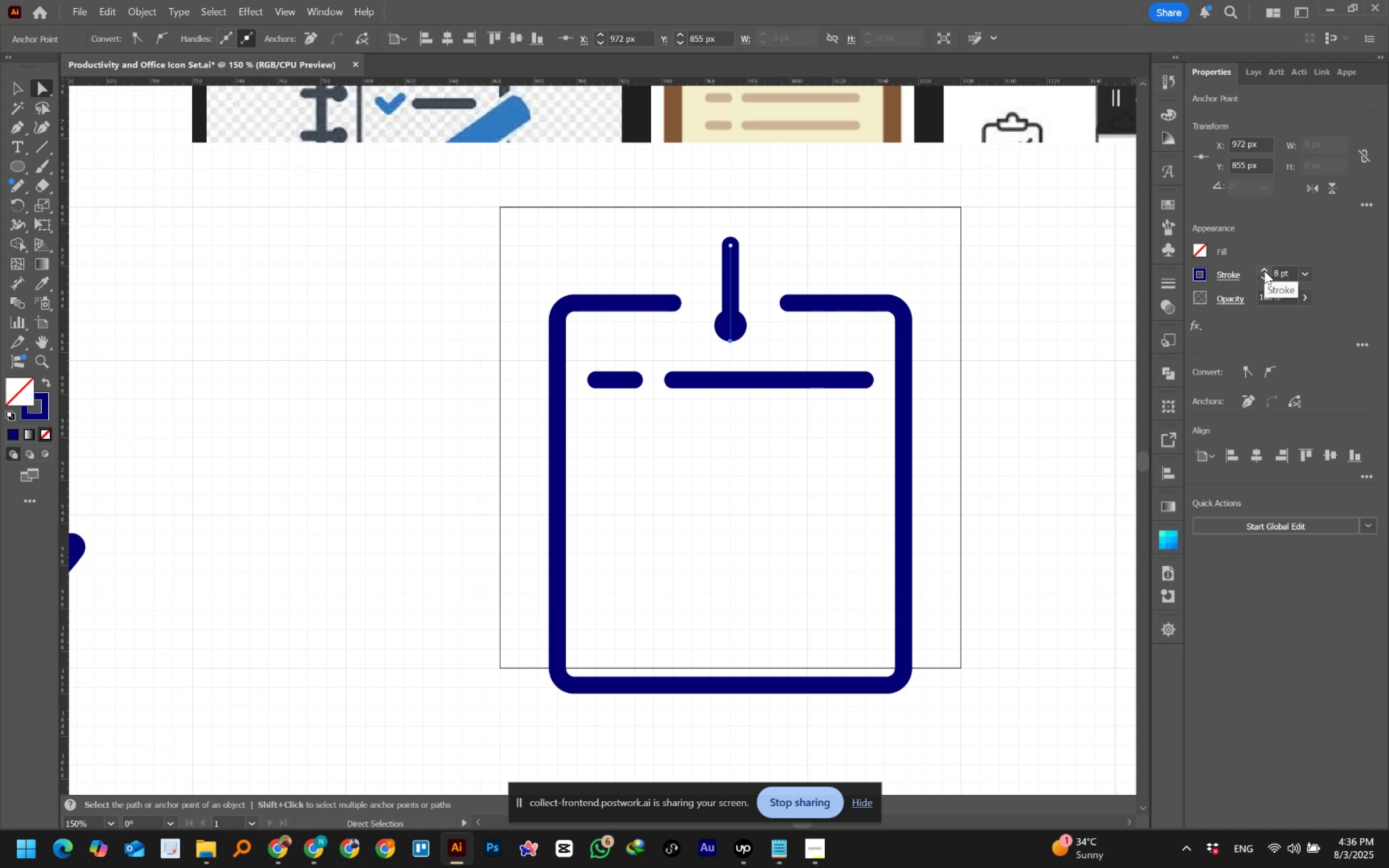 
wait(12.18)
 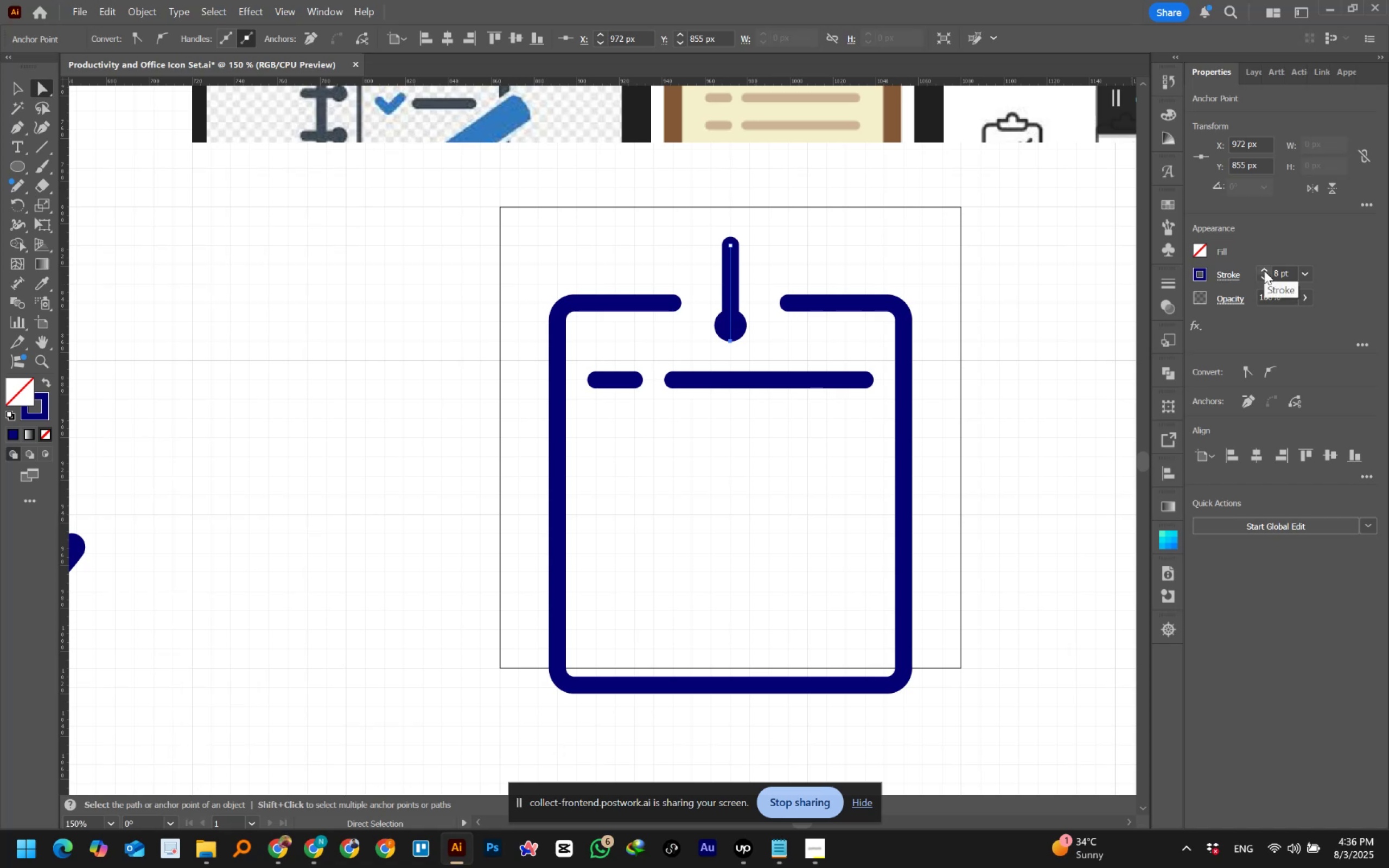 
left_click([1264, 271])
 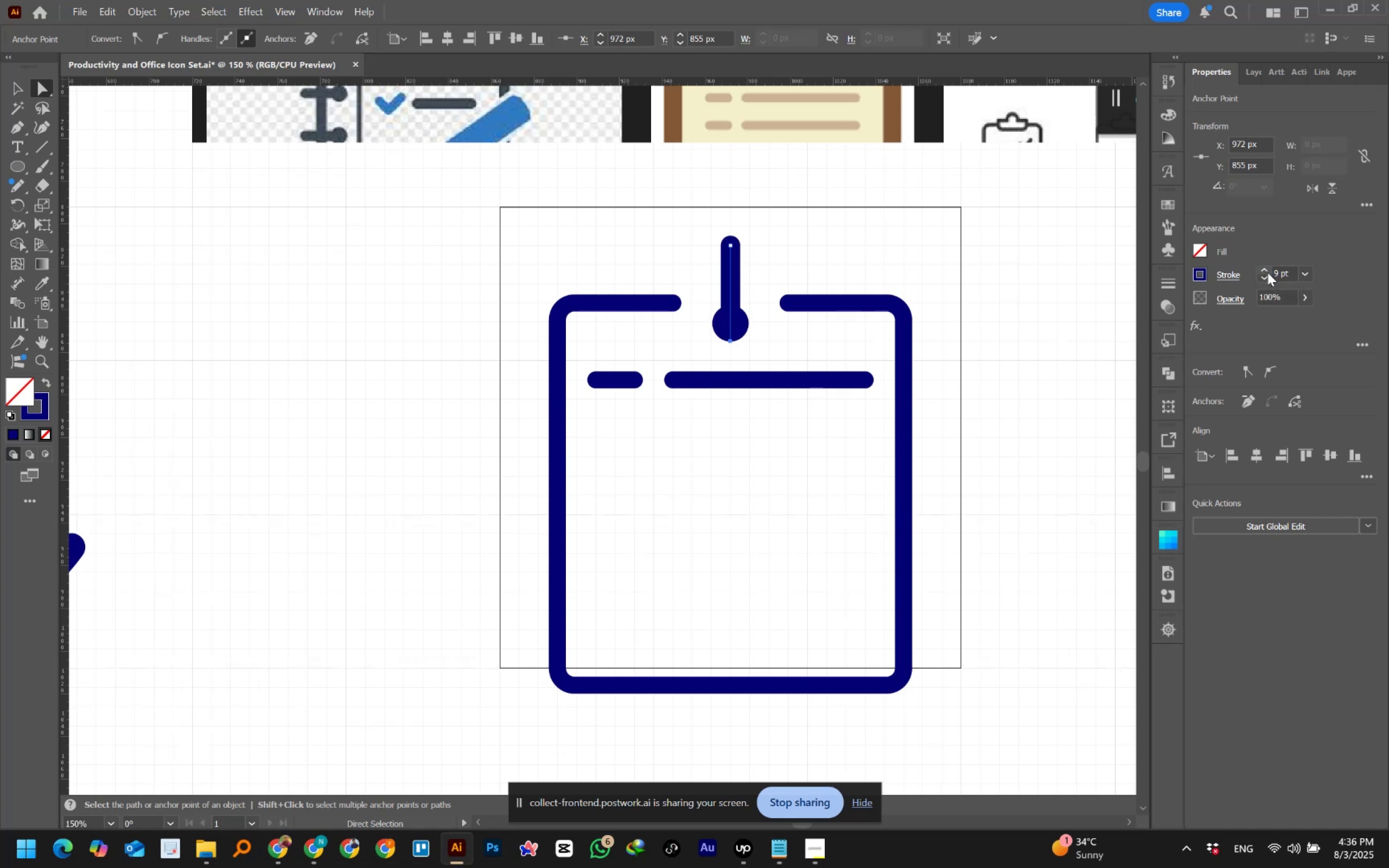 
left_click([1265, 277])
 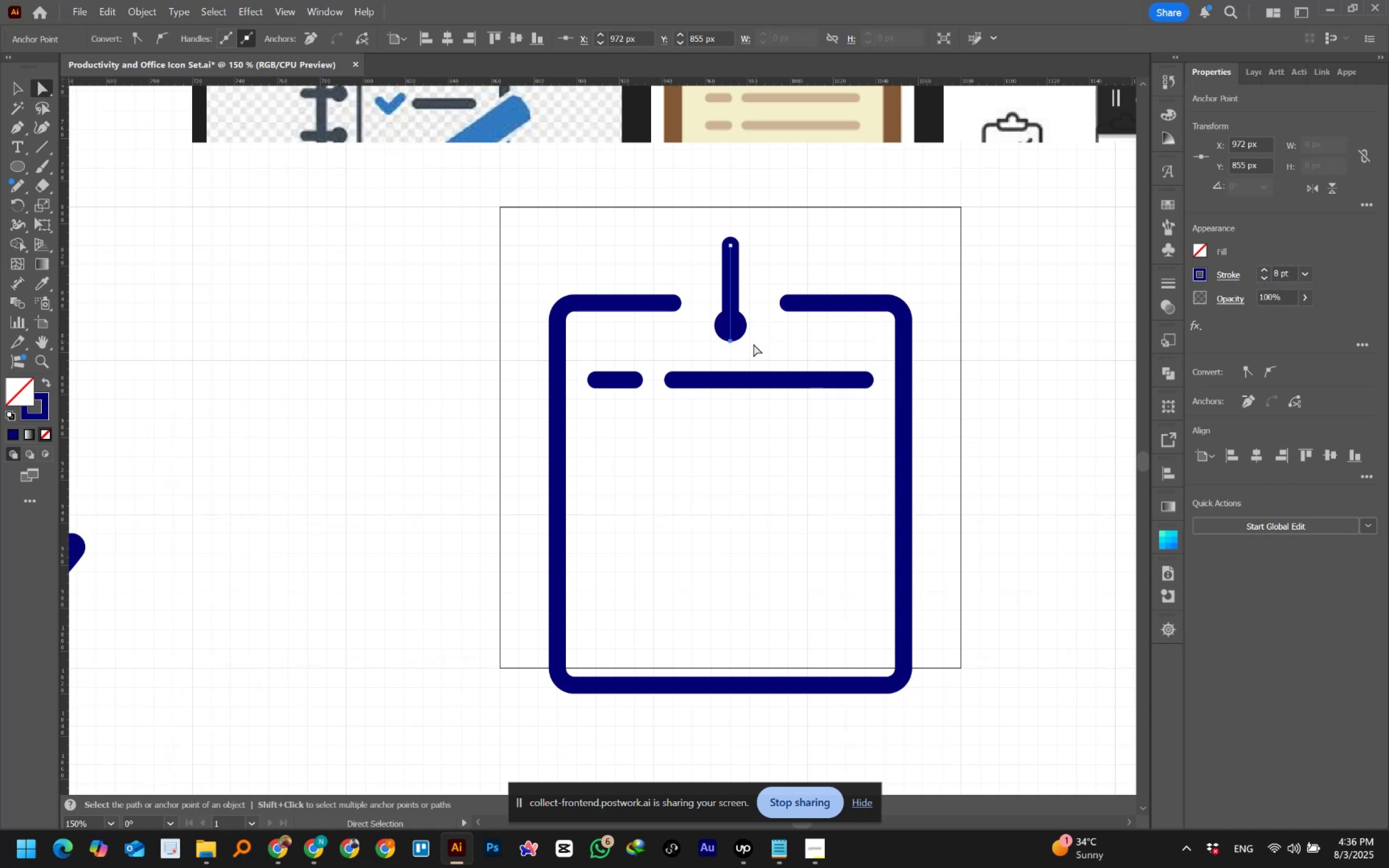 
left_click_drag(start_coordinate=[705, 327], to_coordinate=[756, 355])
 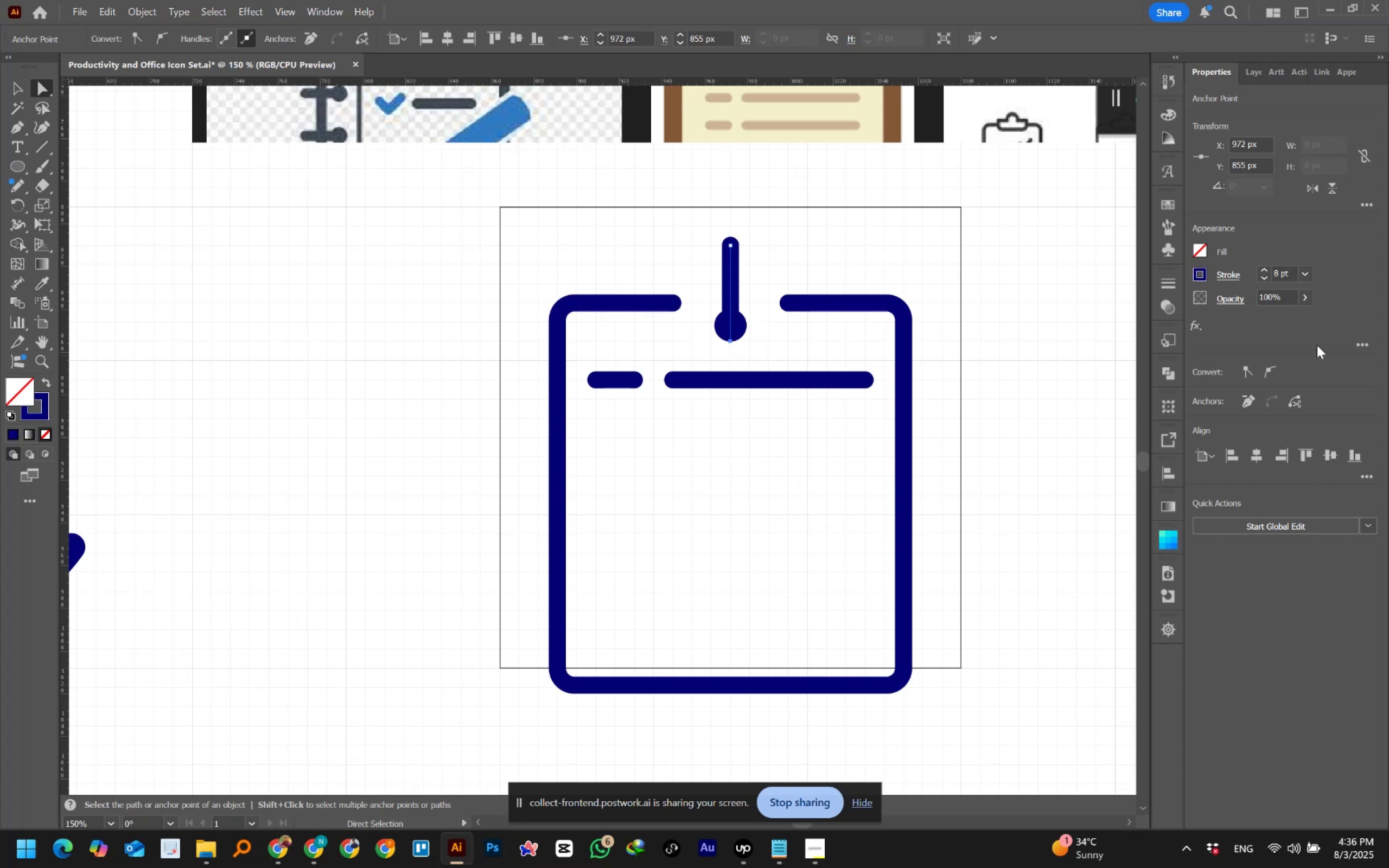 
left_click([1371, 312])
 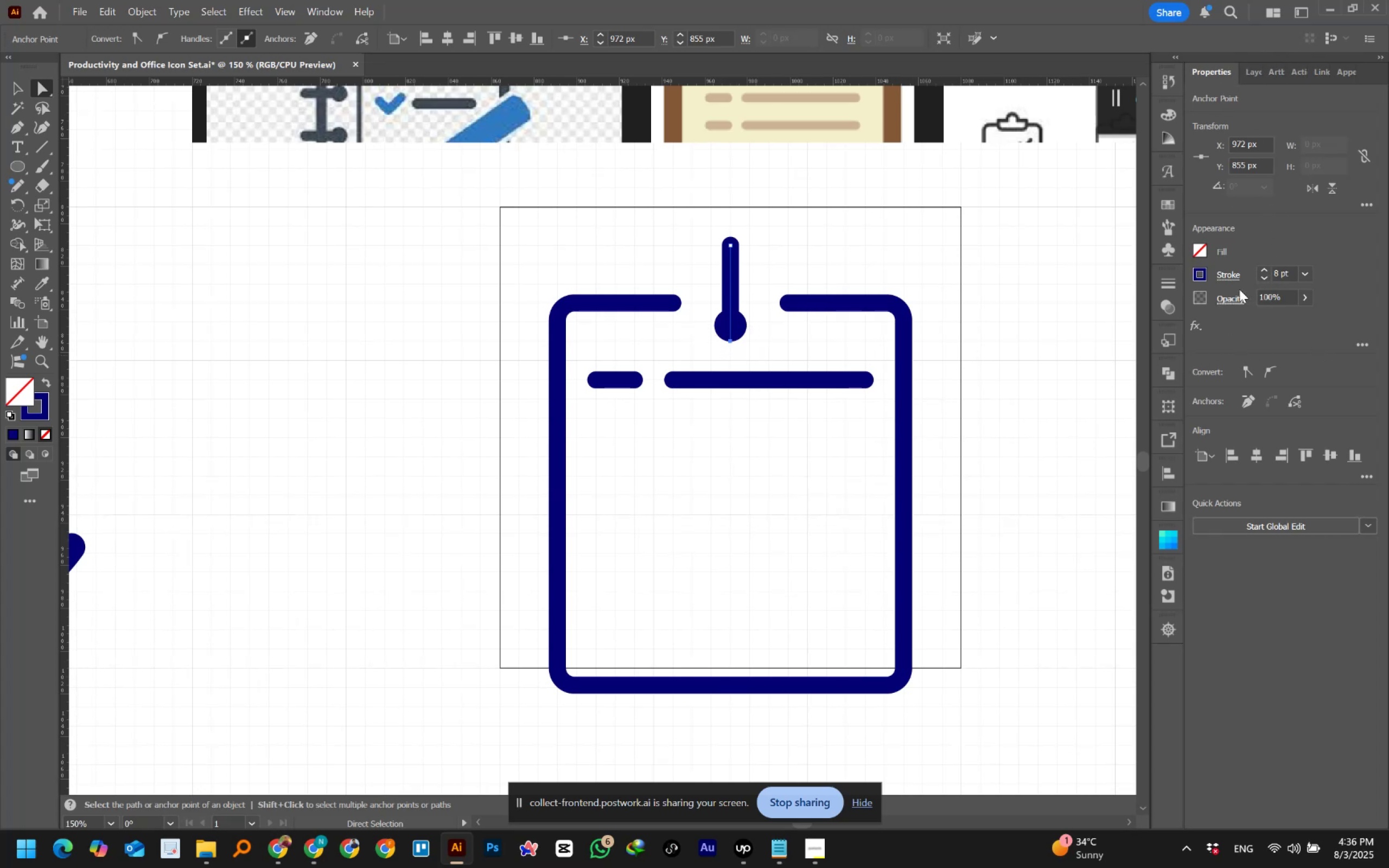 
wait(7.55)
 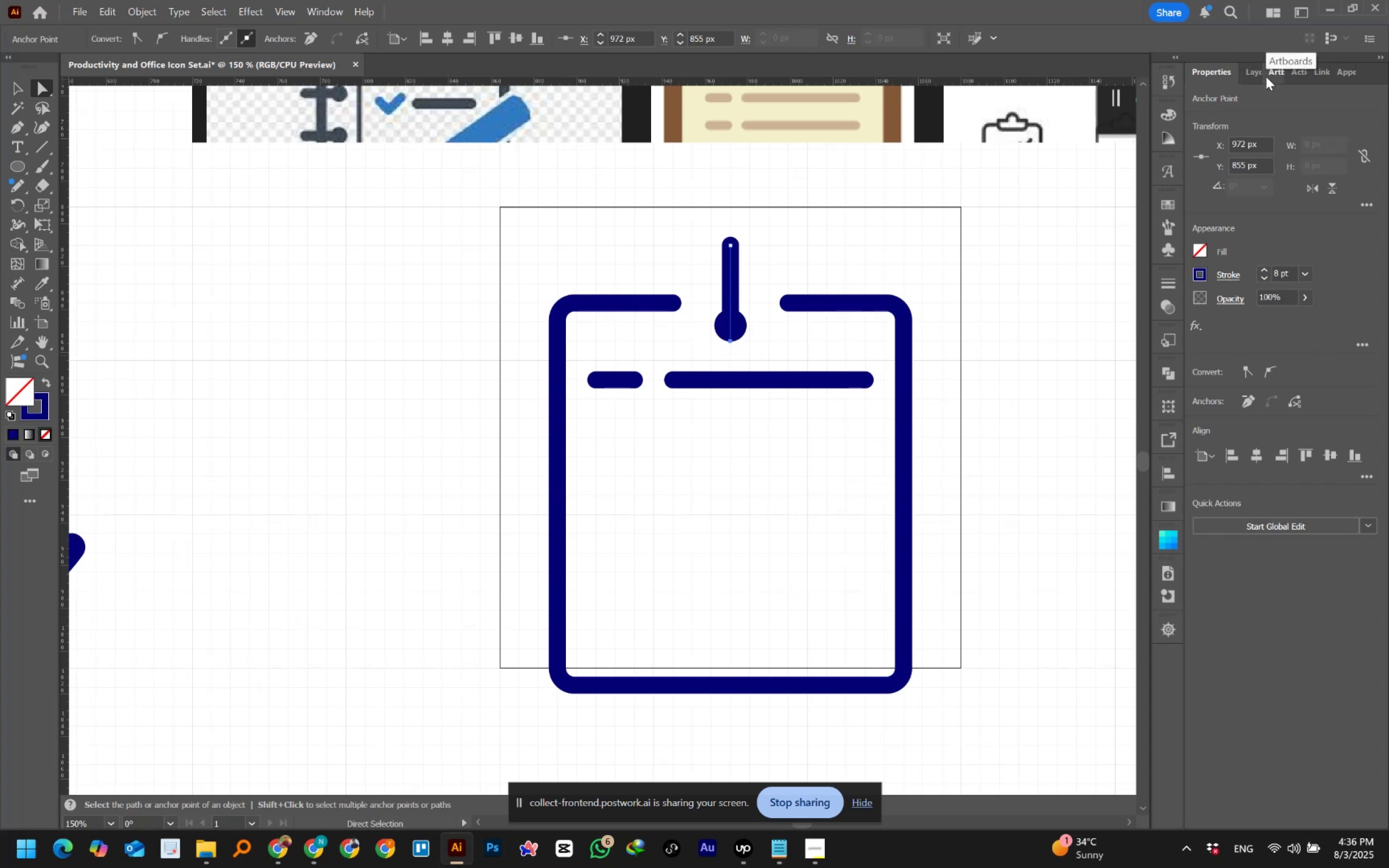 
left_click([1235, 274])
 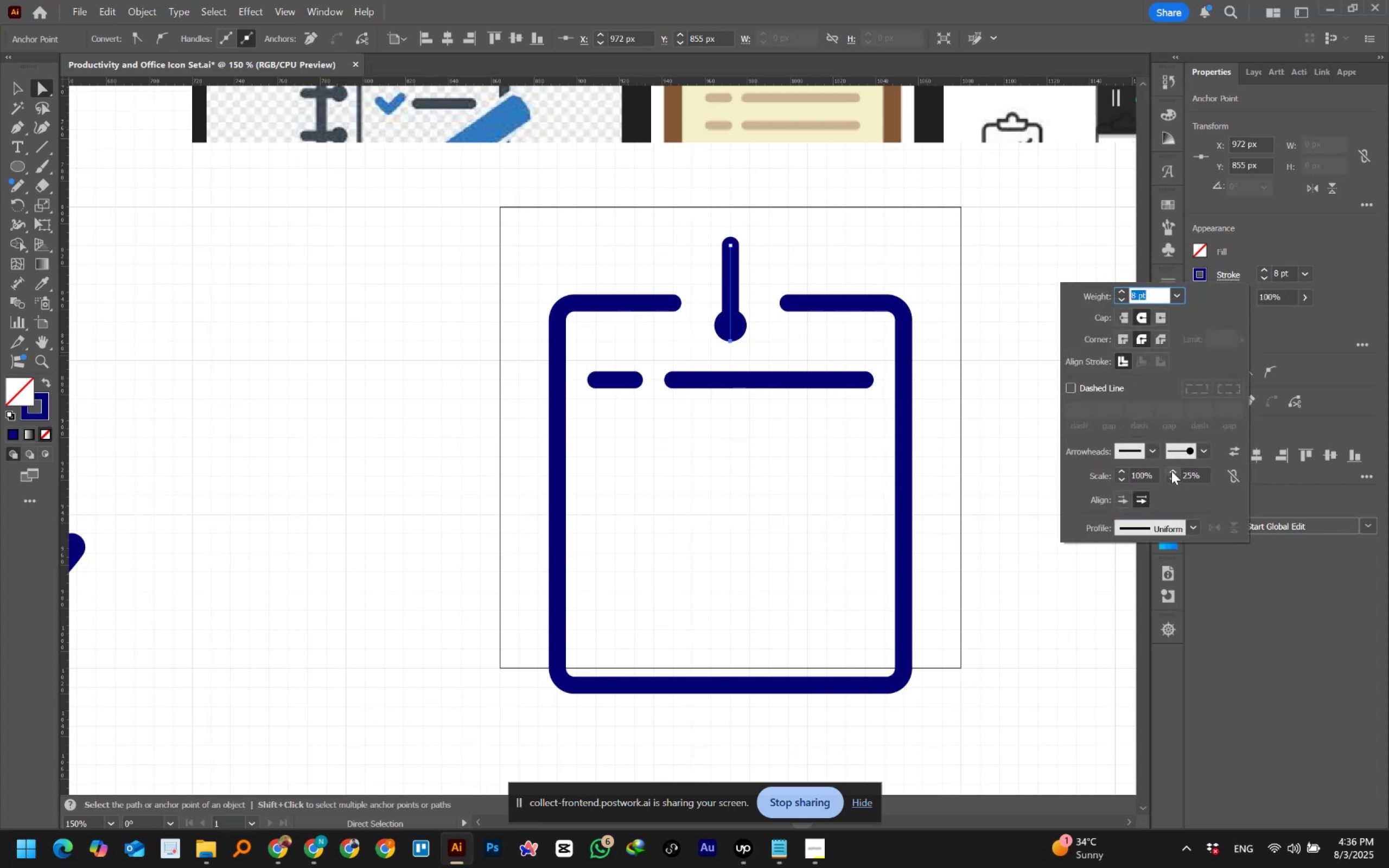 
double_click([1171, 470])
 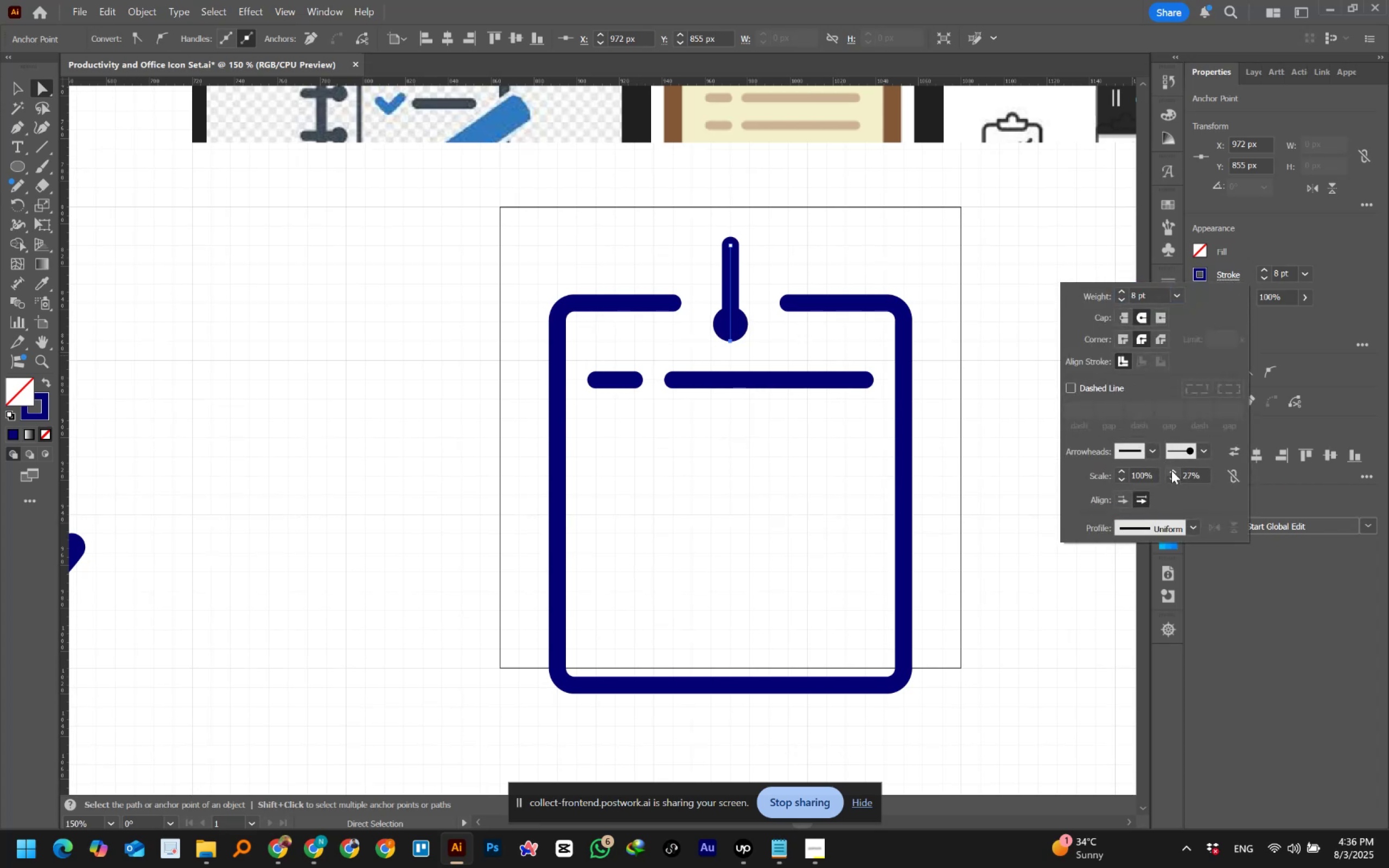 
triple_click([1171, 470])
 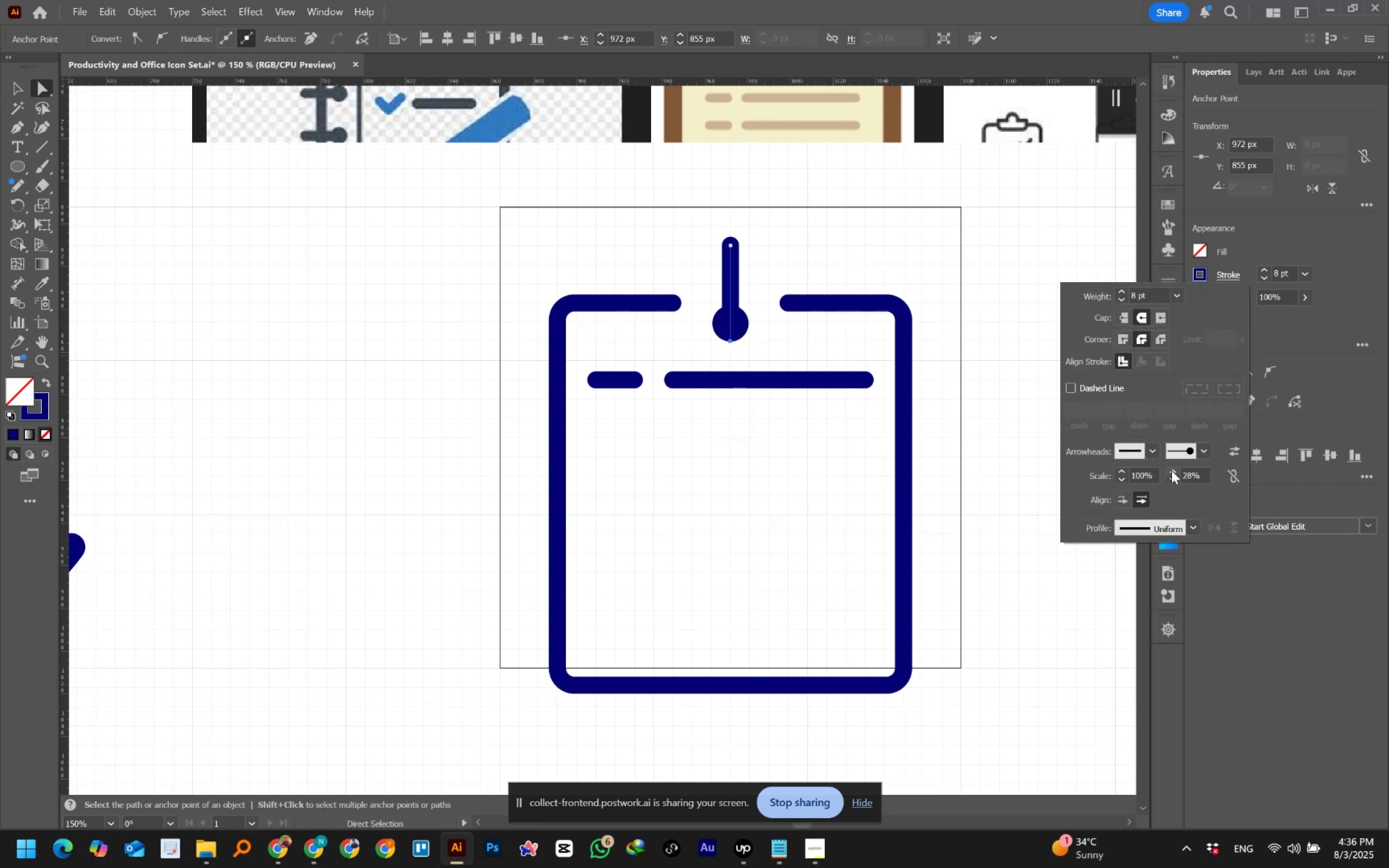 
triple_click([1171, 470])
 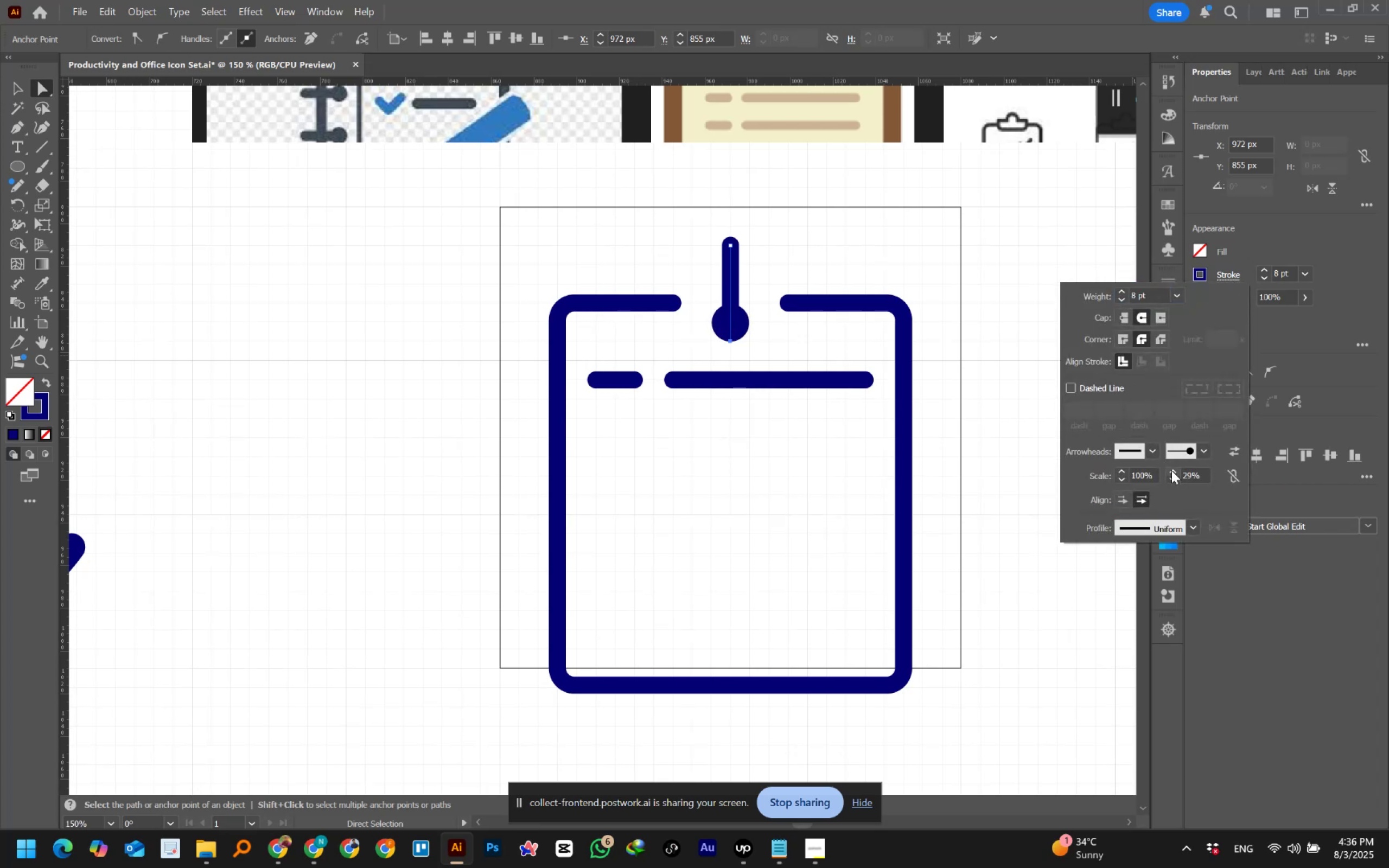 
triple_click([1171, 470])
 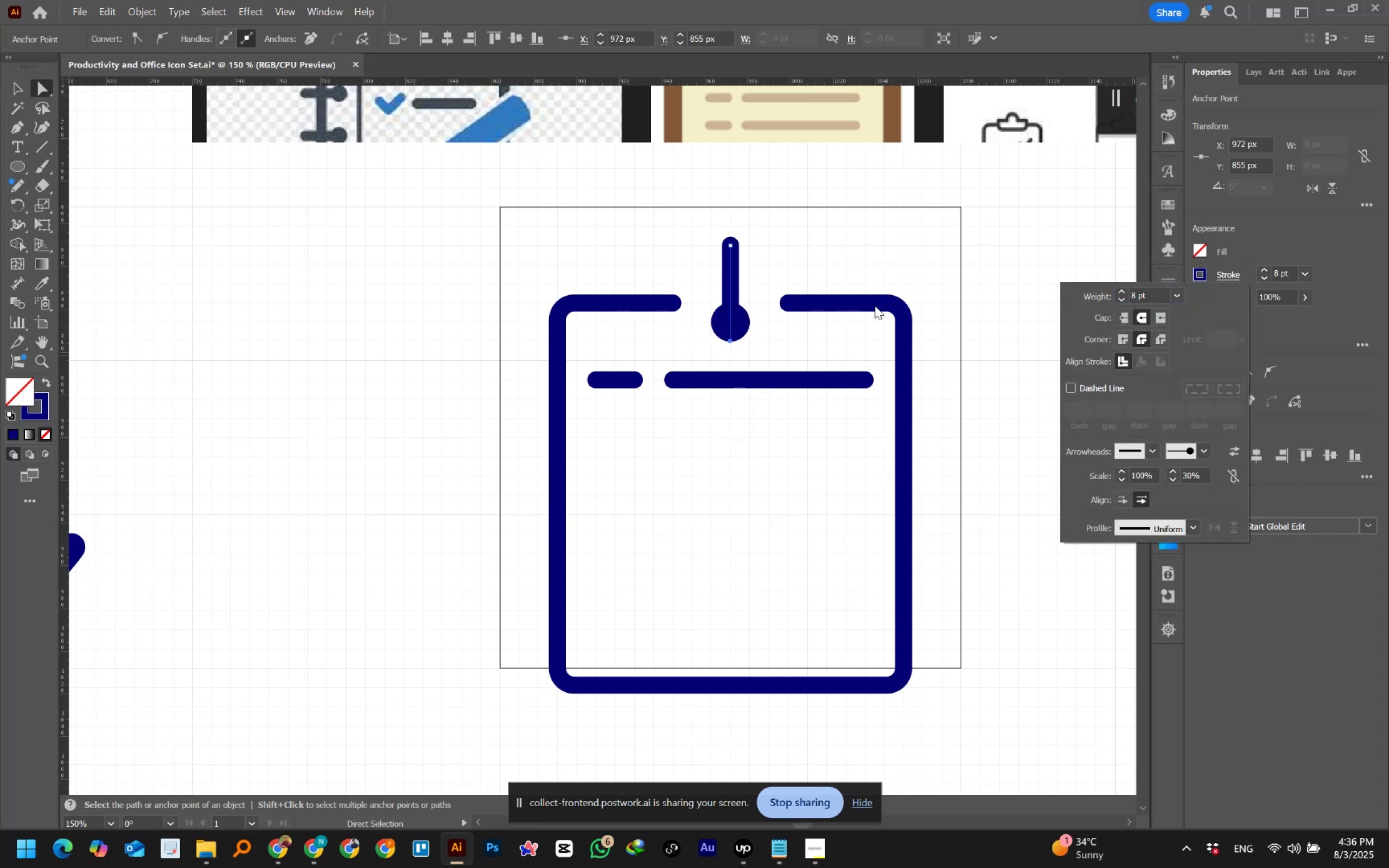 
left_click([810, 331])
 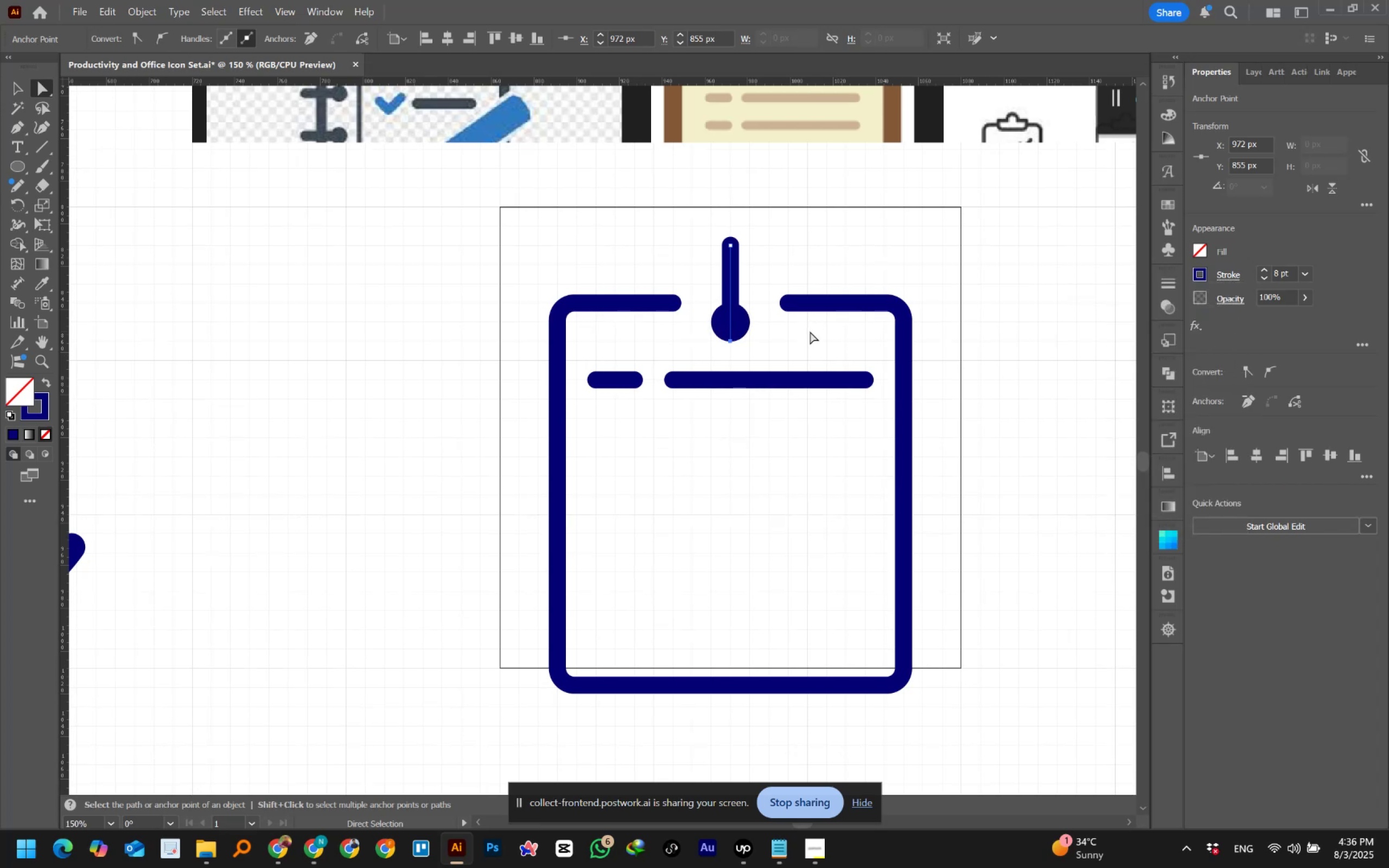 
left_click([810, 331])
 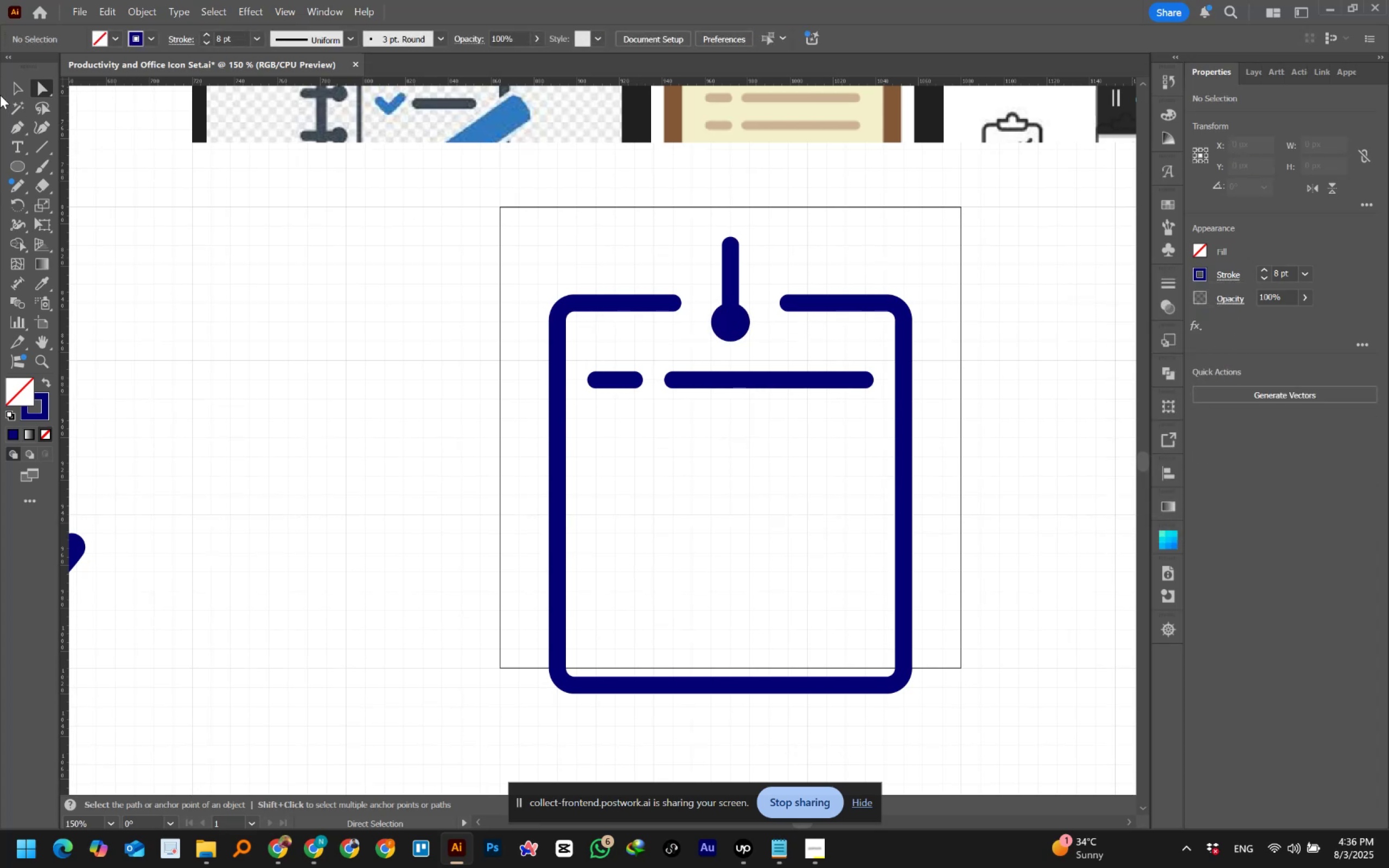 
left_click([11, 89])
 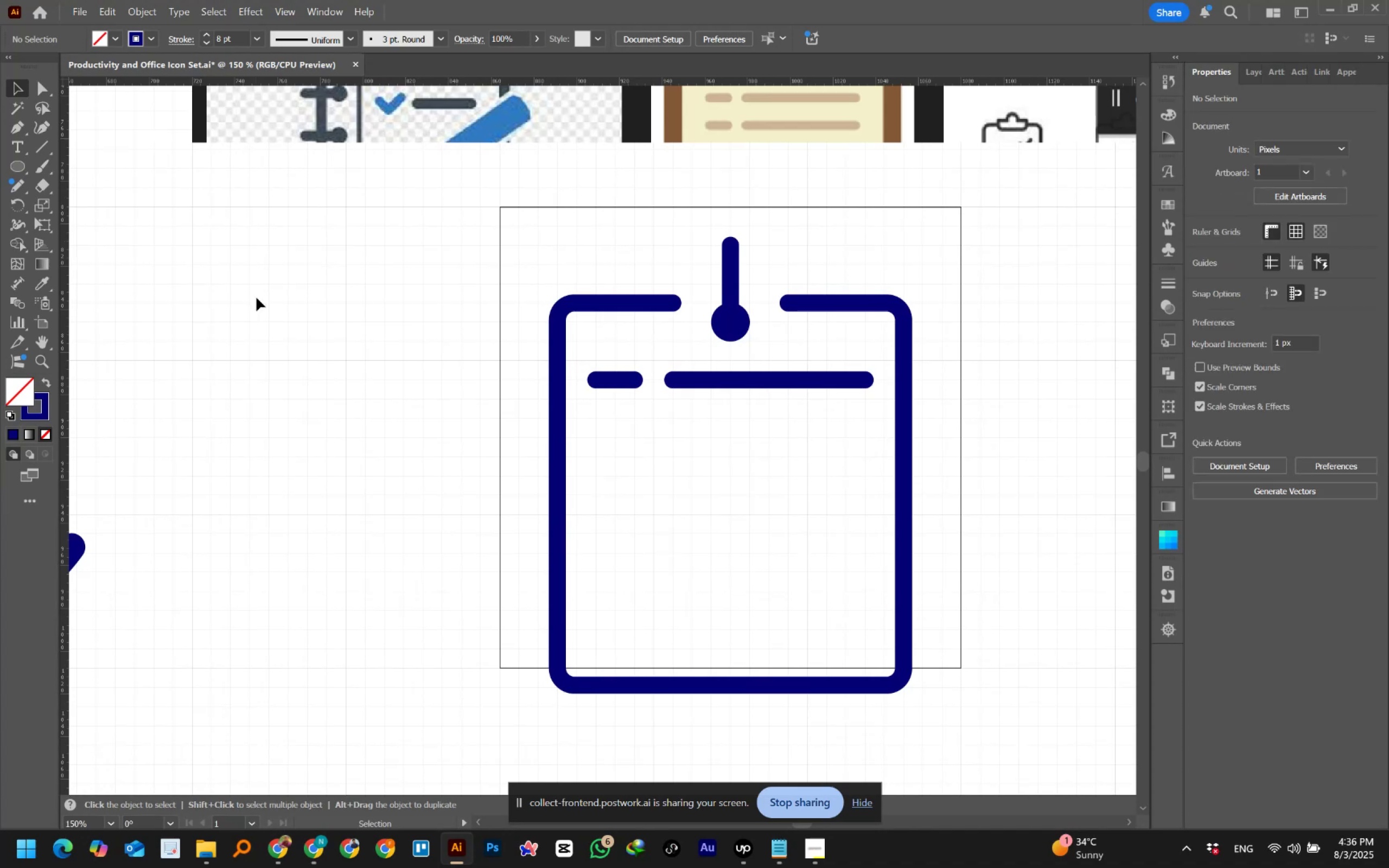 
left_click([258, 298])
 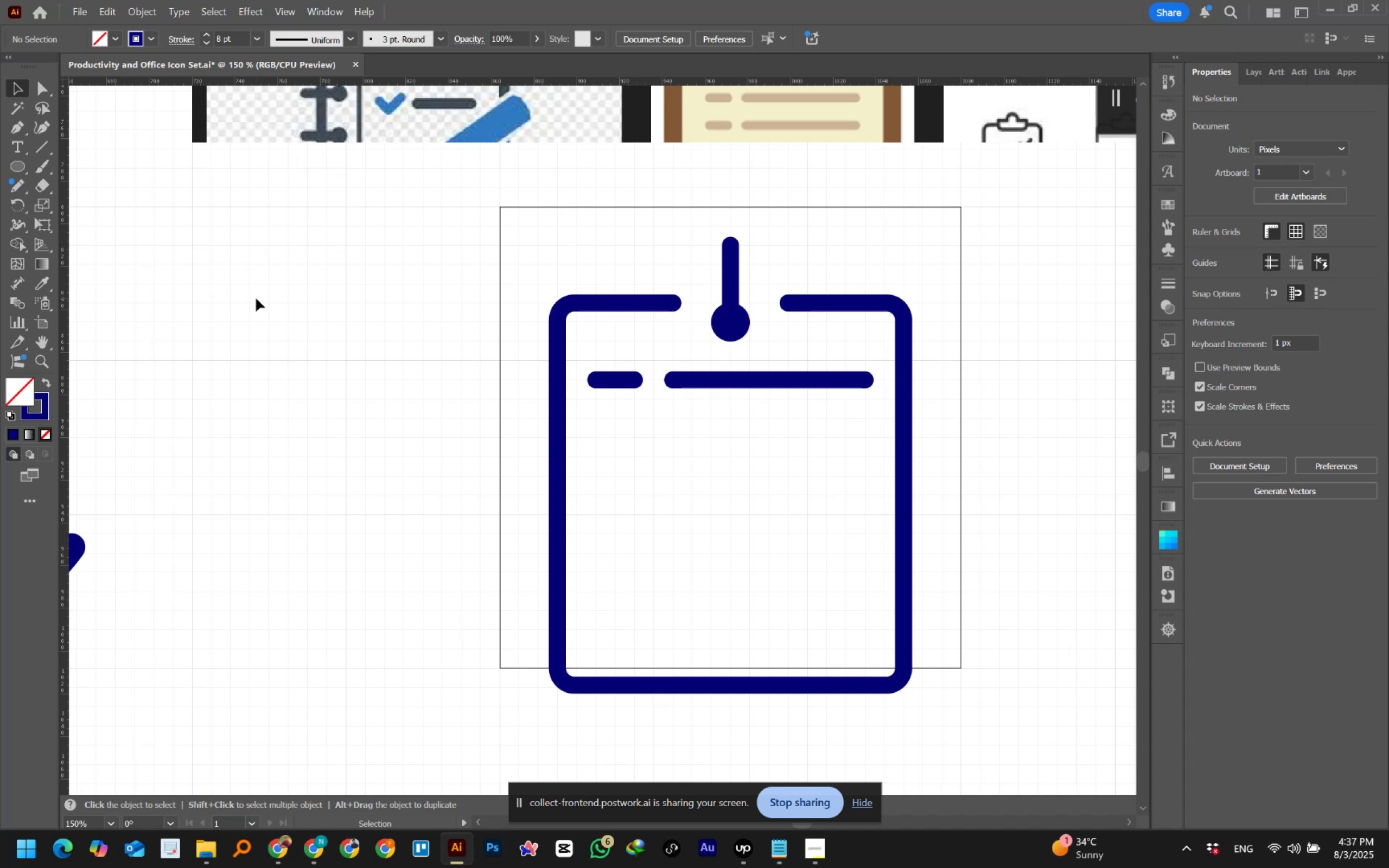 
wait(27.59)
 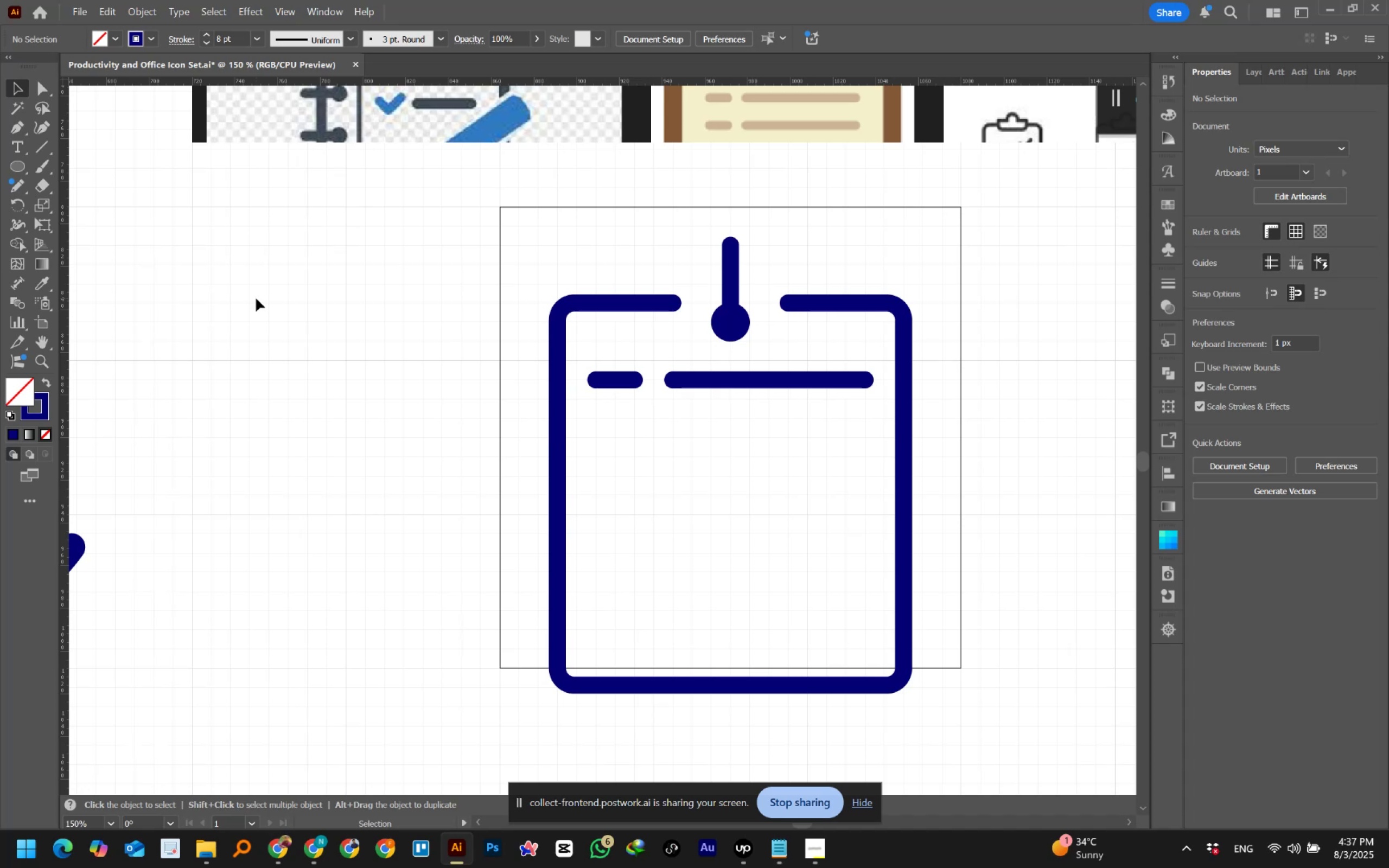 
left_click_drag(start_coordinate=[586, 356], to_coordinate=[828, 413])
 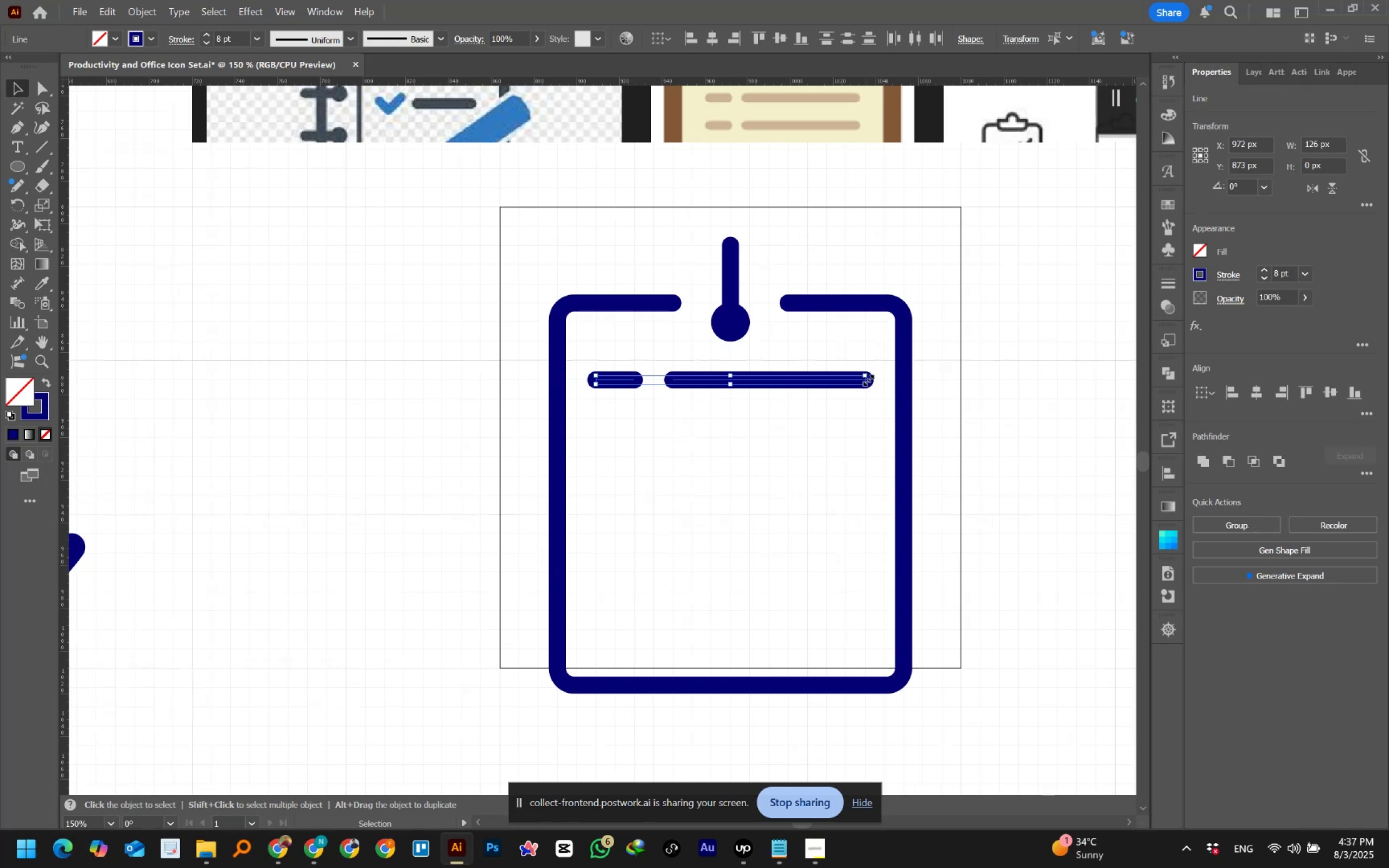 
hold_key(key=AltLeft, duration=0.56)
scroll: coordinate [870, 378], scroll_direction: up, amount: 2.0
 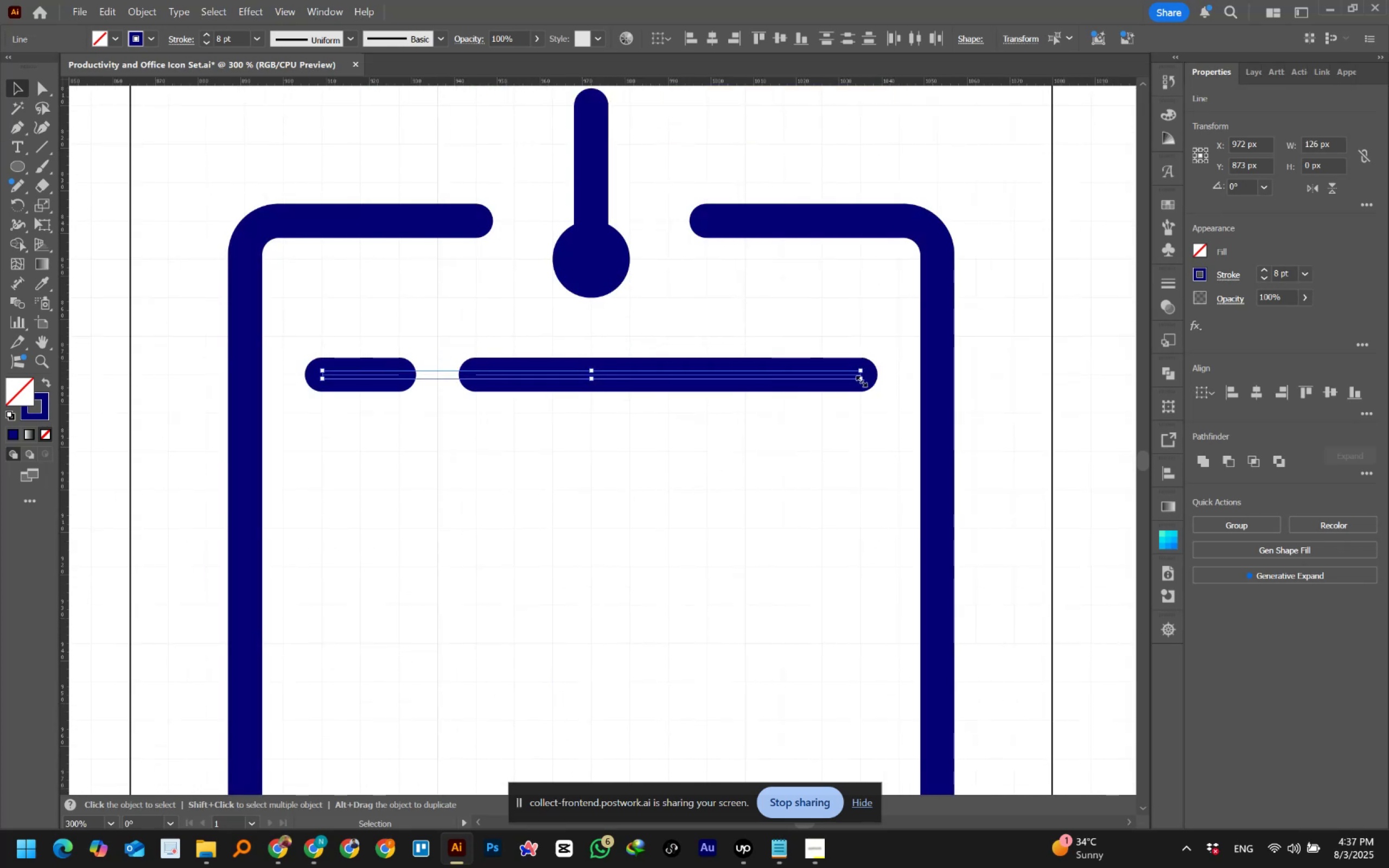 
hold_key(key=AltLeft, duration=0.76)
 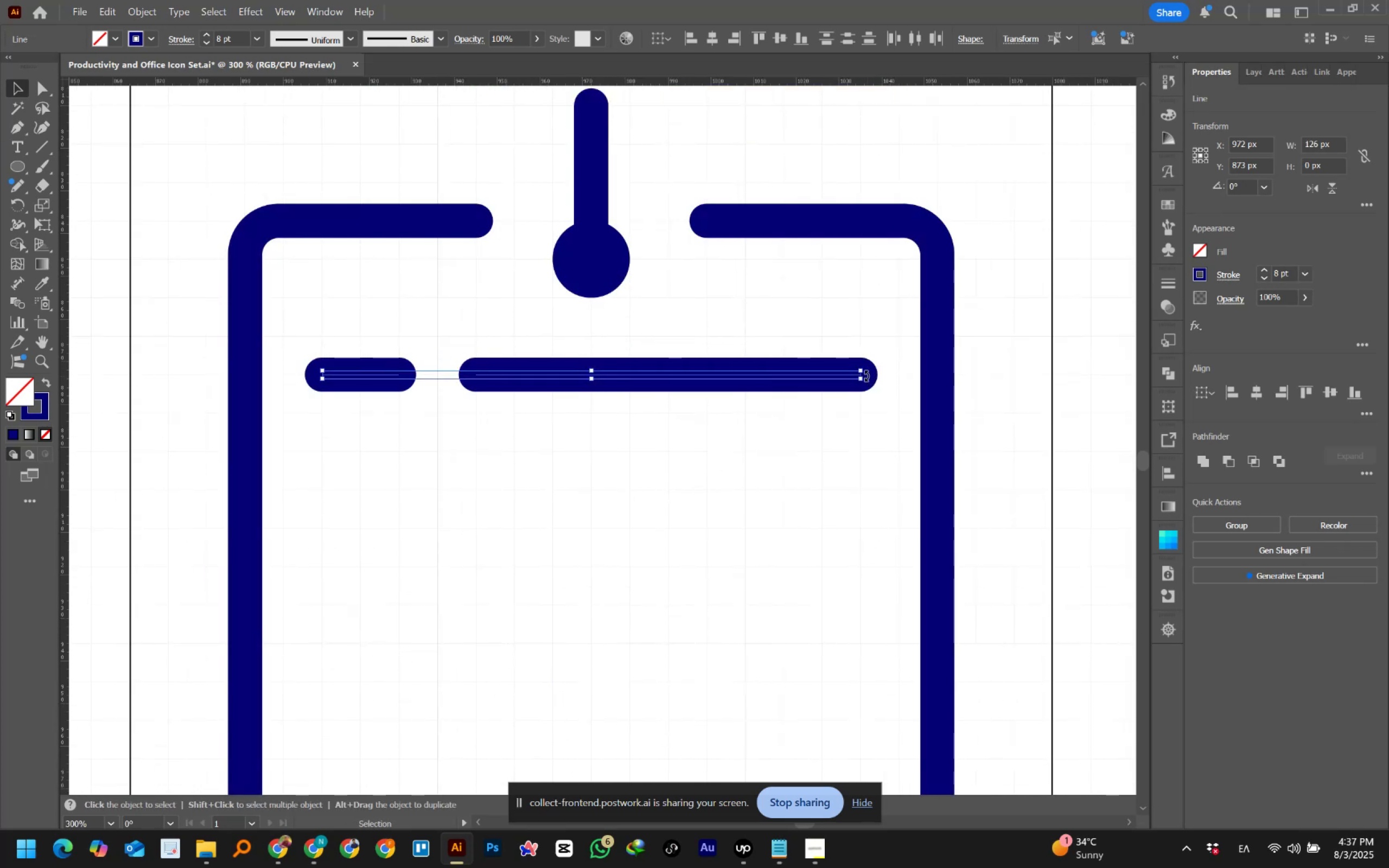 
hold_key(key=ShiftLeft, duration=0.56)
 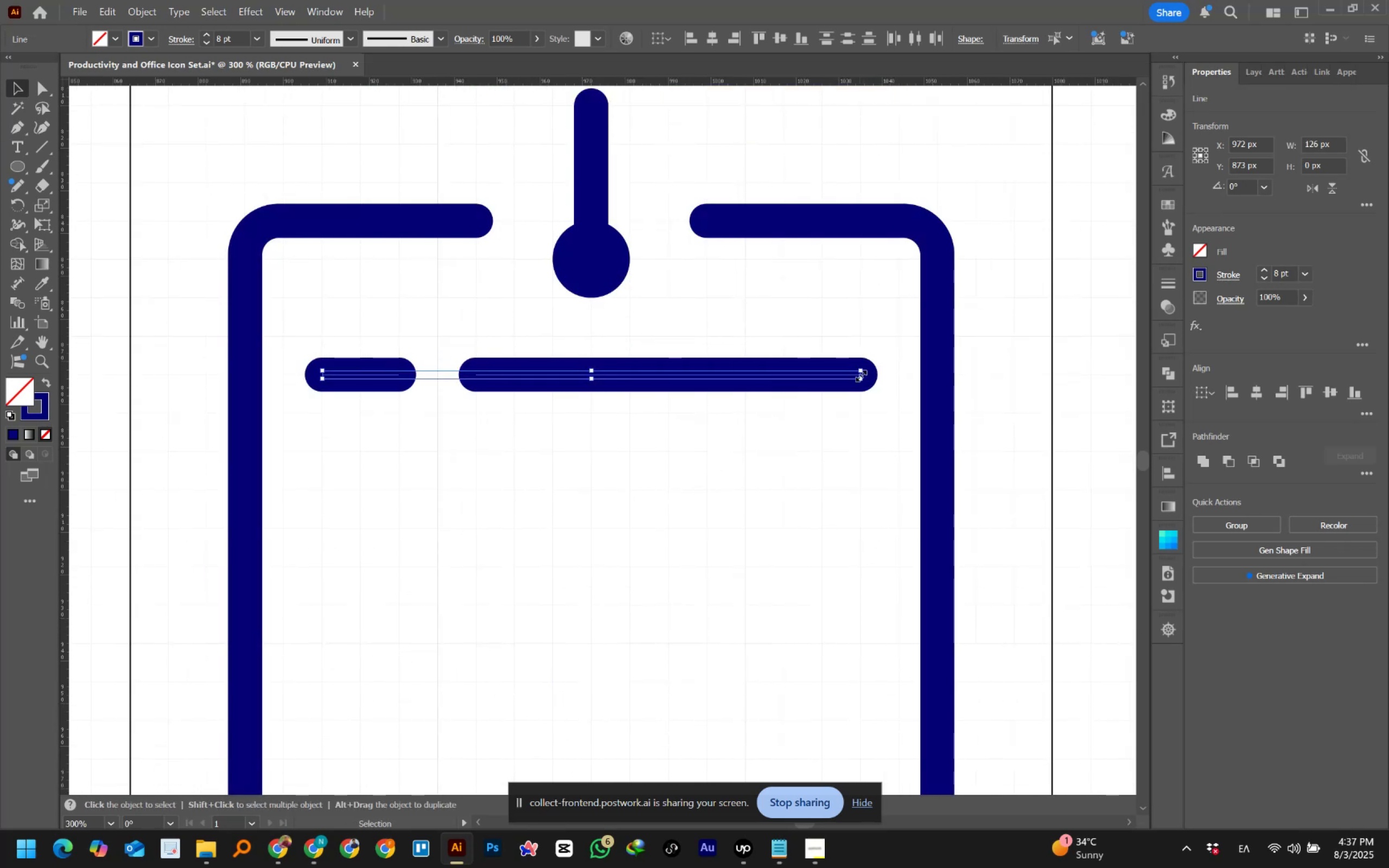 
left_click_drag(start_coordinate=[859, 375], to_coordinate=[825, 376])
 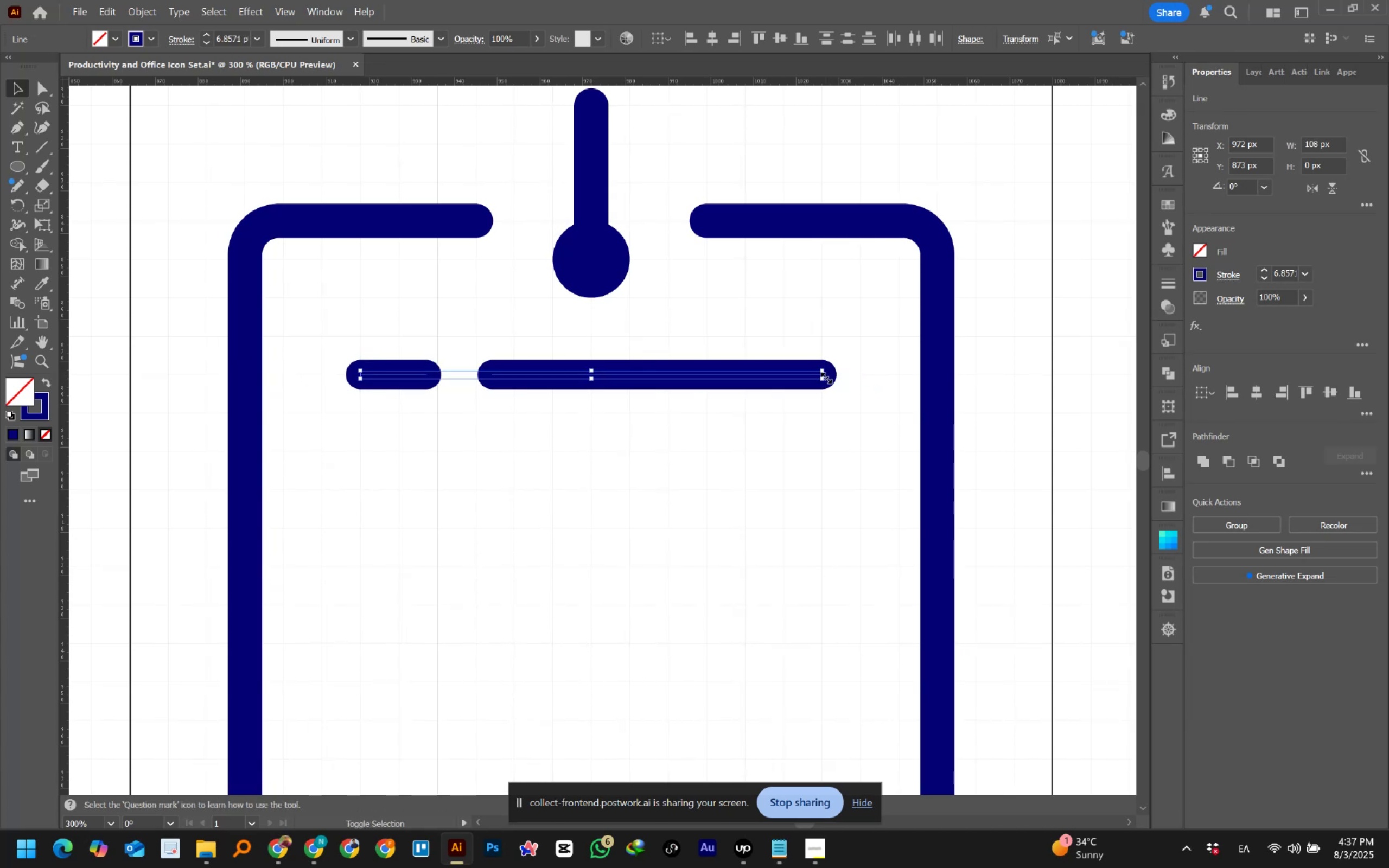 
hold_key(key=AltLeft, duration=1.96)
 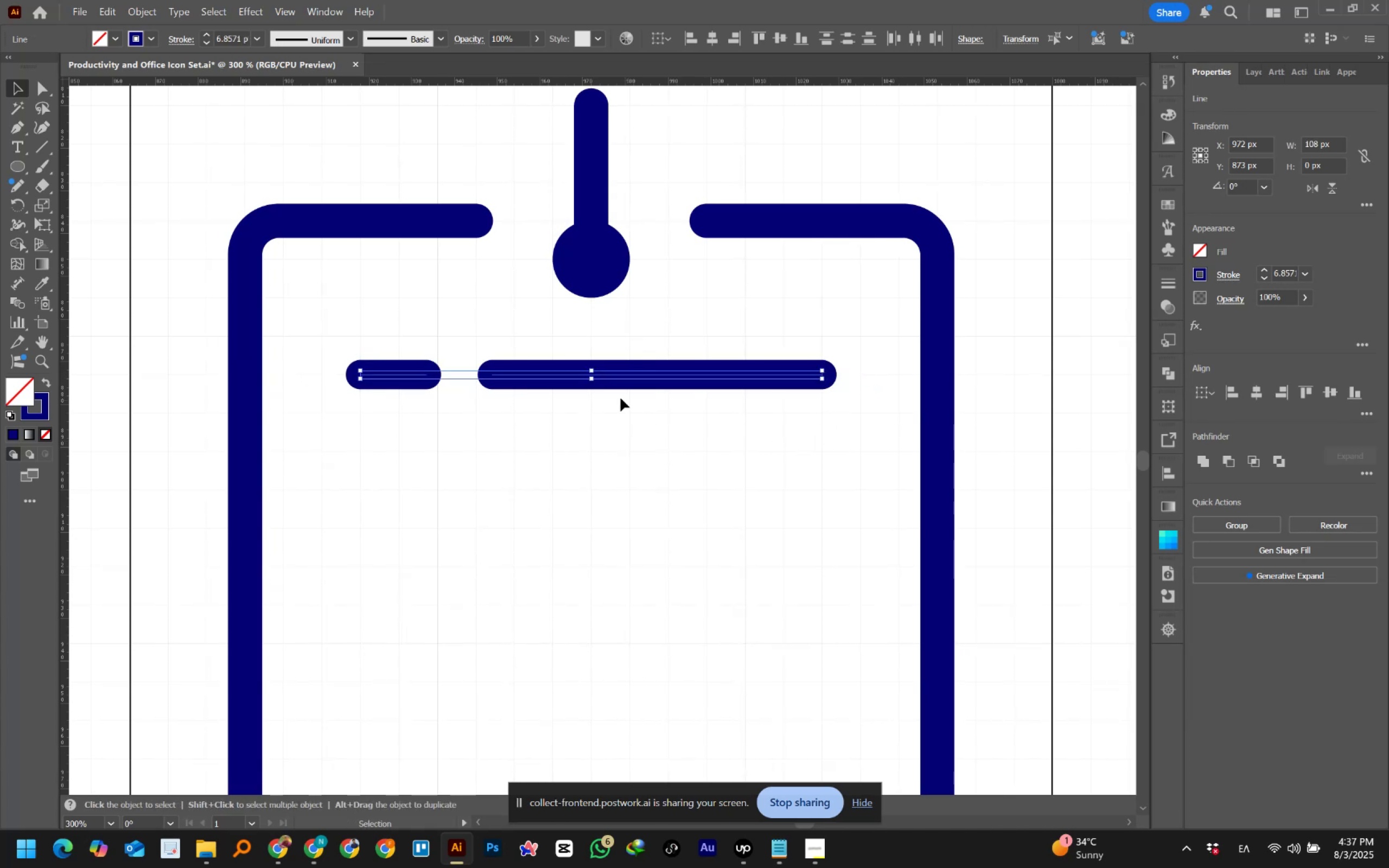 
hold_key(key=ShiftLeft, duration=1.5)
 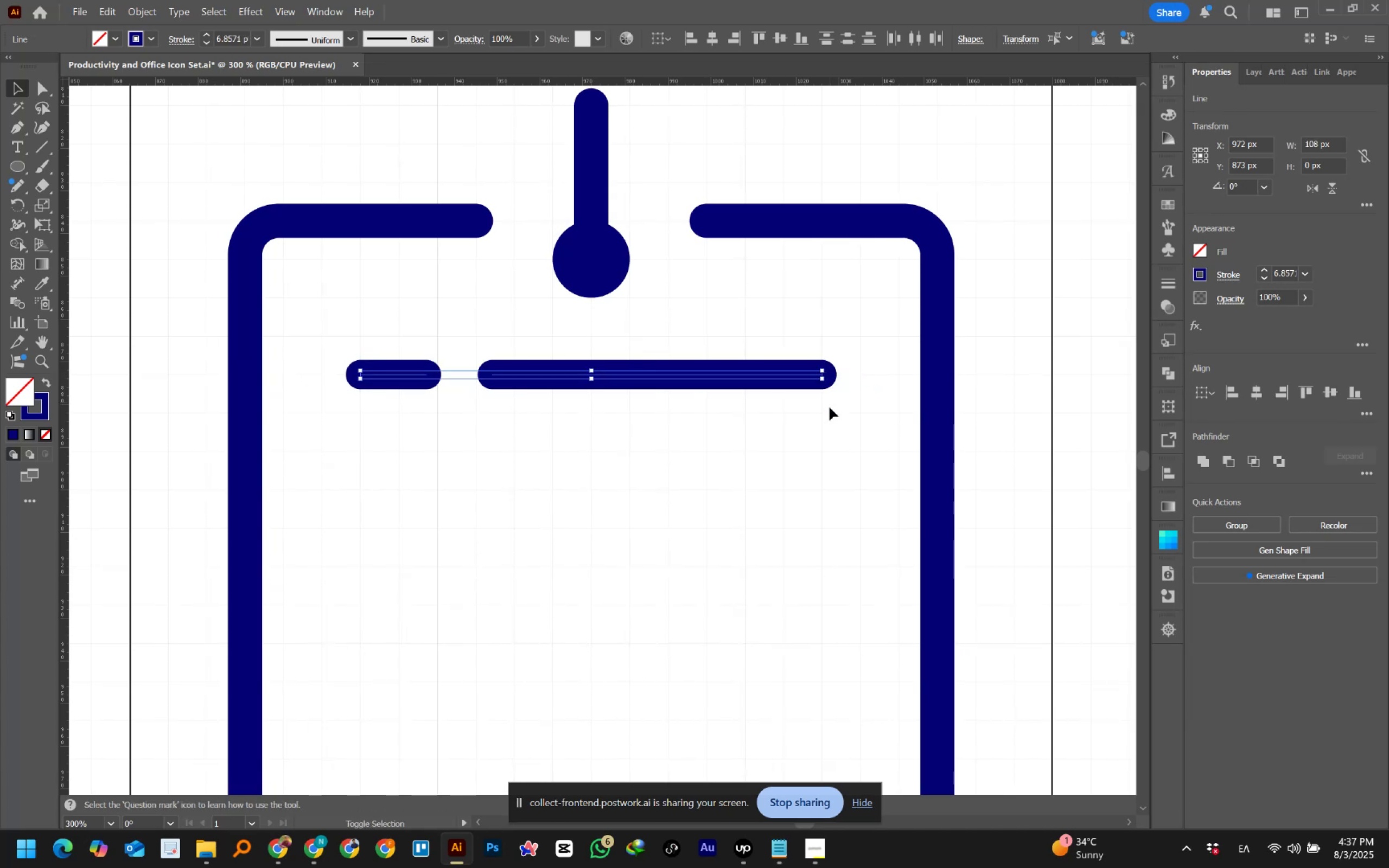 
hold_key(key=ShiftLeft, duration=0.42)
 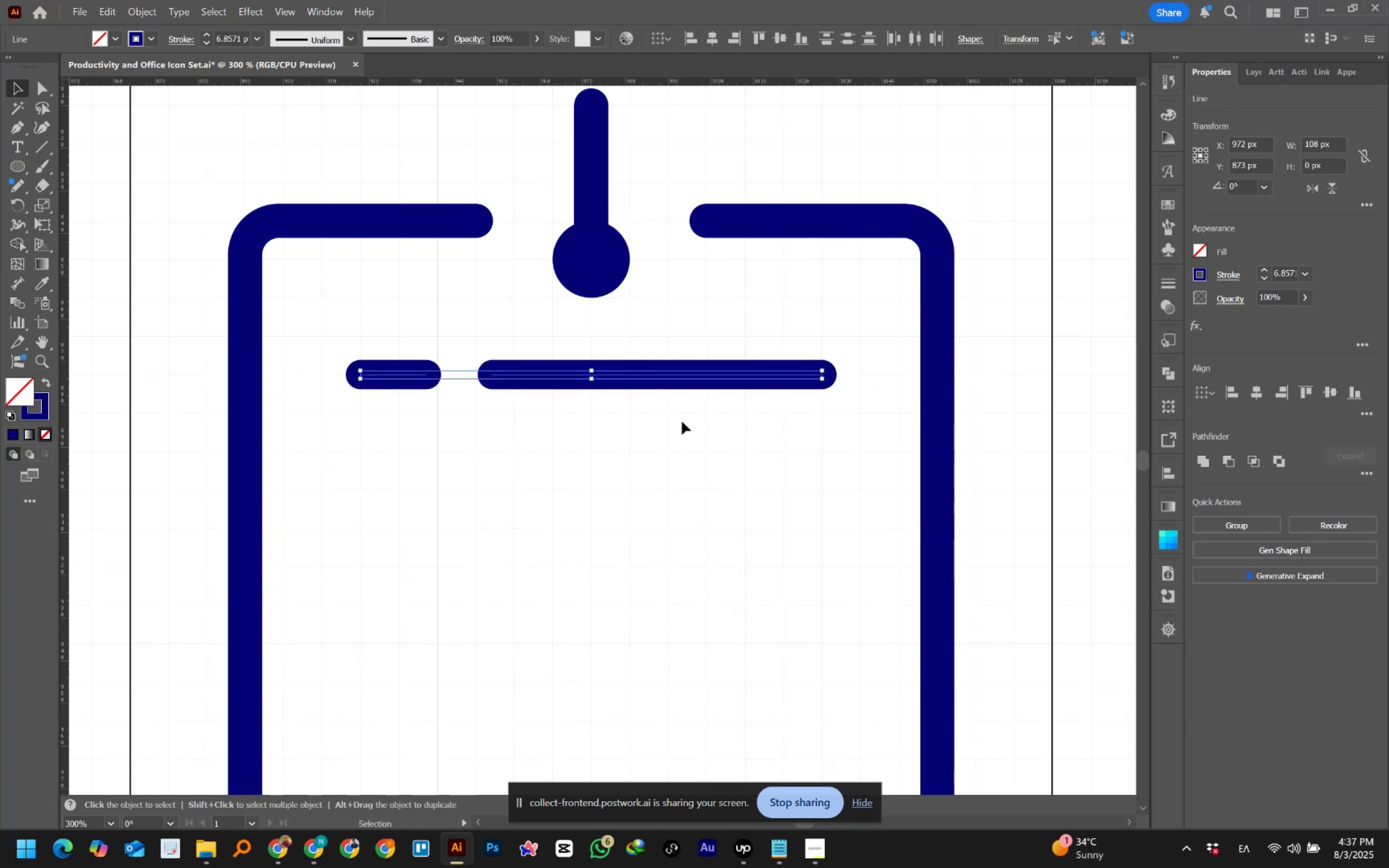 
scroll: coordinate [594, 385], scroll_direction: down, amount: 4.0
 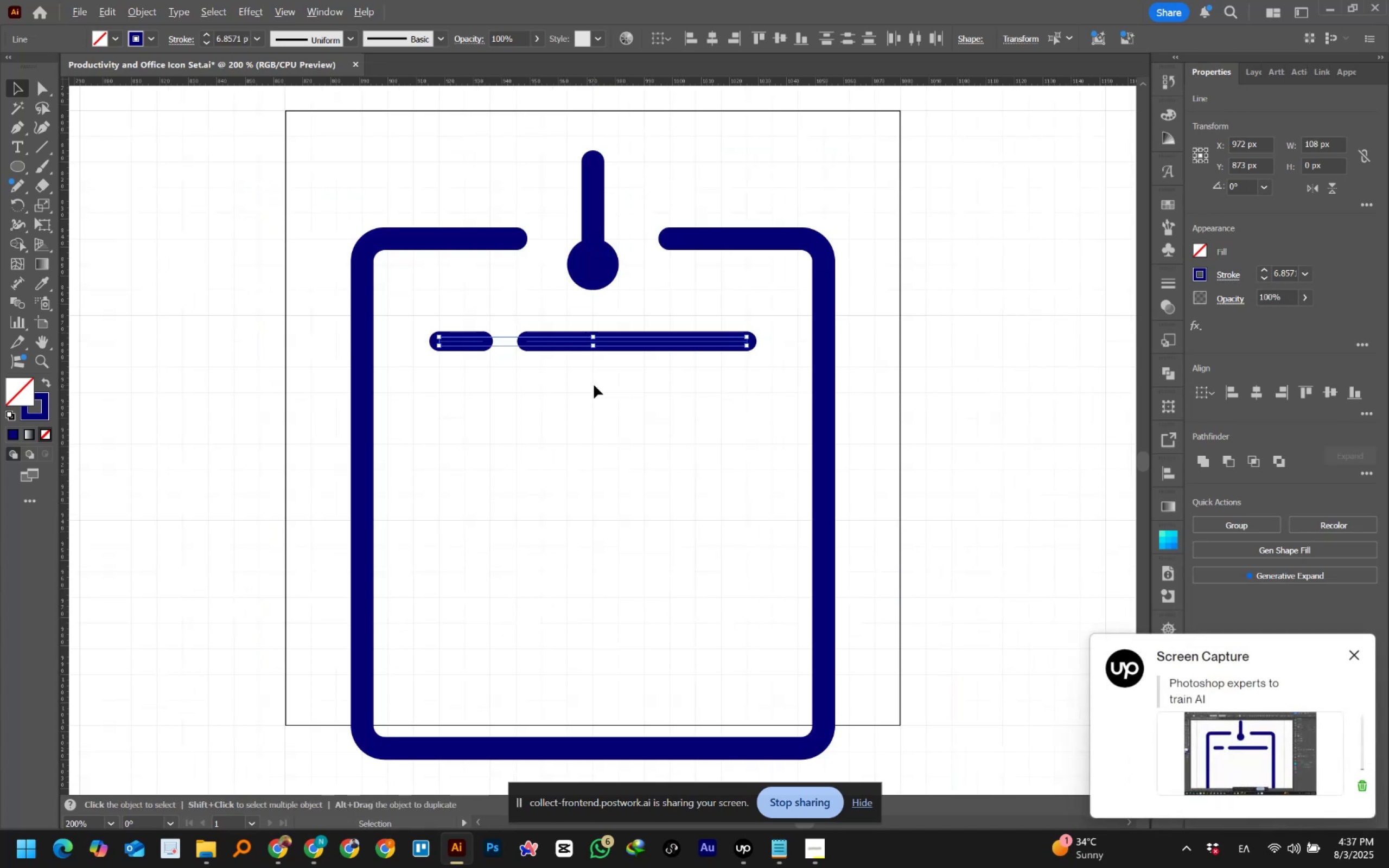 
hold_key(key=AltLeft, duration=1.5)
 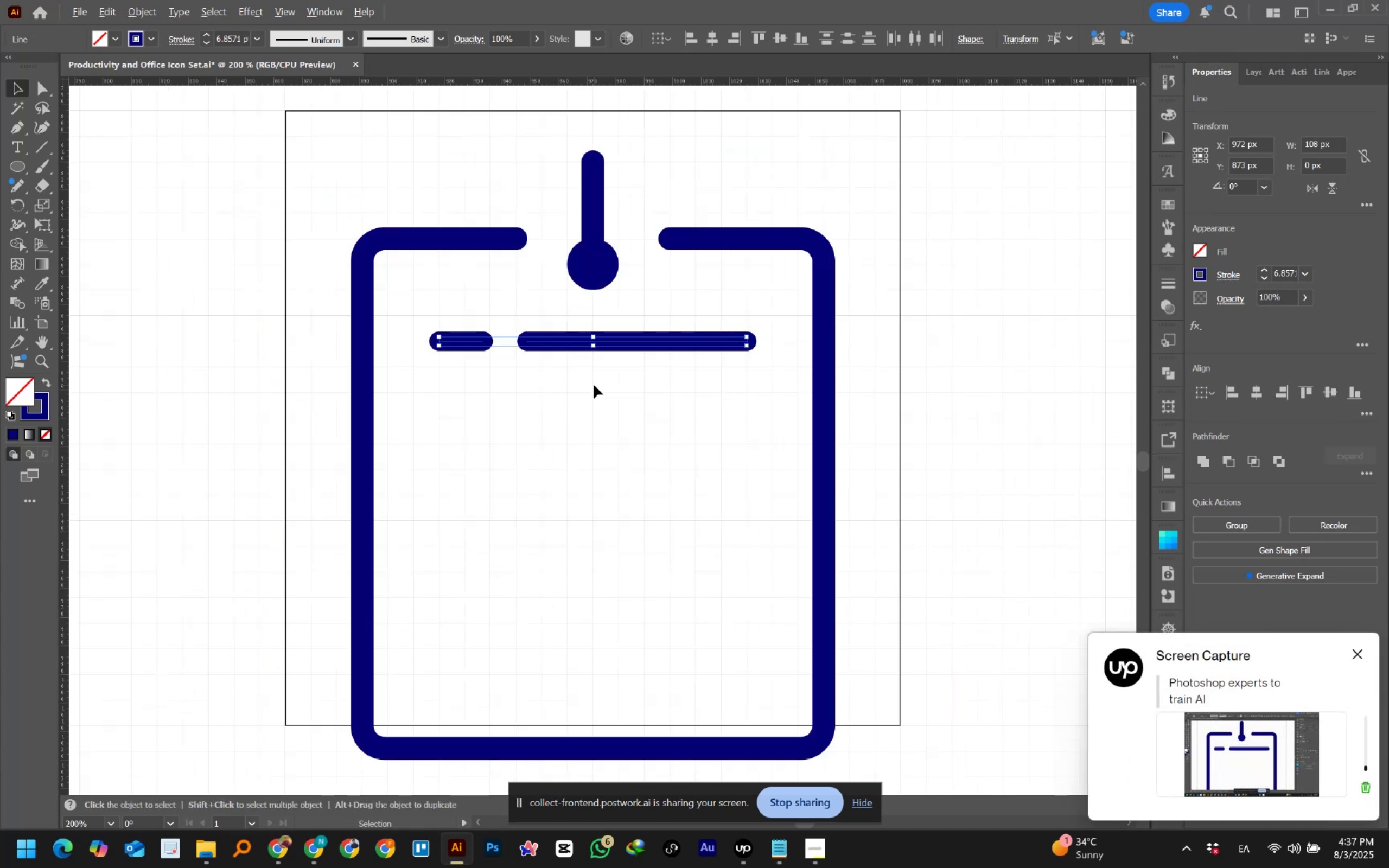 
key(Alt+AltLeft)
 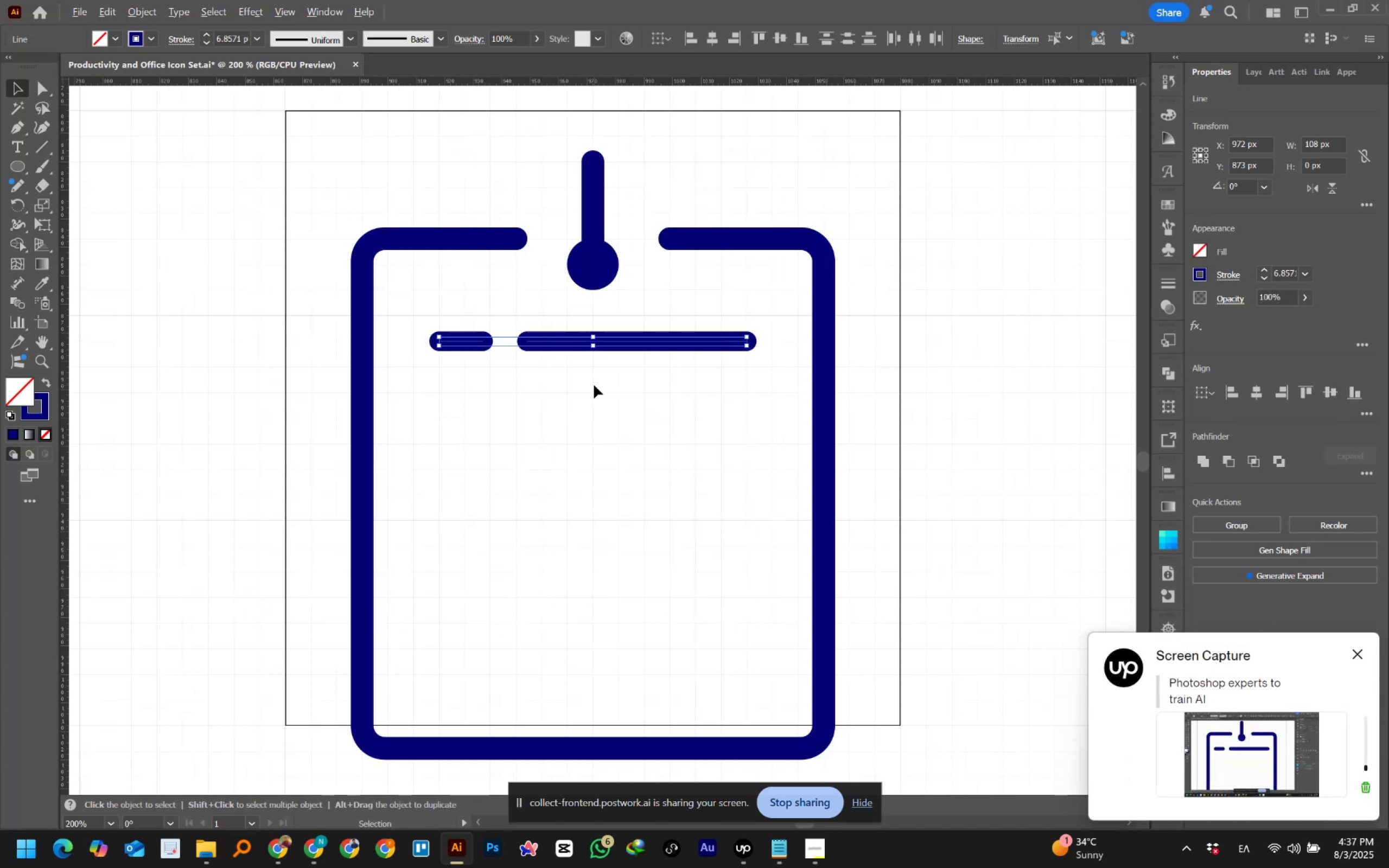 
key(Alt+AltLeft)
 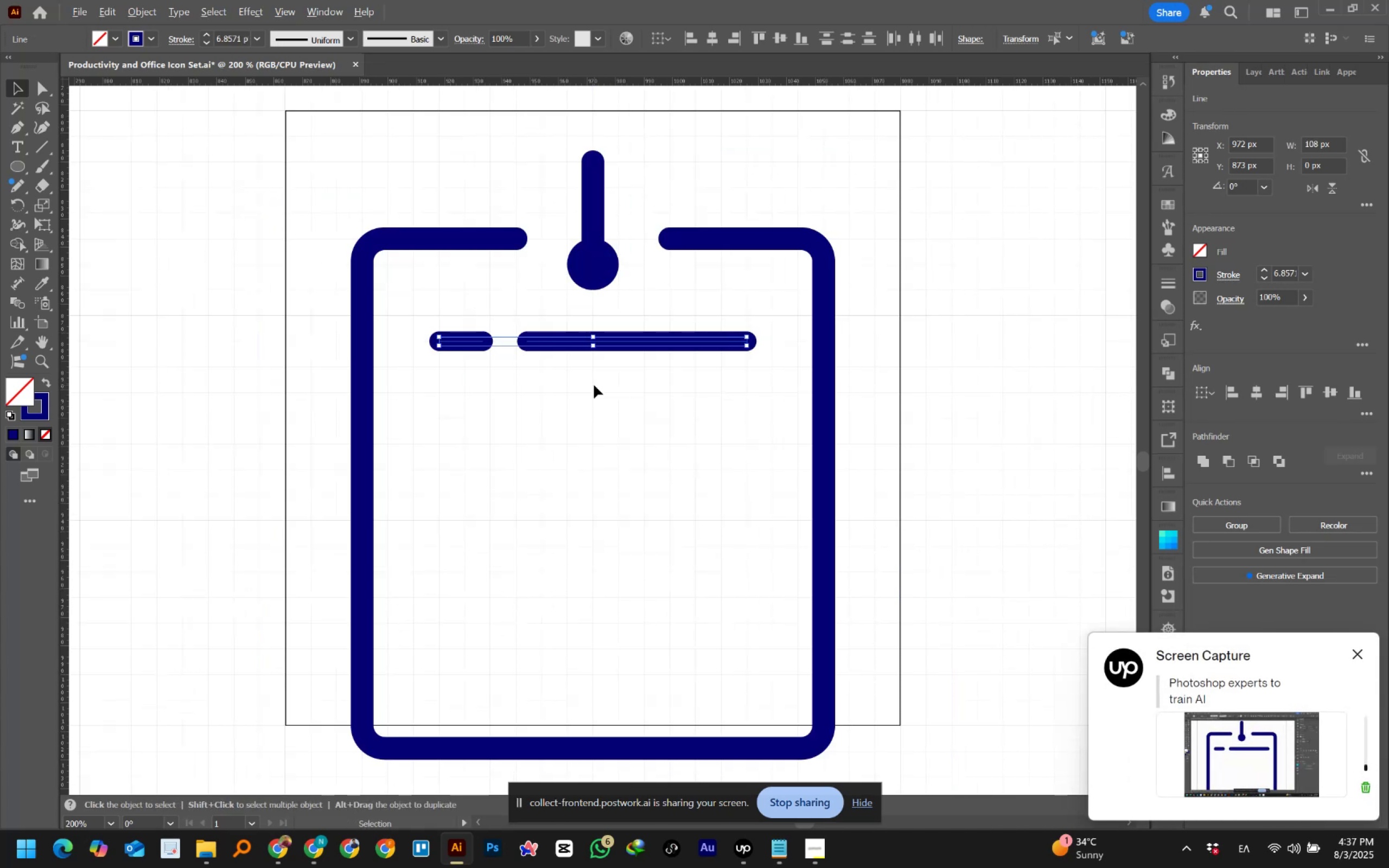 
key(Alt+AltLeft)
 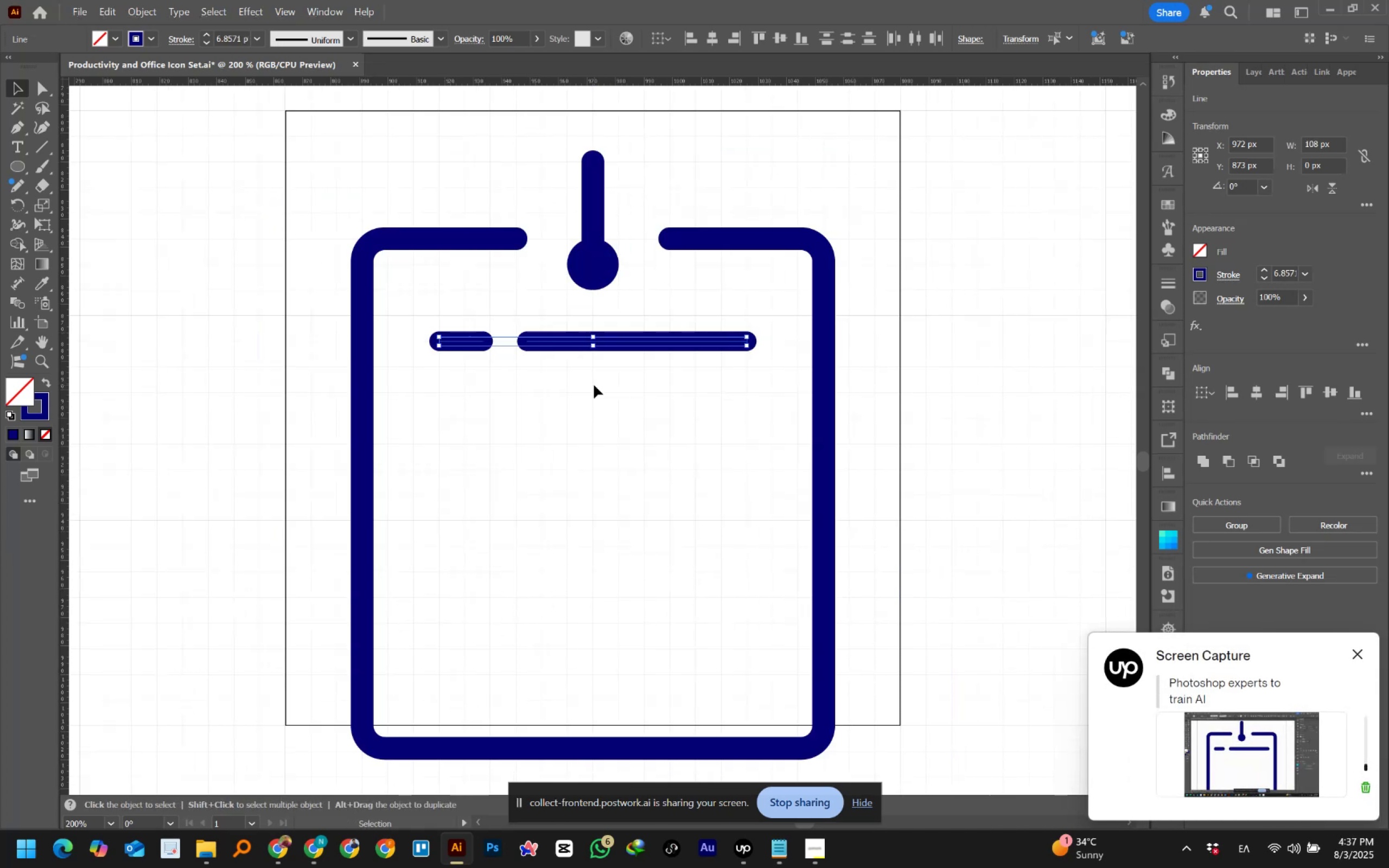 
scroll: coordinate [594, 385], scroll_direction: down, amount: 2.0
 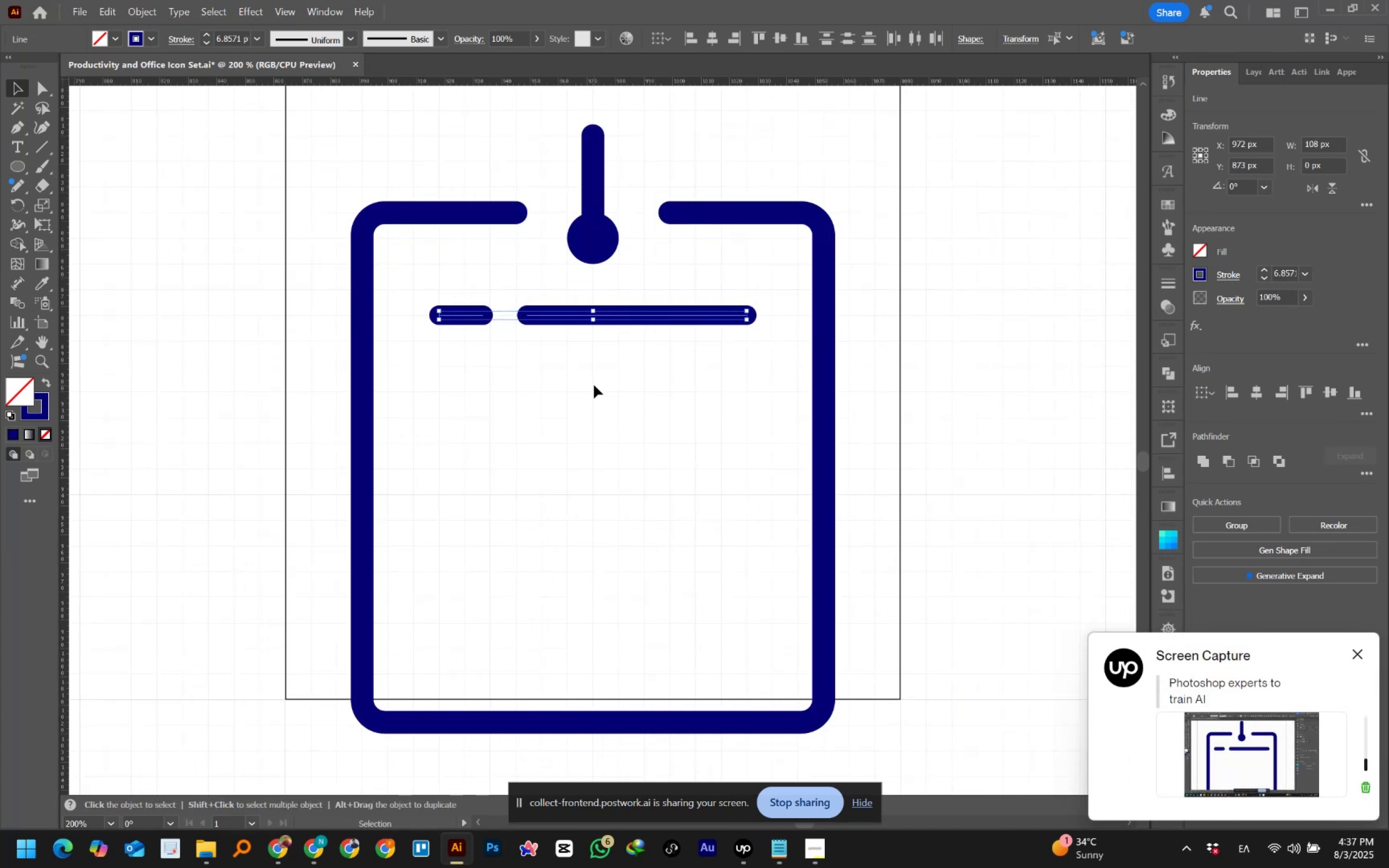 
key(Alt+ArrowDown)
 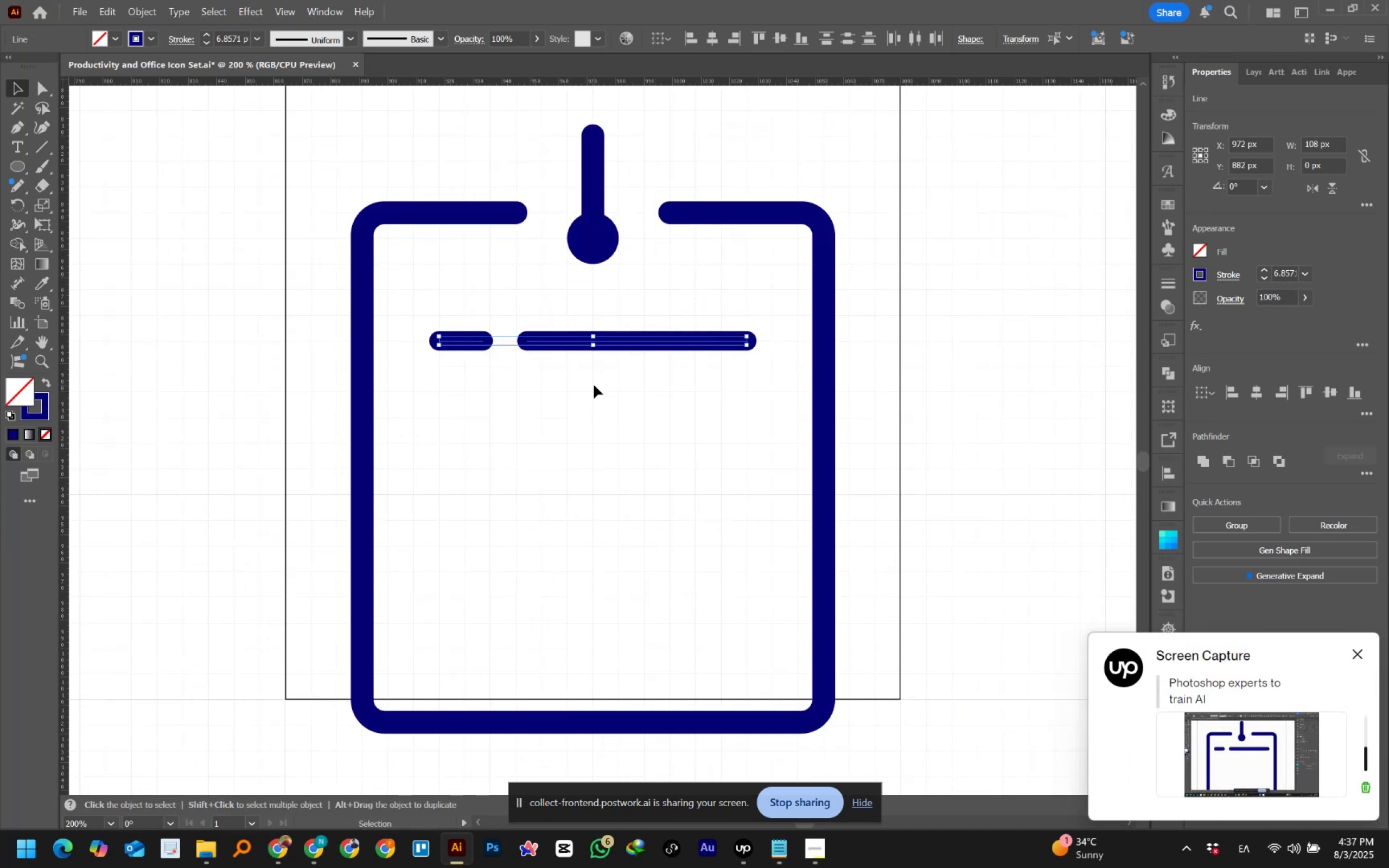 
hold_key(key=AltLeft, duration=2.09)
left_click_drag(start_coordinate=[541, 337], to_coordinate=[541, 386])
 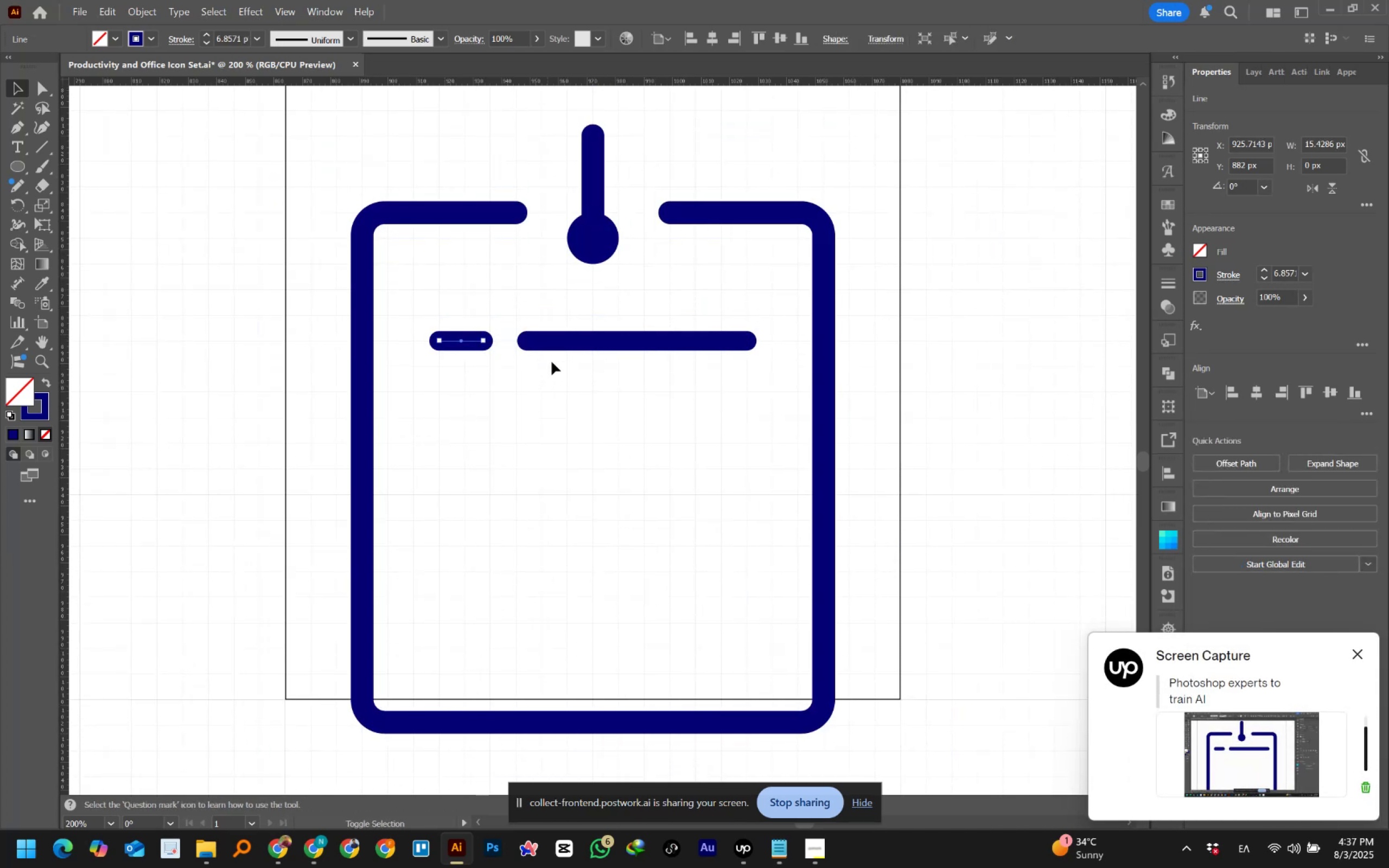 
hold_key(key=ShiftLeft, duration=1.4)
 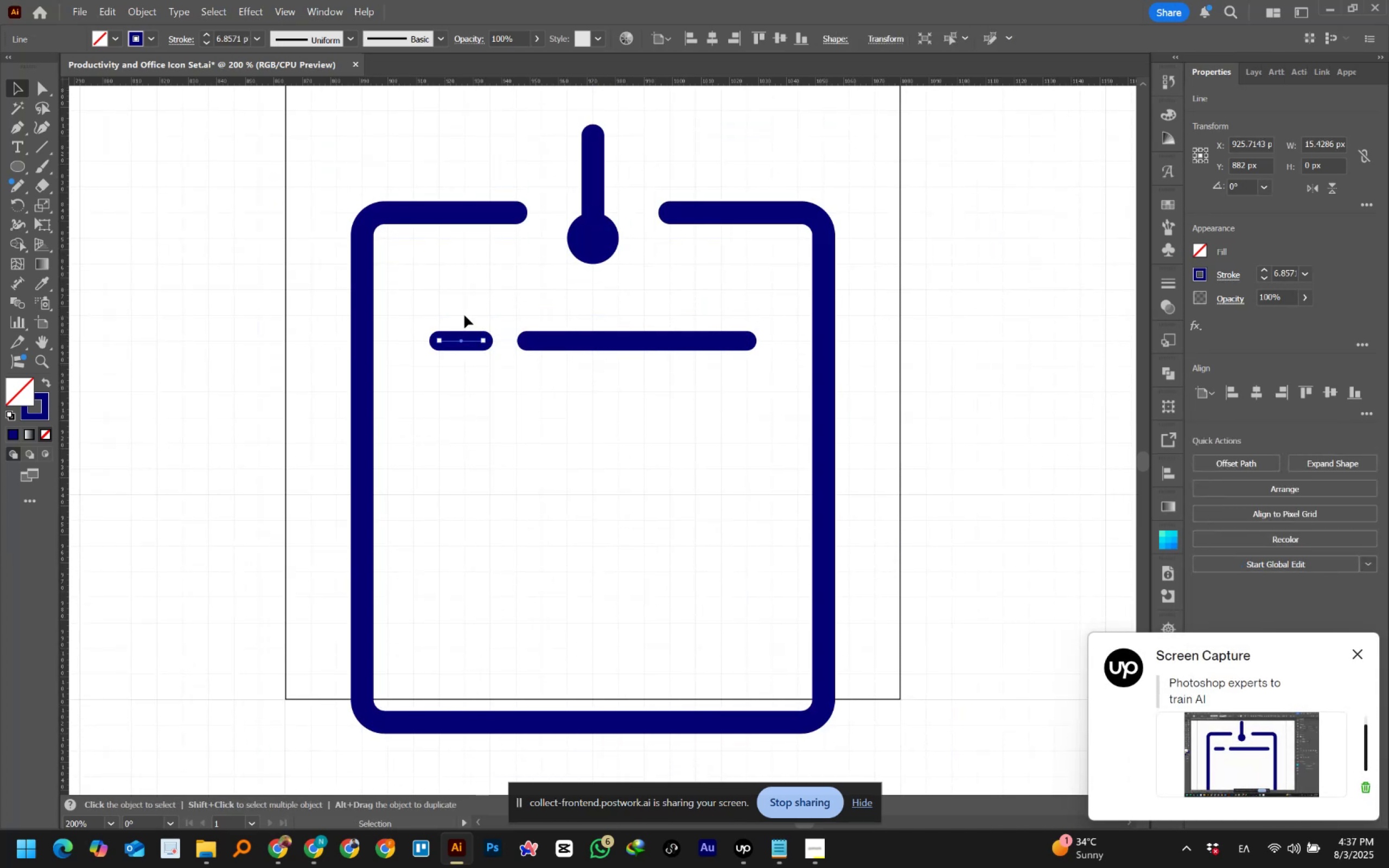 
left_click_drag(start_coordinate=[438, 308], to_coordinate=[615, 384])
 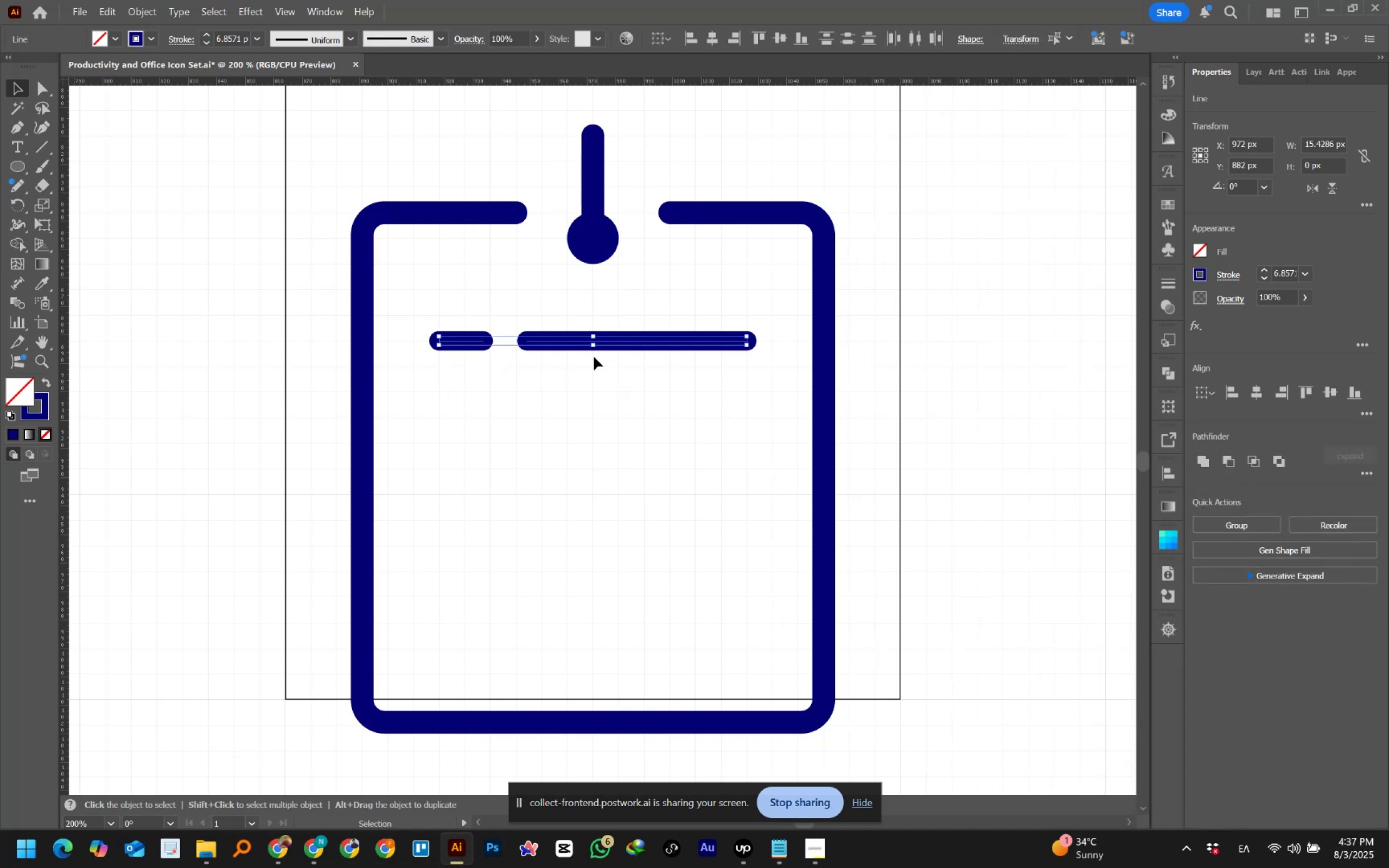 
hold_key(key=AltLeft, duration=1.87)
left_click_drag(start_coordinate=[585, 342], to_coordinate=[584, 388])
 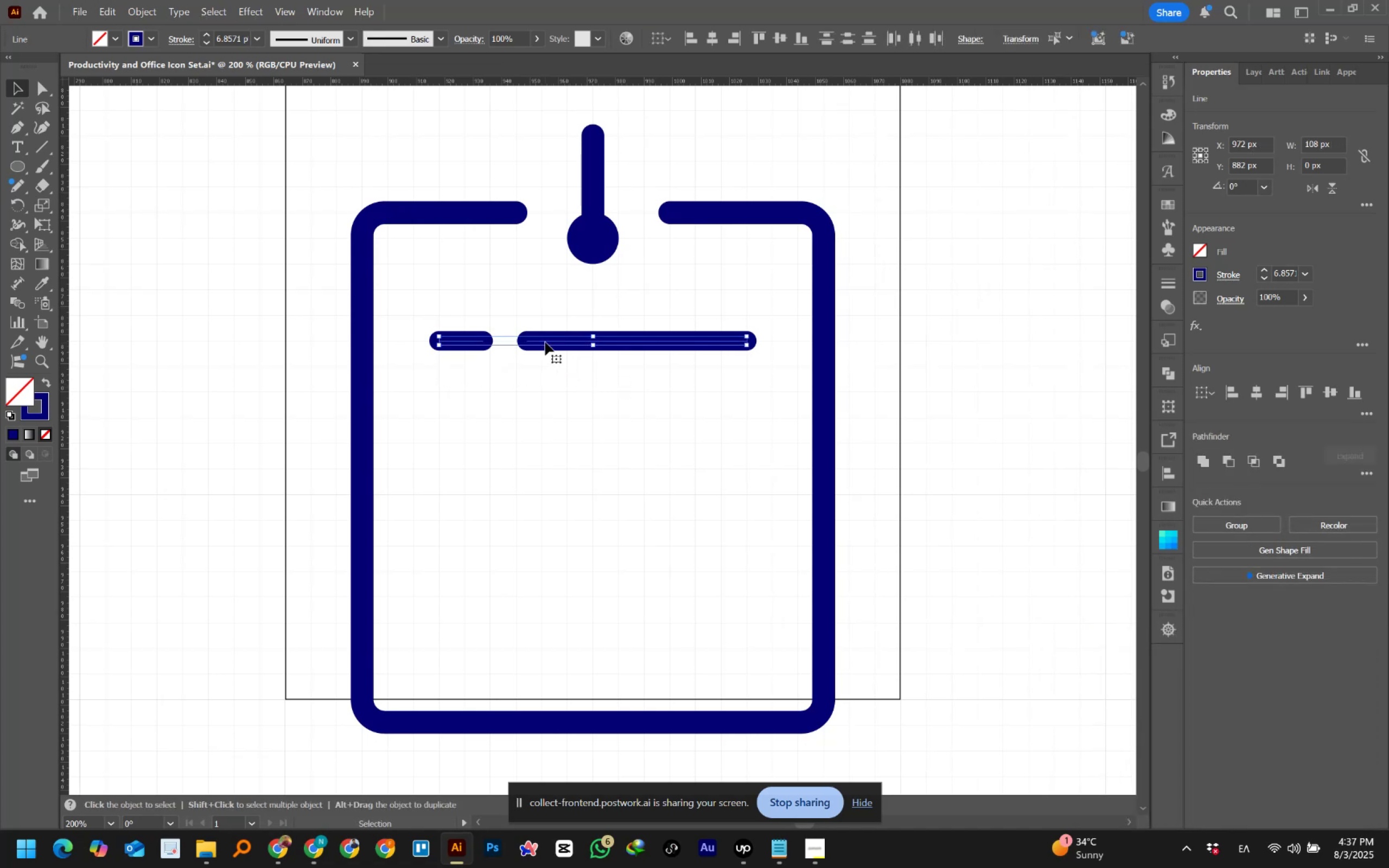 
hold_key(key=ShiftLeft, duration=0.94)
 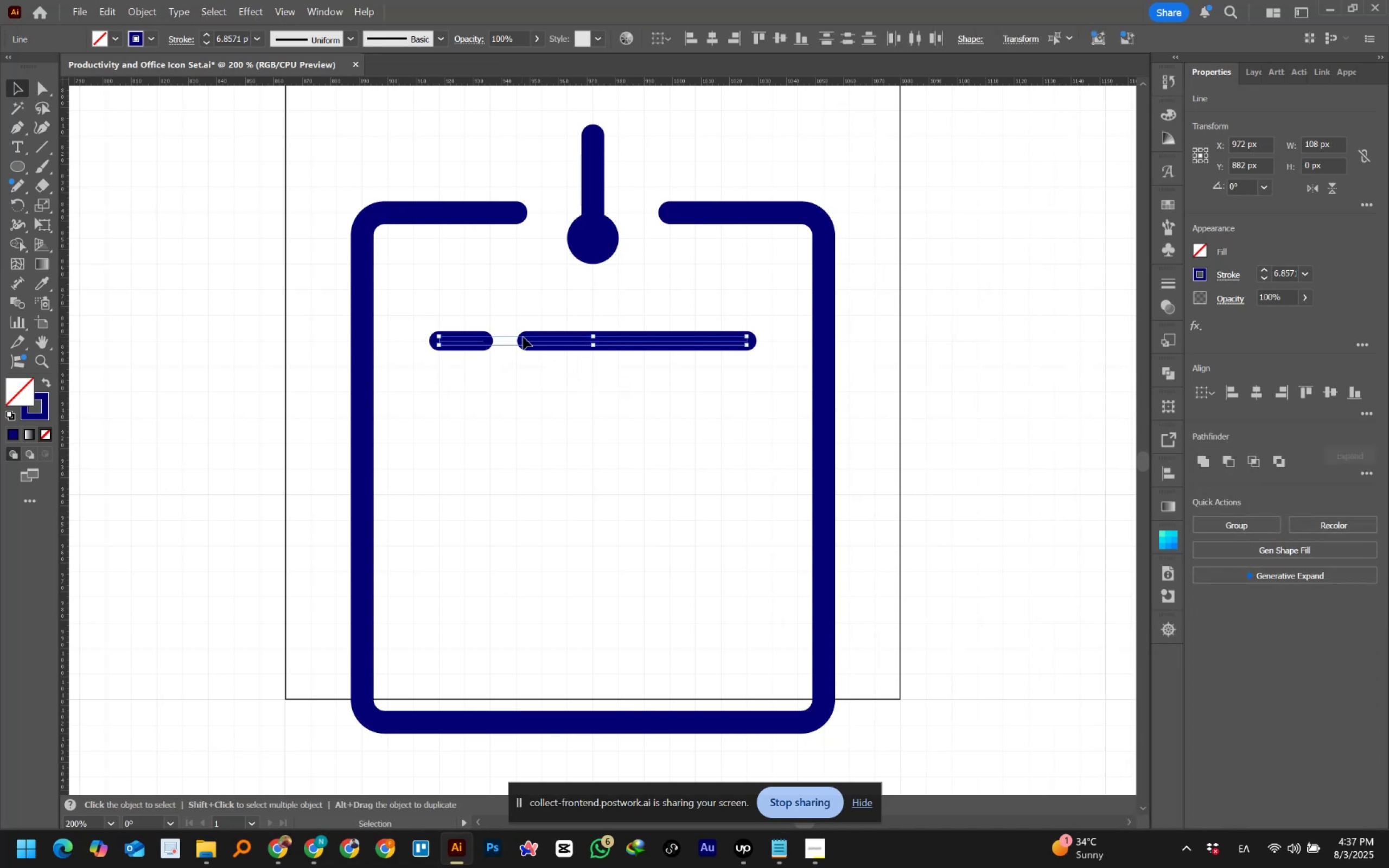 
hold_key(key=AltLeft, duration=1.5)
left_click_drag(start_coordinate=[541, 340], to_coordinate=[540, 386])
 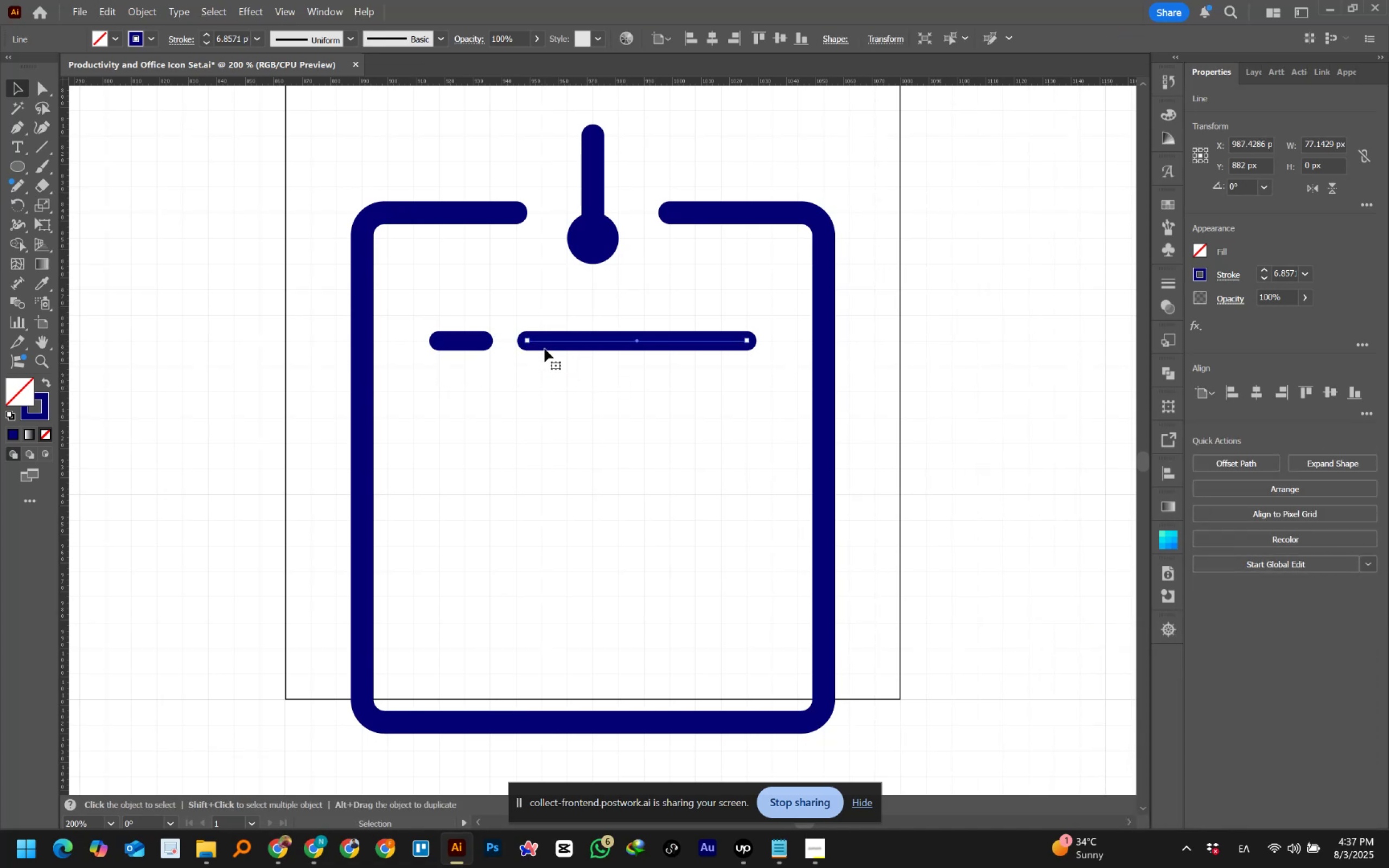 
hold_key(key=AltLeft, duration=0.57)
 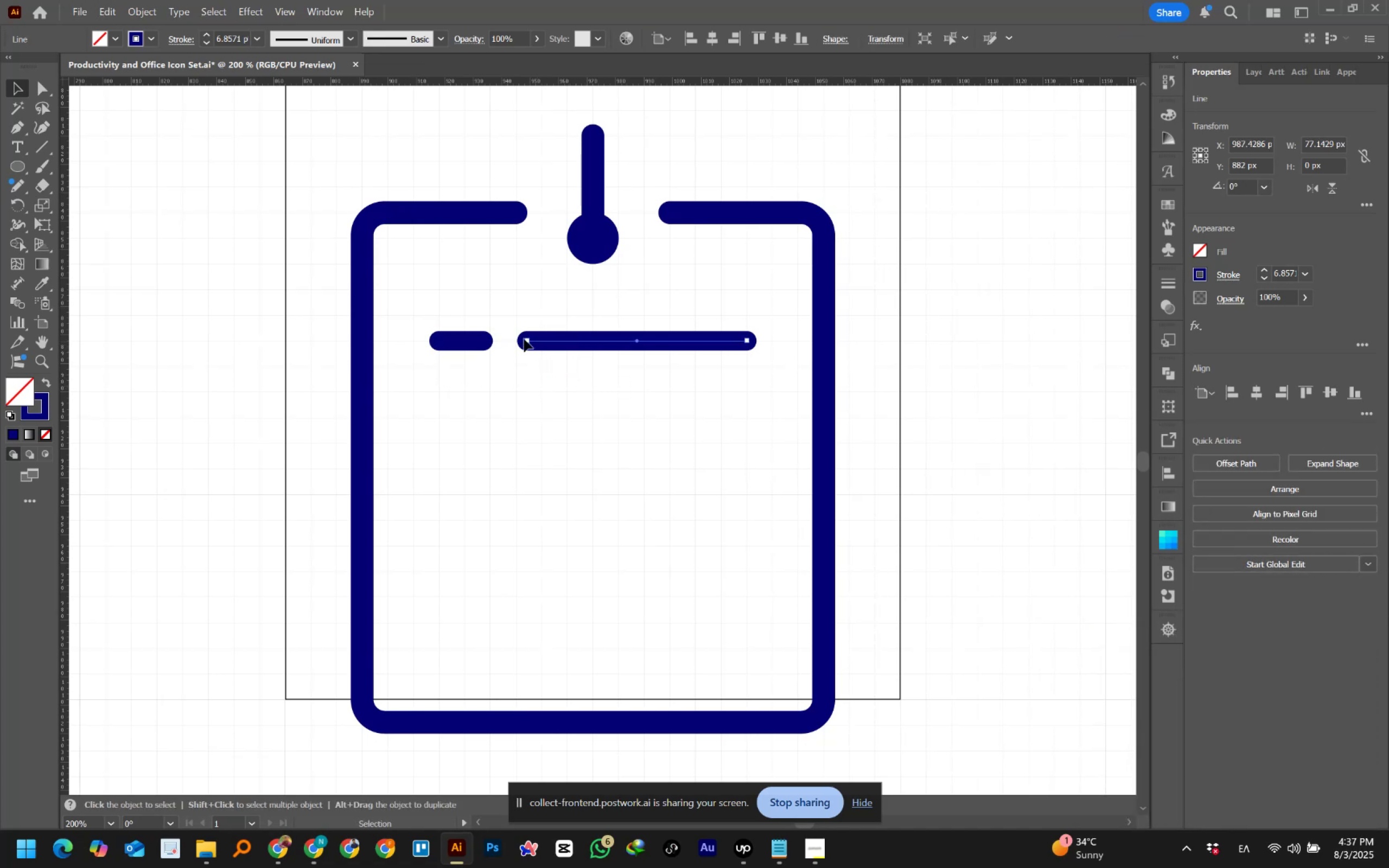 
left_click_drag(start_coordinate=[425, 299], to_coordinate=[649, 404])
 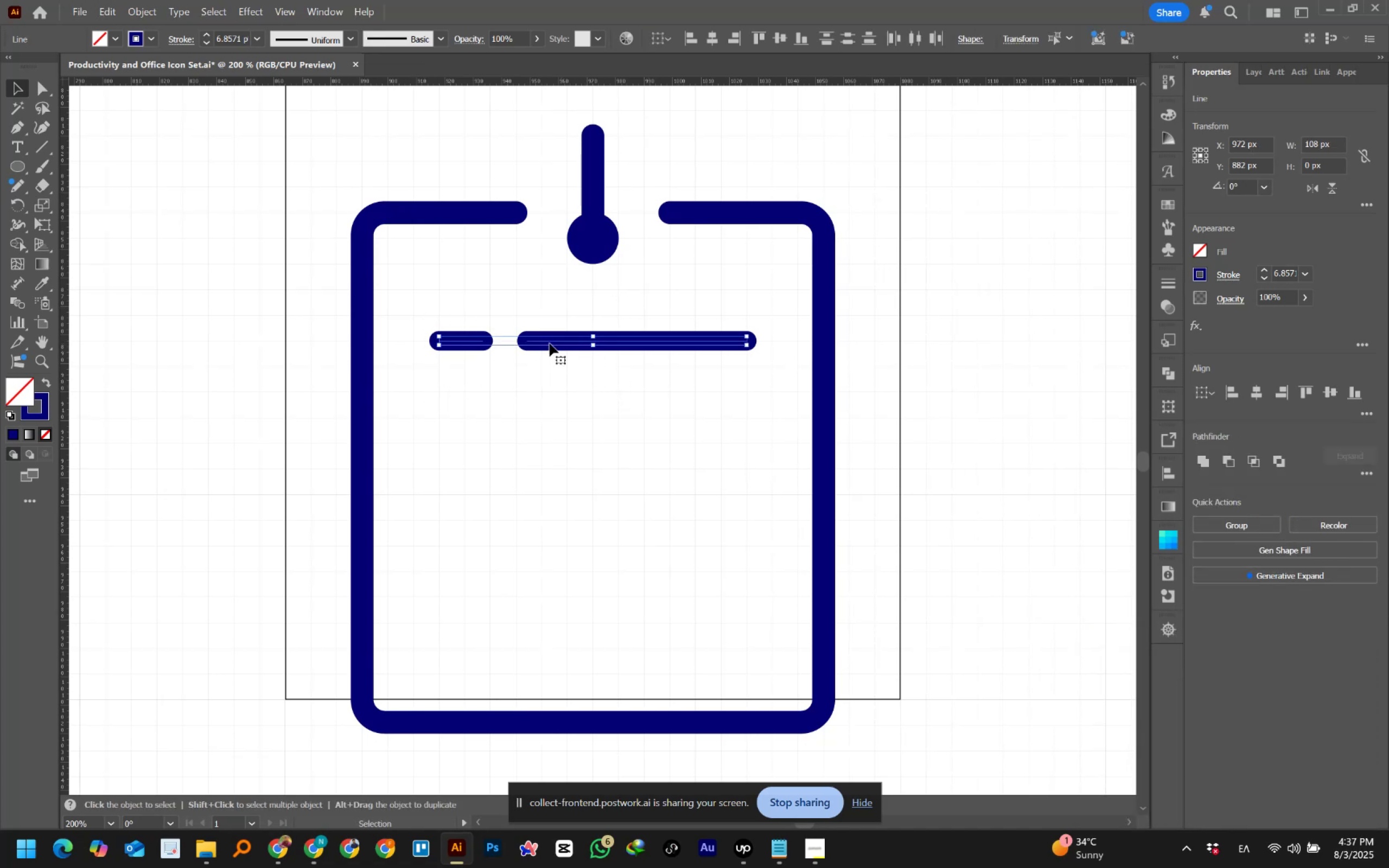 
hold_key(key=AltLeft, duration=1.51)
left_click_drag(start_coordinate=[551, 342], to_coordinate=[552, 368])
 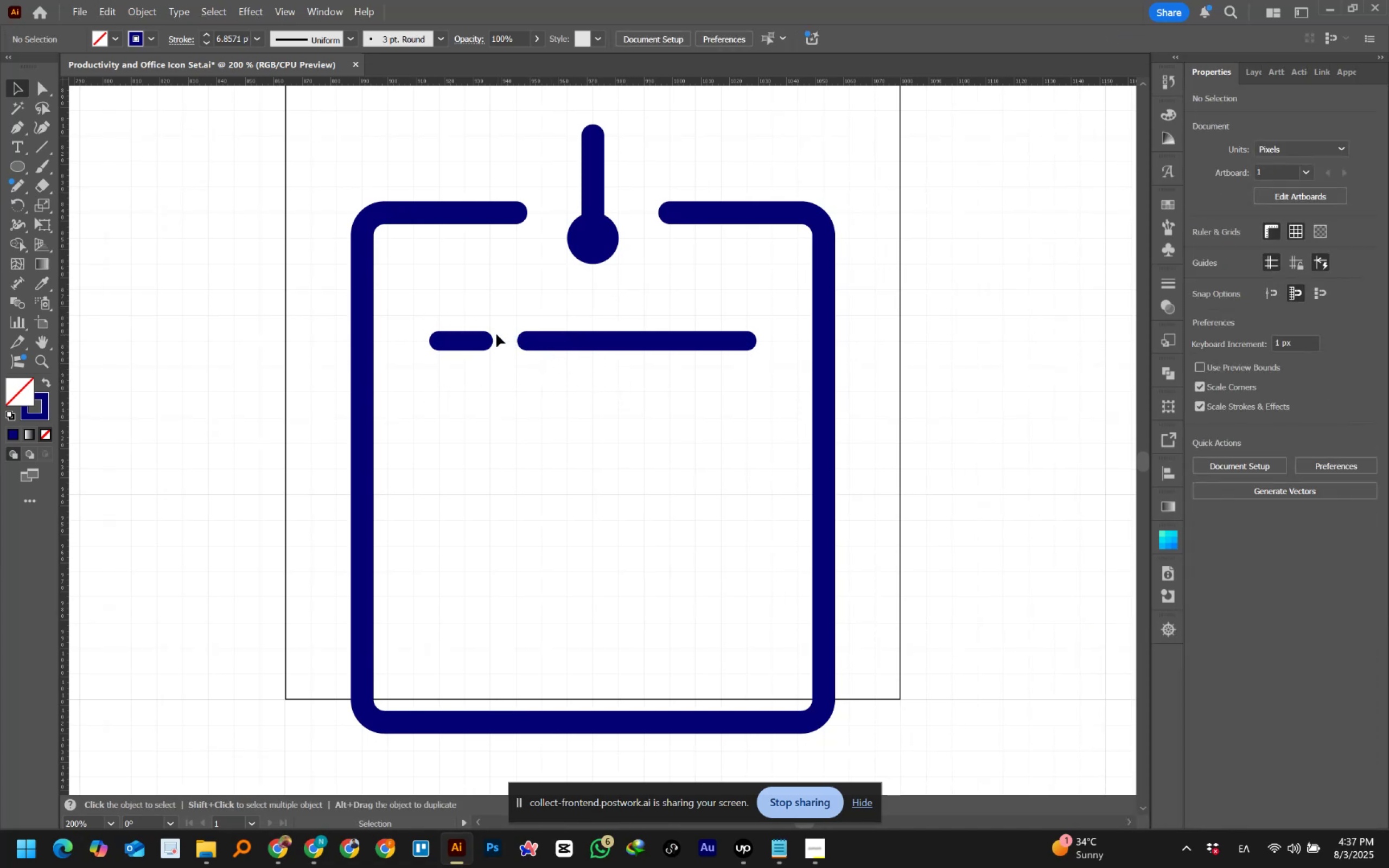 
key(Alt+AltLeft)
 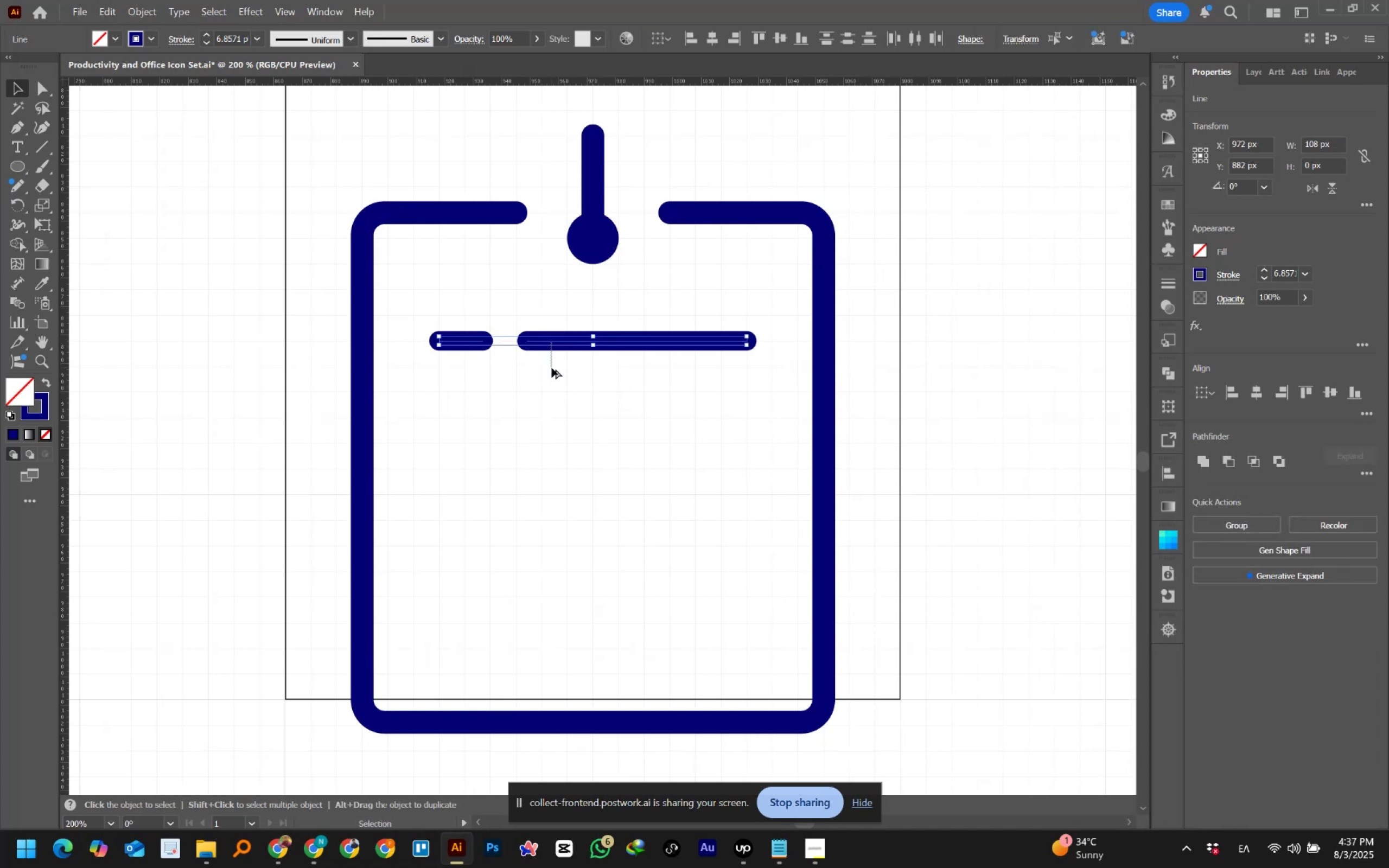 
key(Alt+AltLeft)
 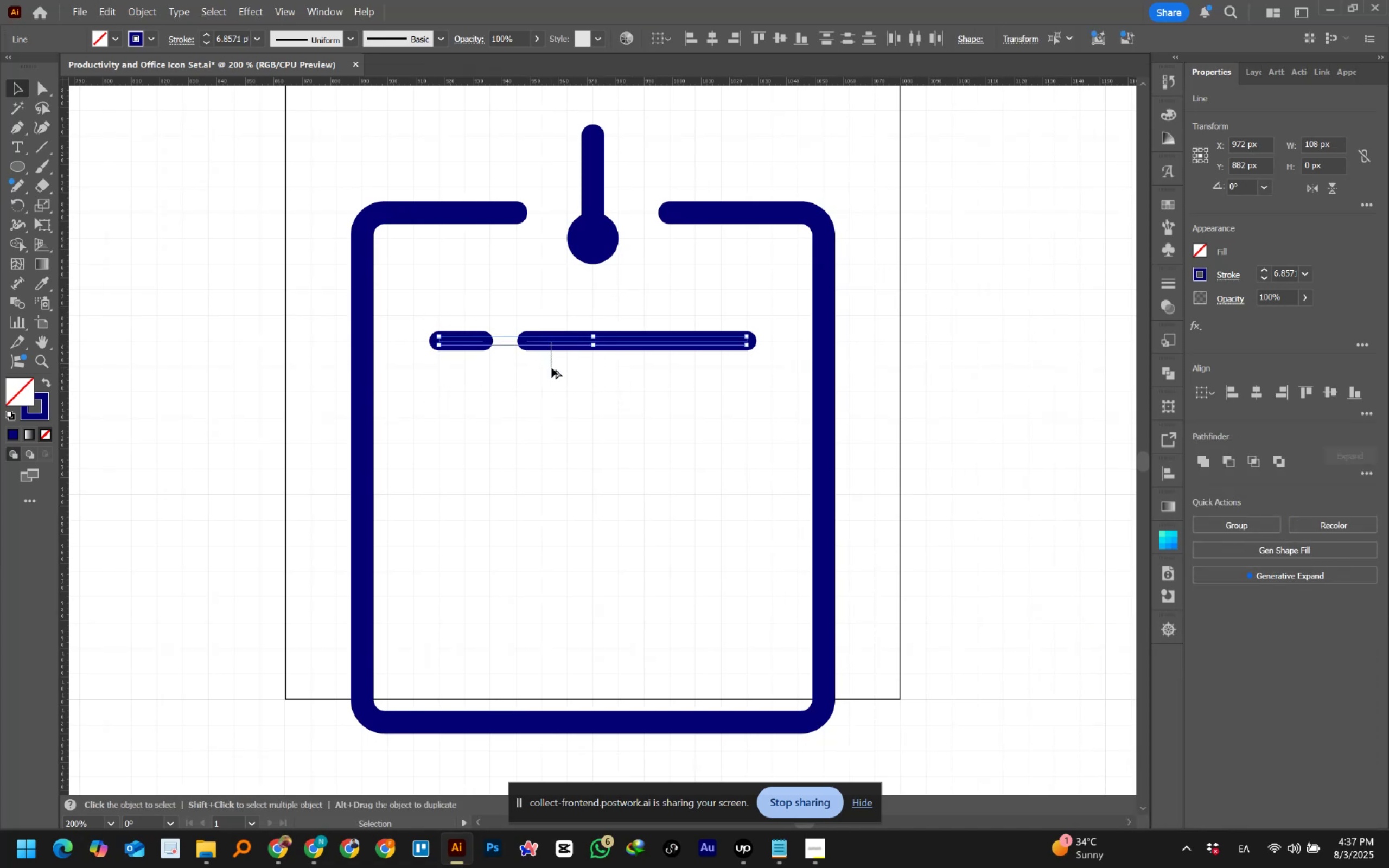 
key(Alt+AltLeft)
 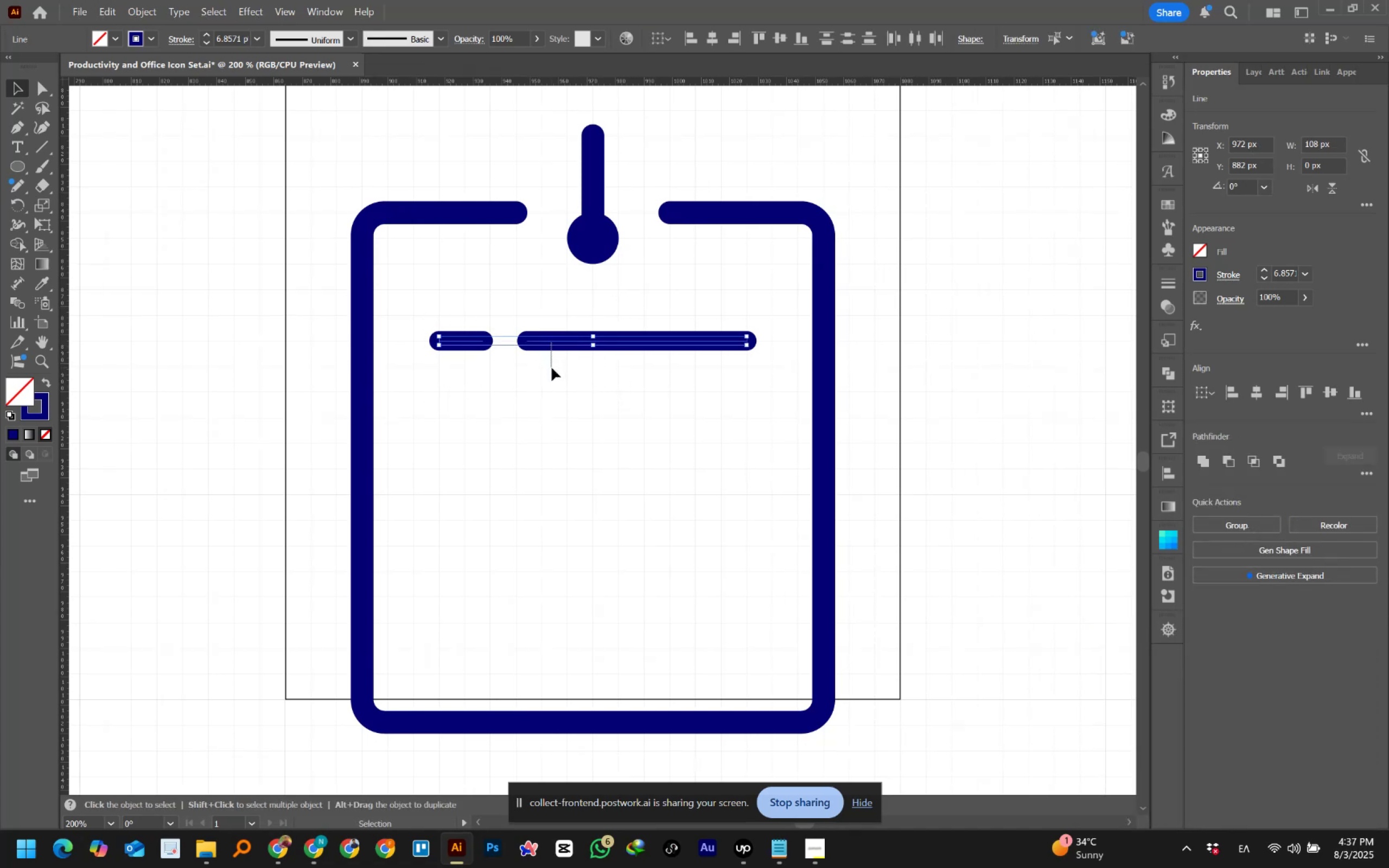 
key(Alt+AltLeft)
 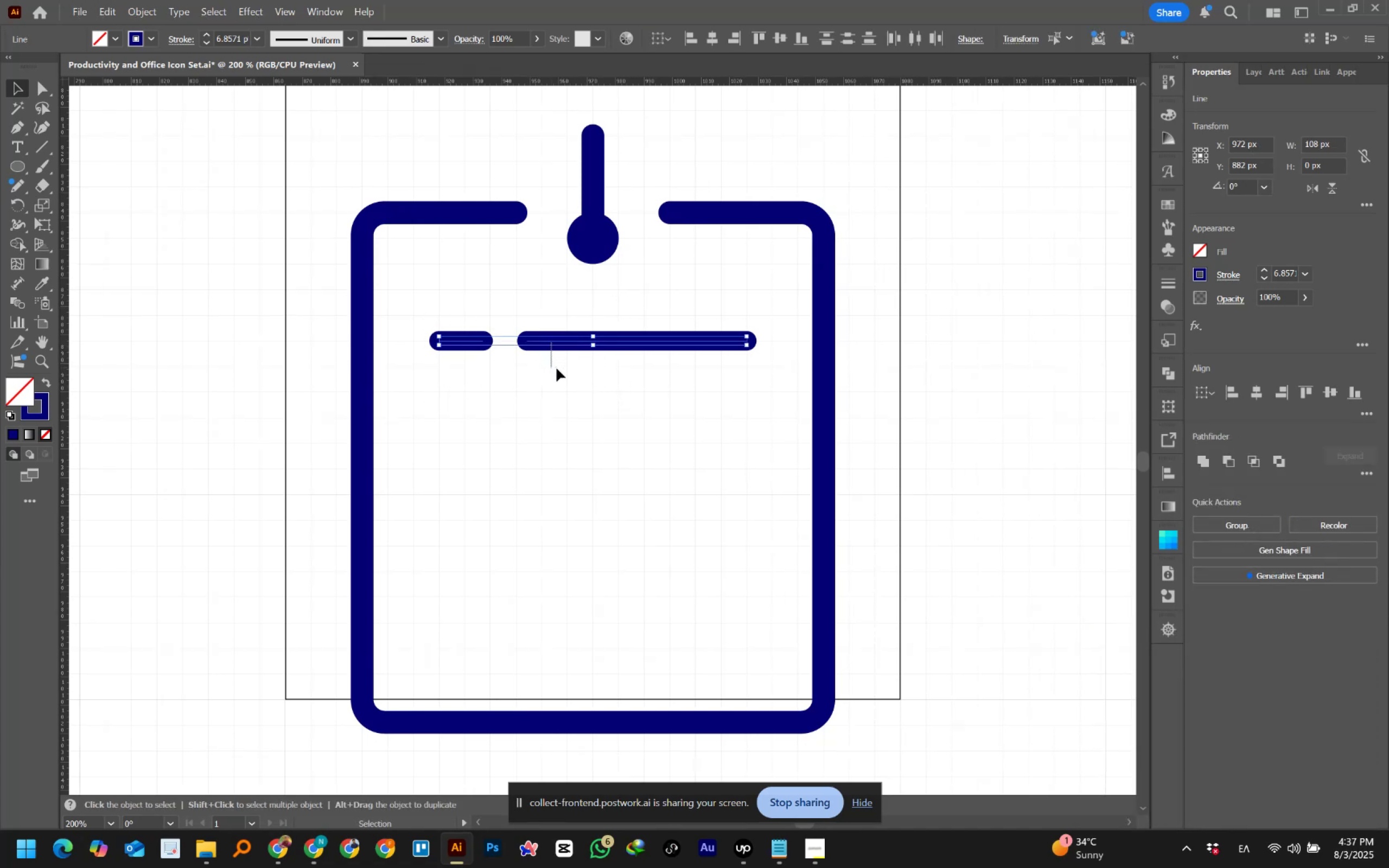 
key(Alt+AltLeft)
 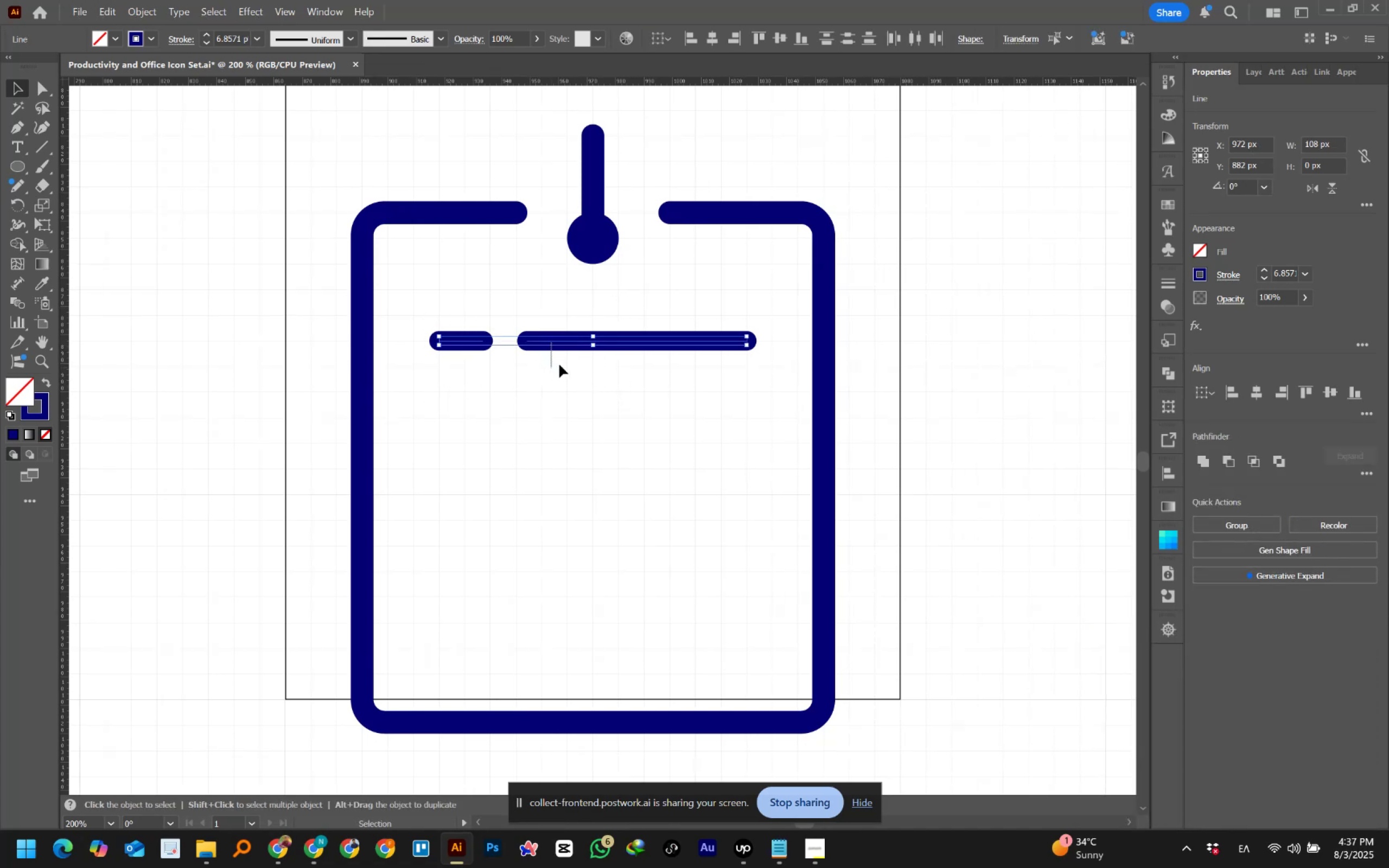 
key(Alt+AltLeft)
 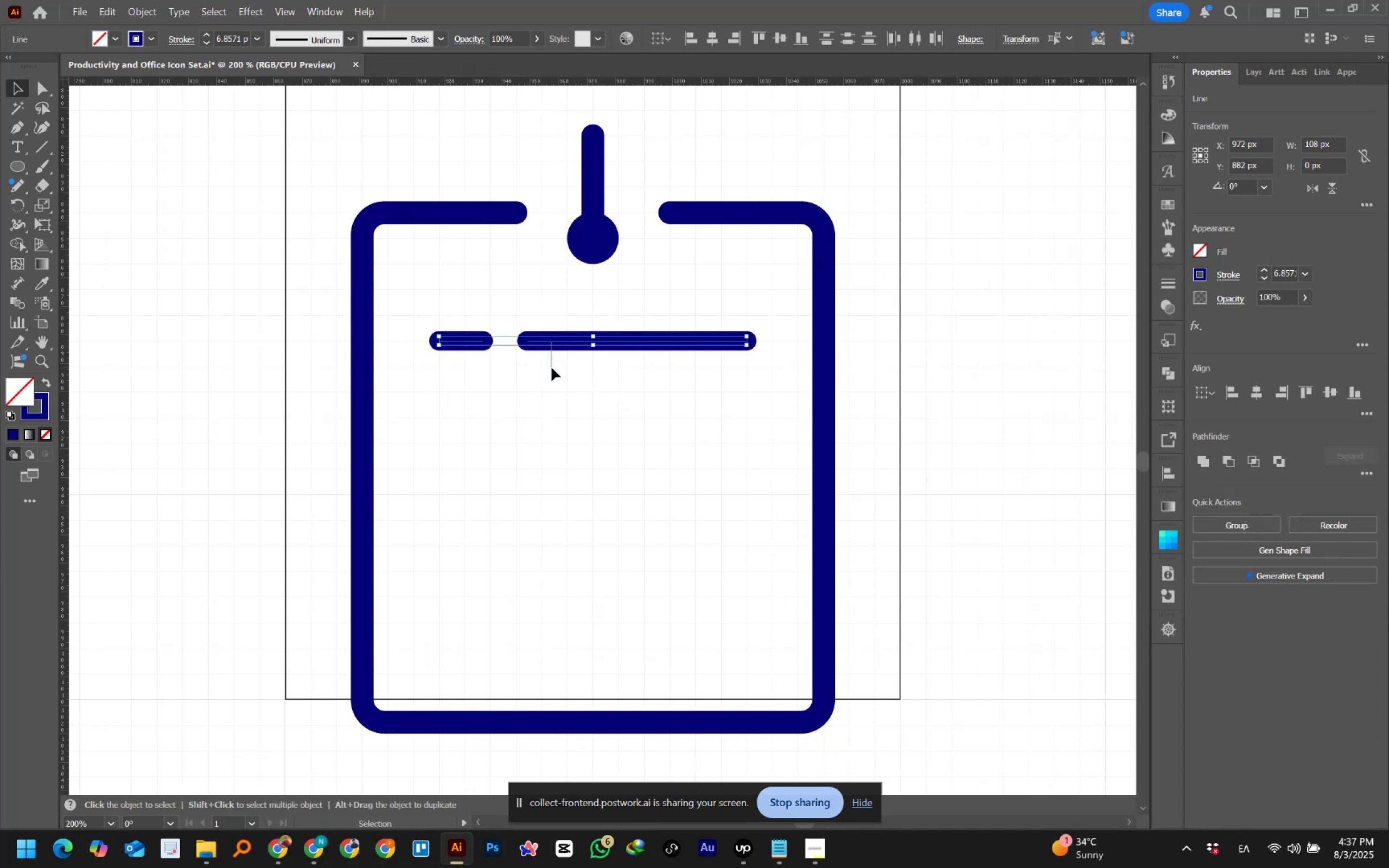 
key(Alt+AltLeft)
 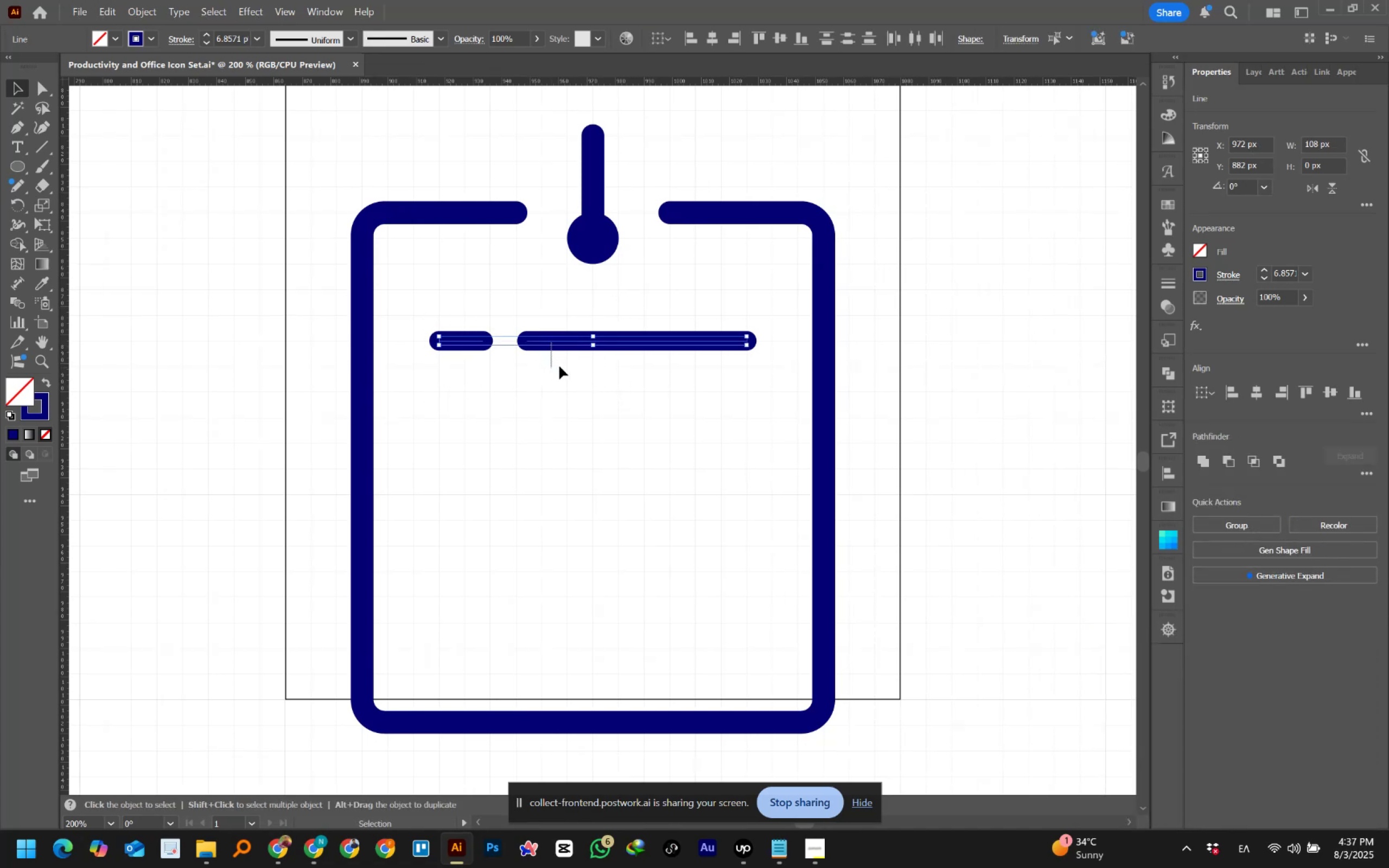 
key(Alt+AltLeft)
 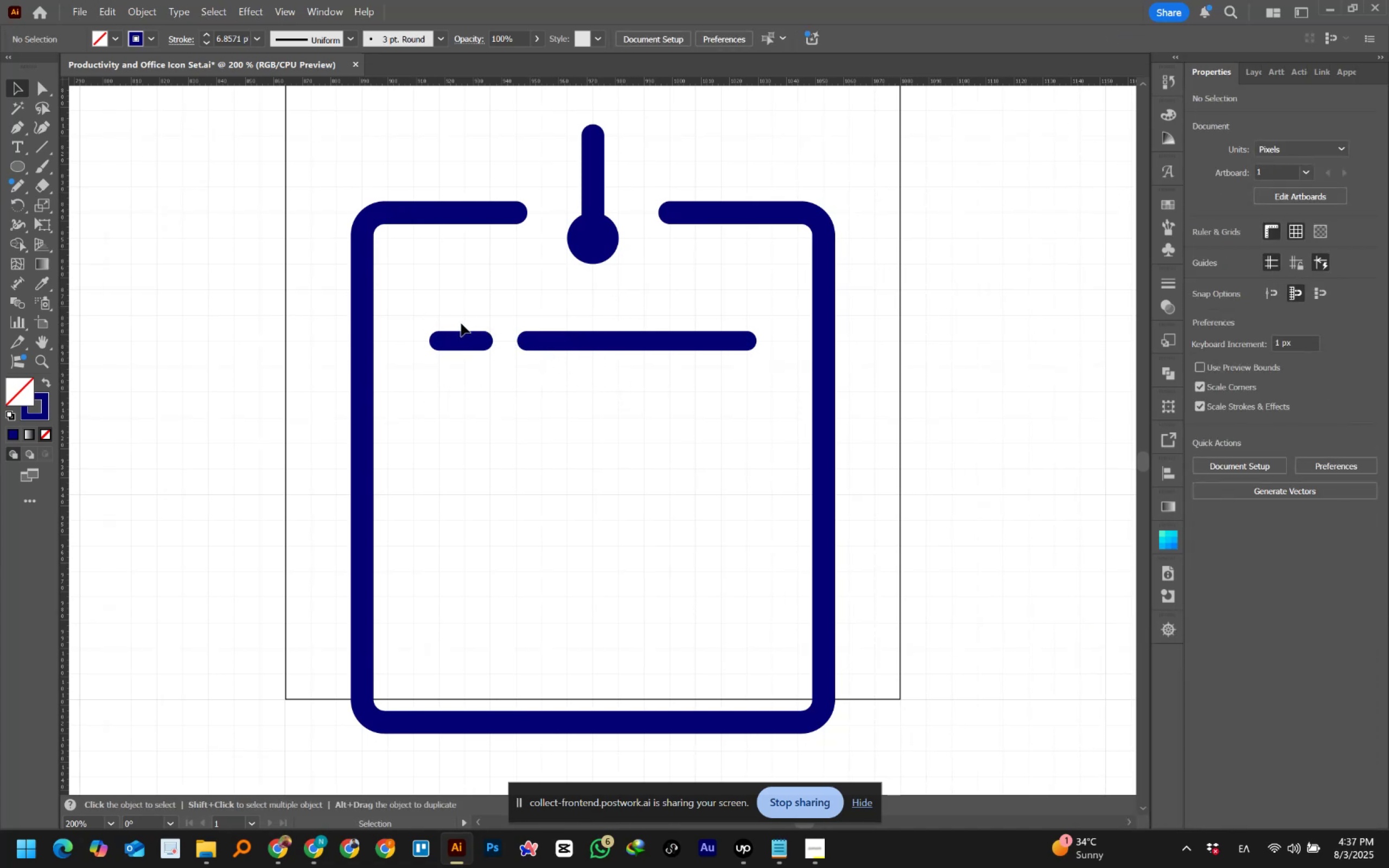 
left_click_drag(start_coordinate=[435, 312], to_coordinate=[611, 382])
 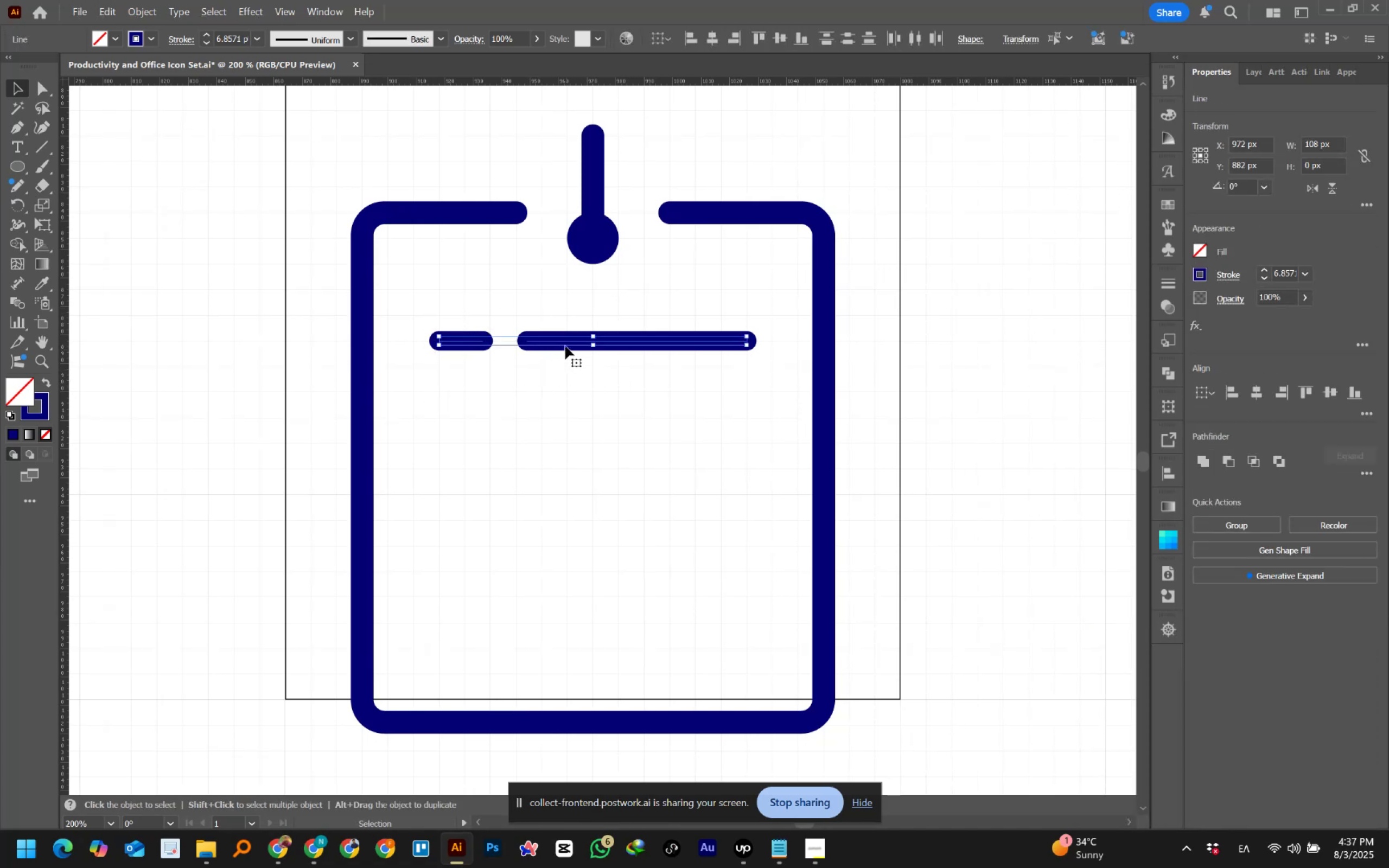 
hold_key(key=AltLeft, duration=1.51)
left_click_drag(start_coordinate=[563, 342], to_coordinate=[550, 412])
 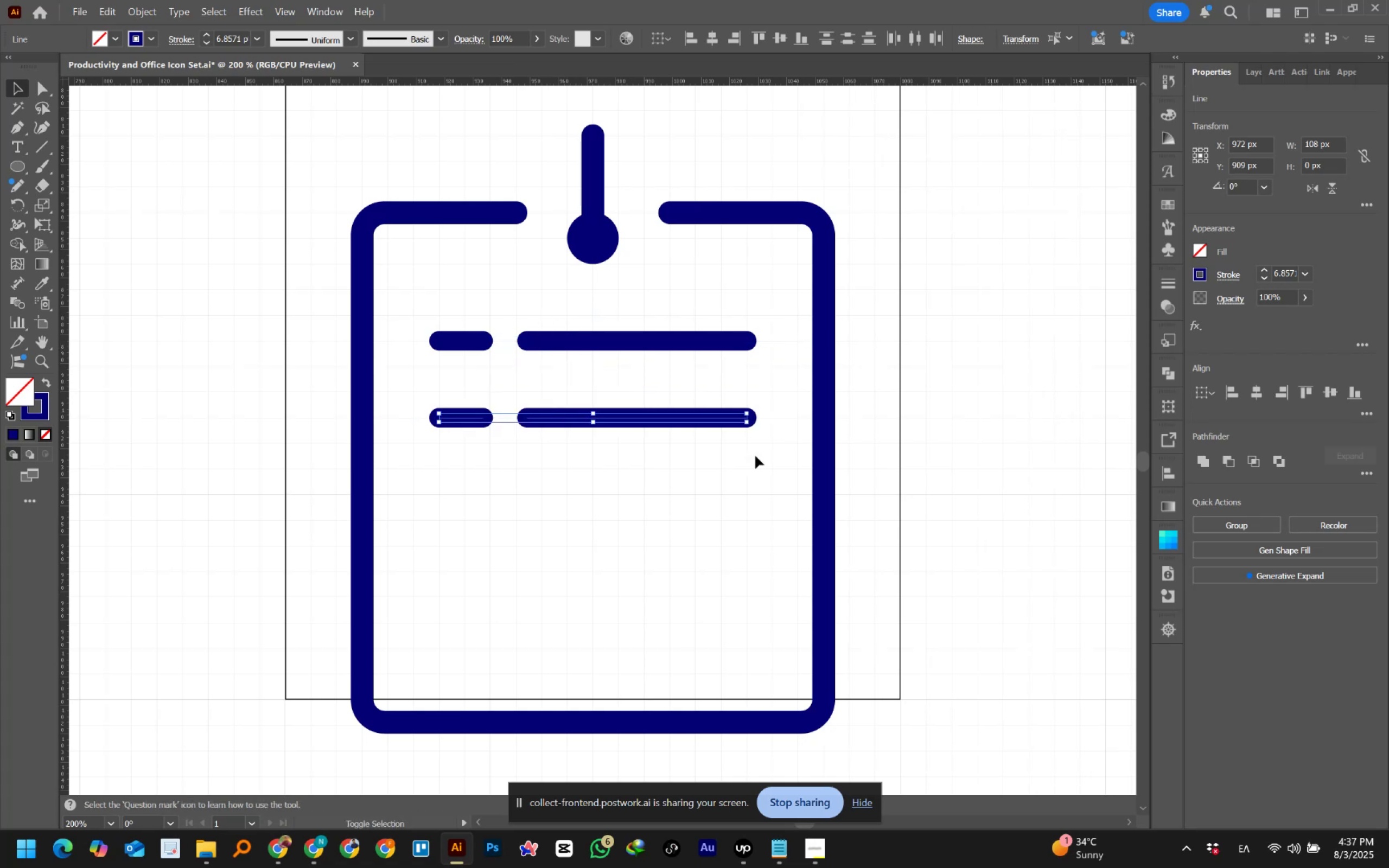 
hold_key(key=AltLeft, duration=3.13)
 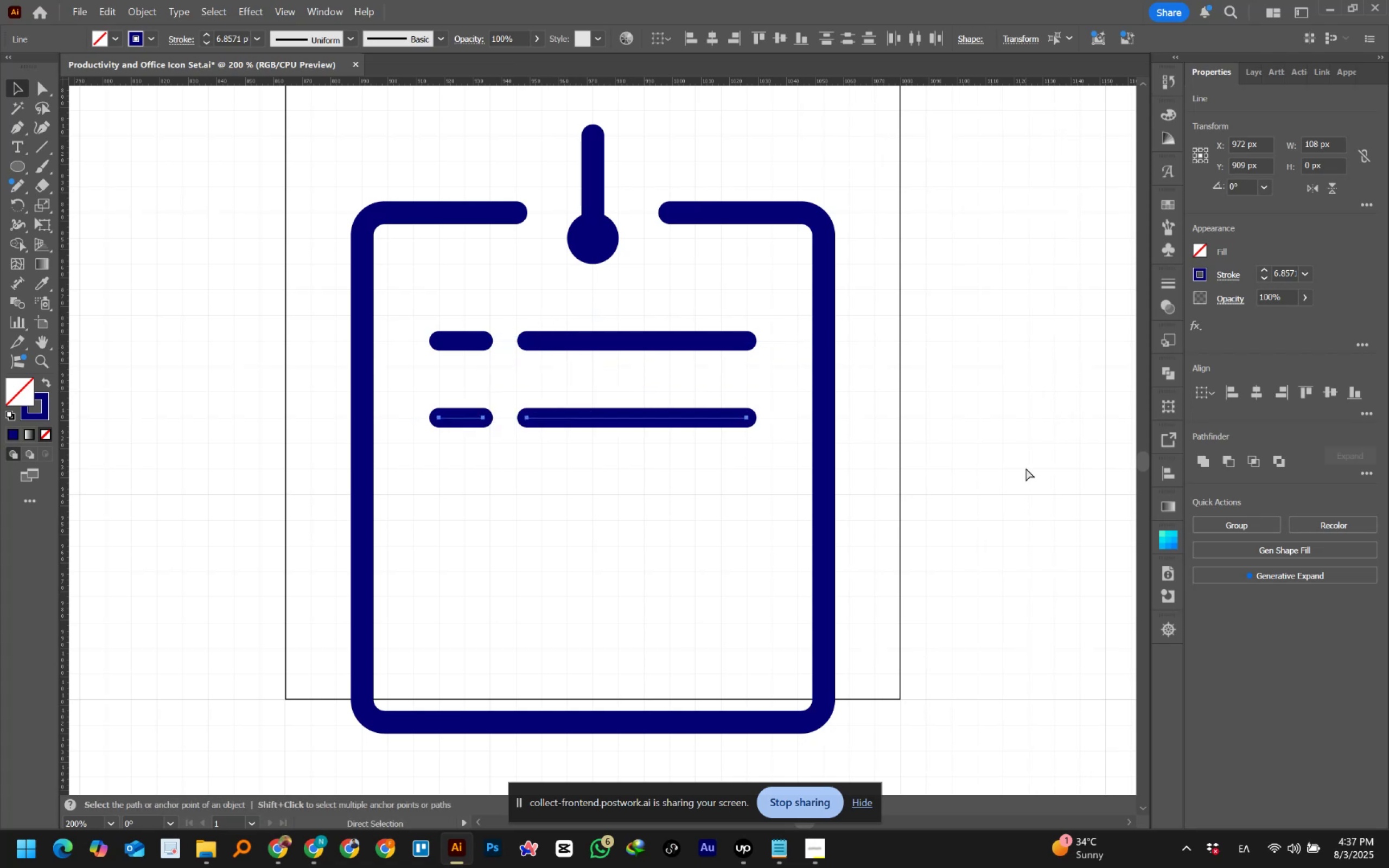 
hold_key(key=ShiftLeft, duration=1.5)
 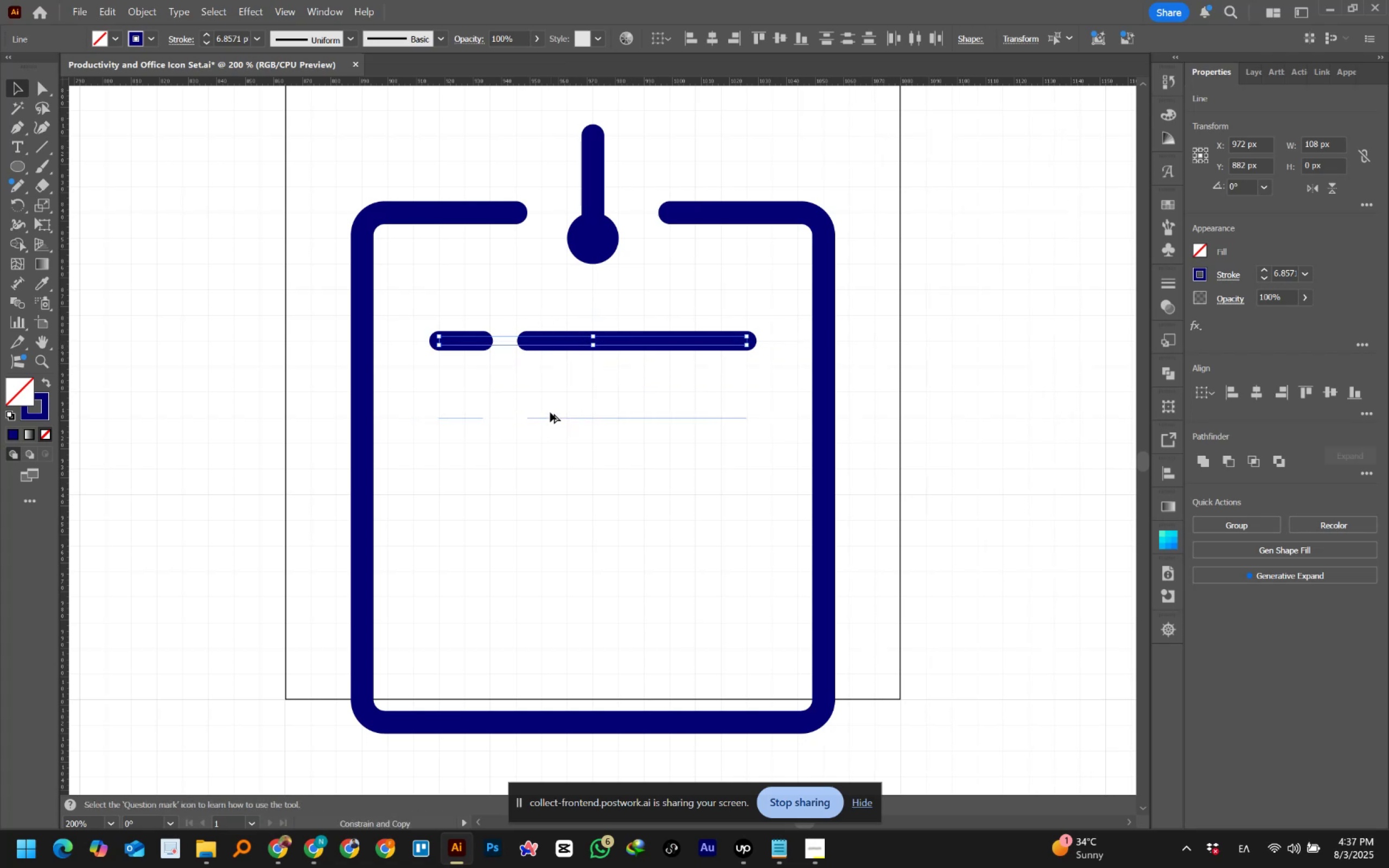 
hold_key(key=ShiftLeft, duration=1.06)
 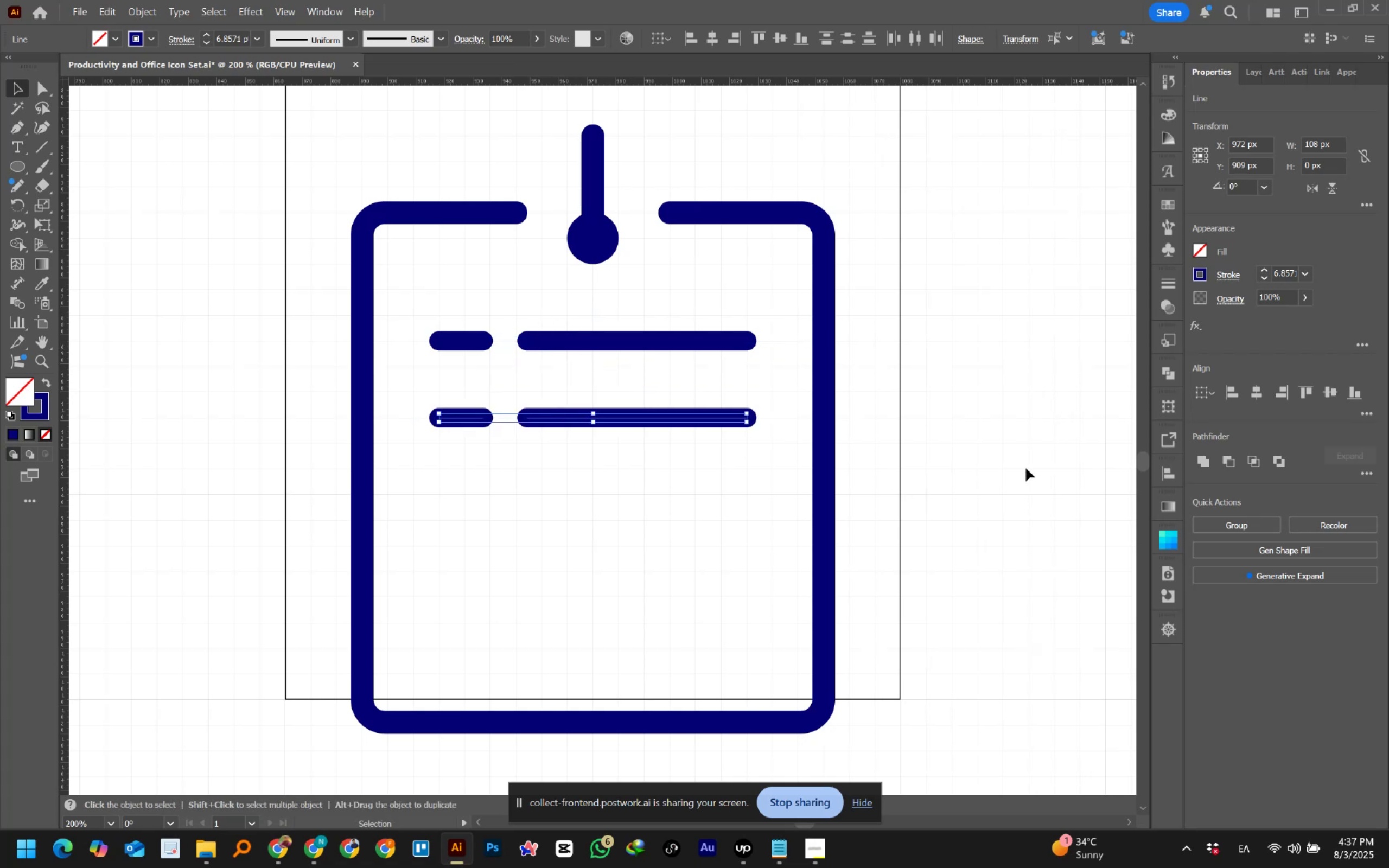 
key(Control+D)
 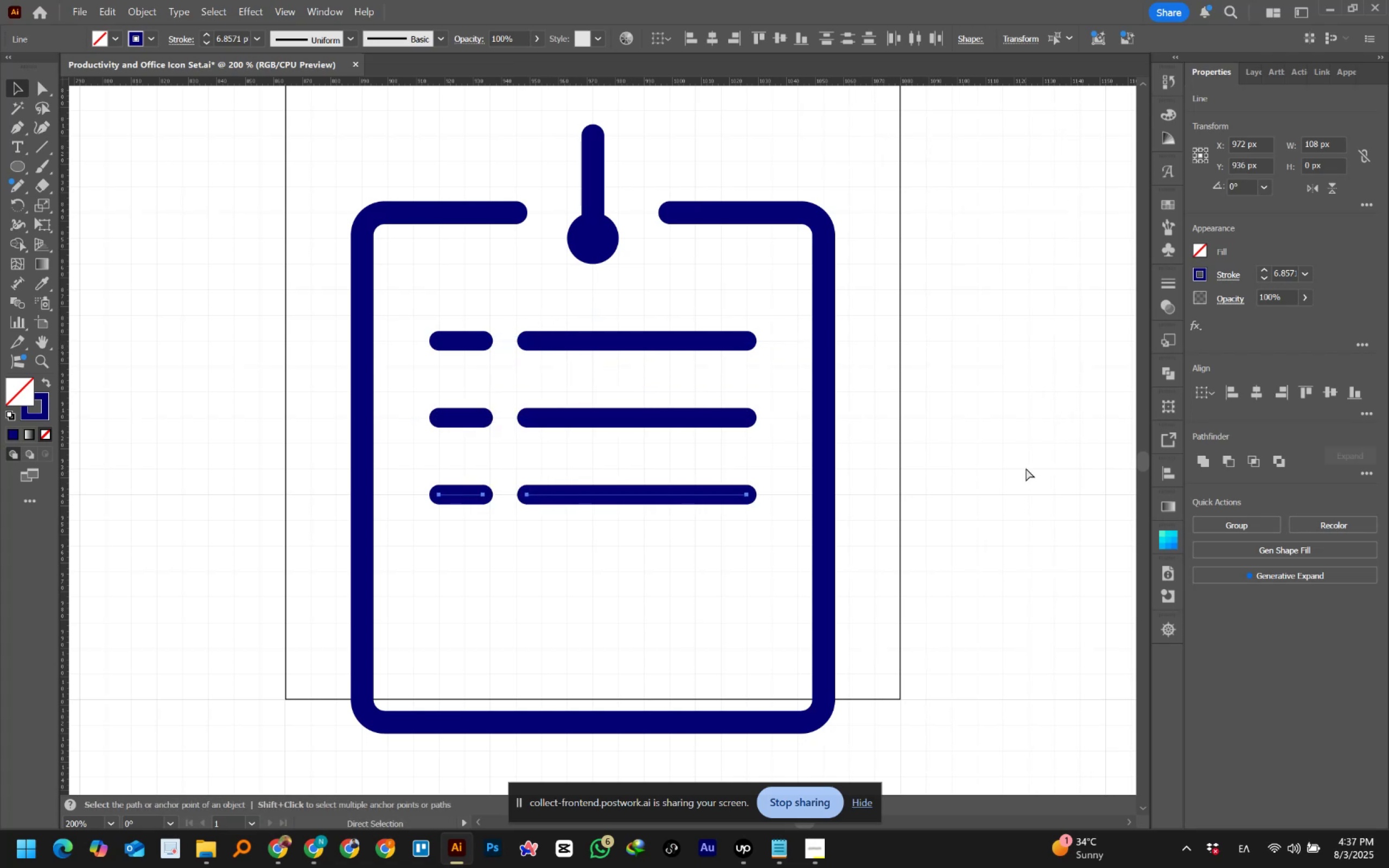 
key(Control+D)
 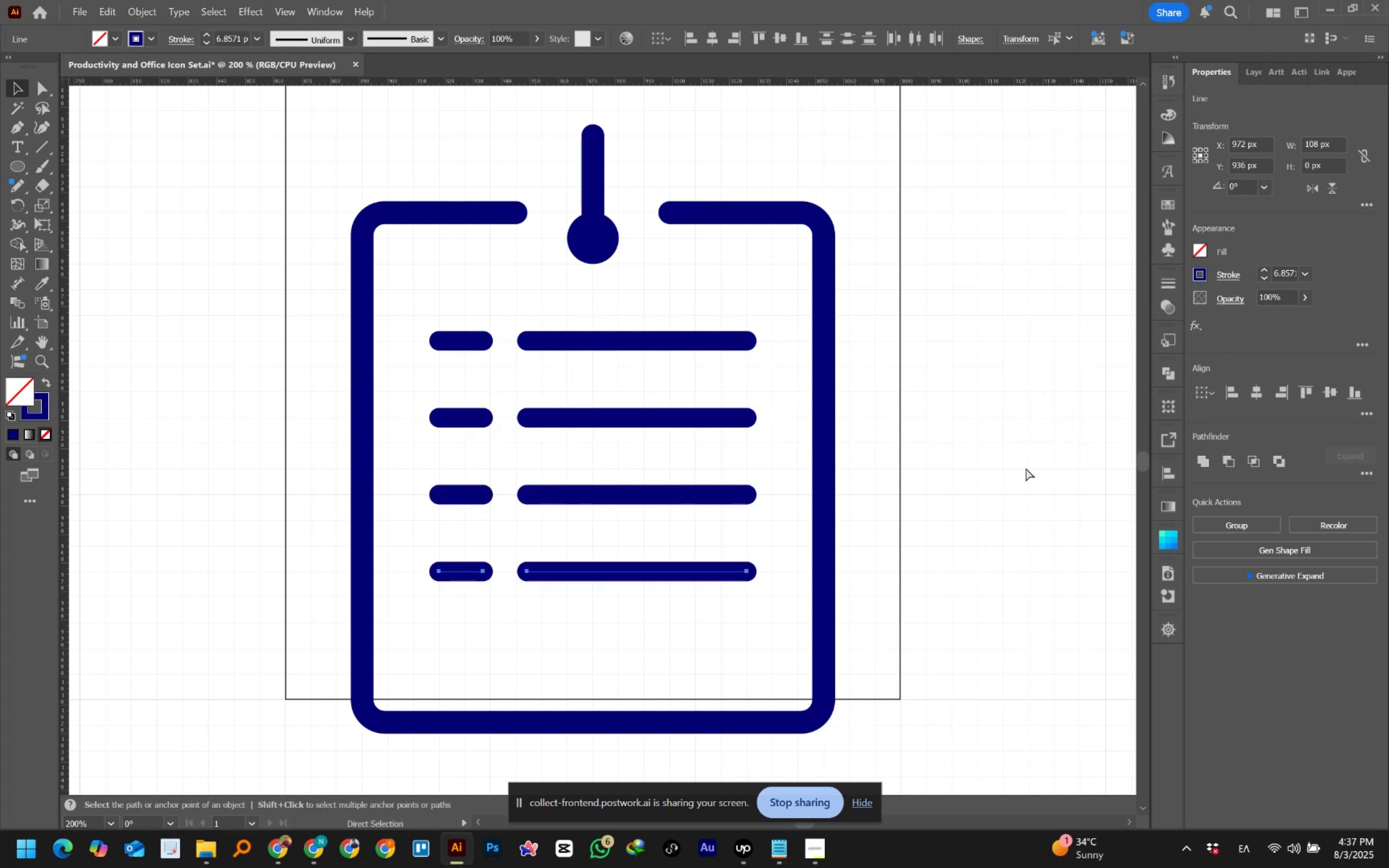 
key(Control+D)
 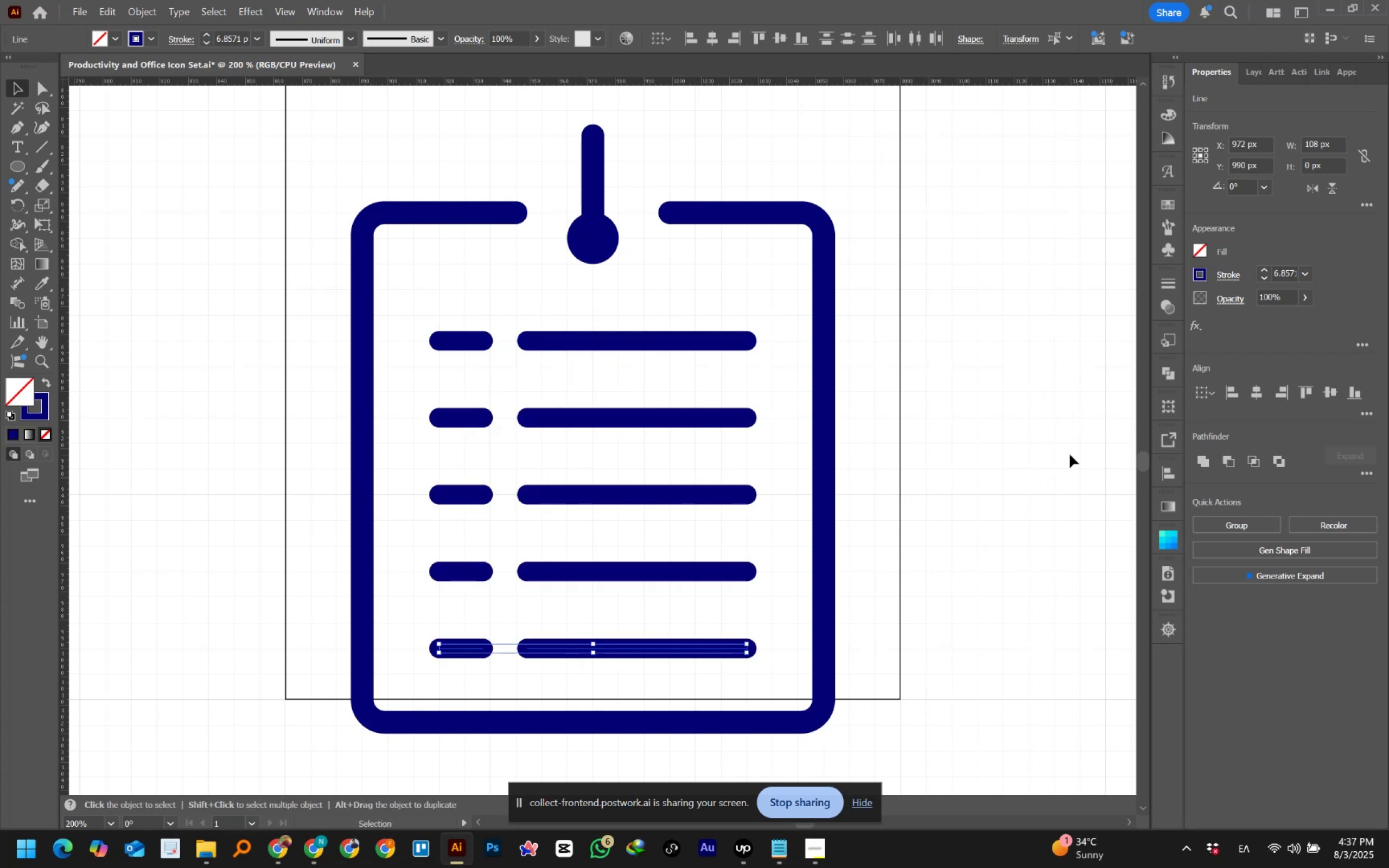 
left_click([938, 411])
 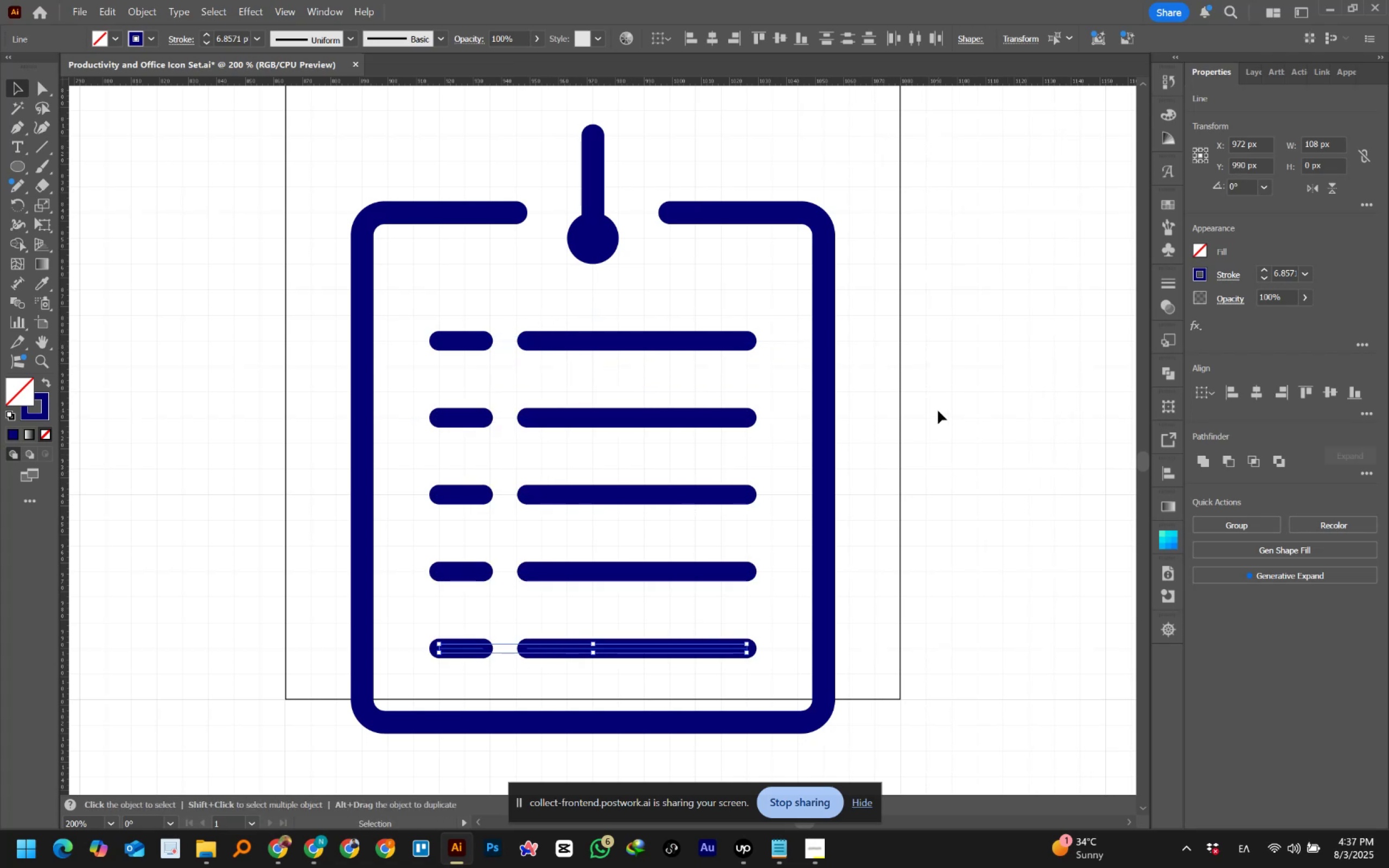 
hold_key(key=AltLeft, duration=1.53)
scroll: coordinate [938, 411], scroll_direction: down, amount: 2.0
 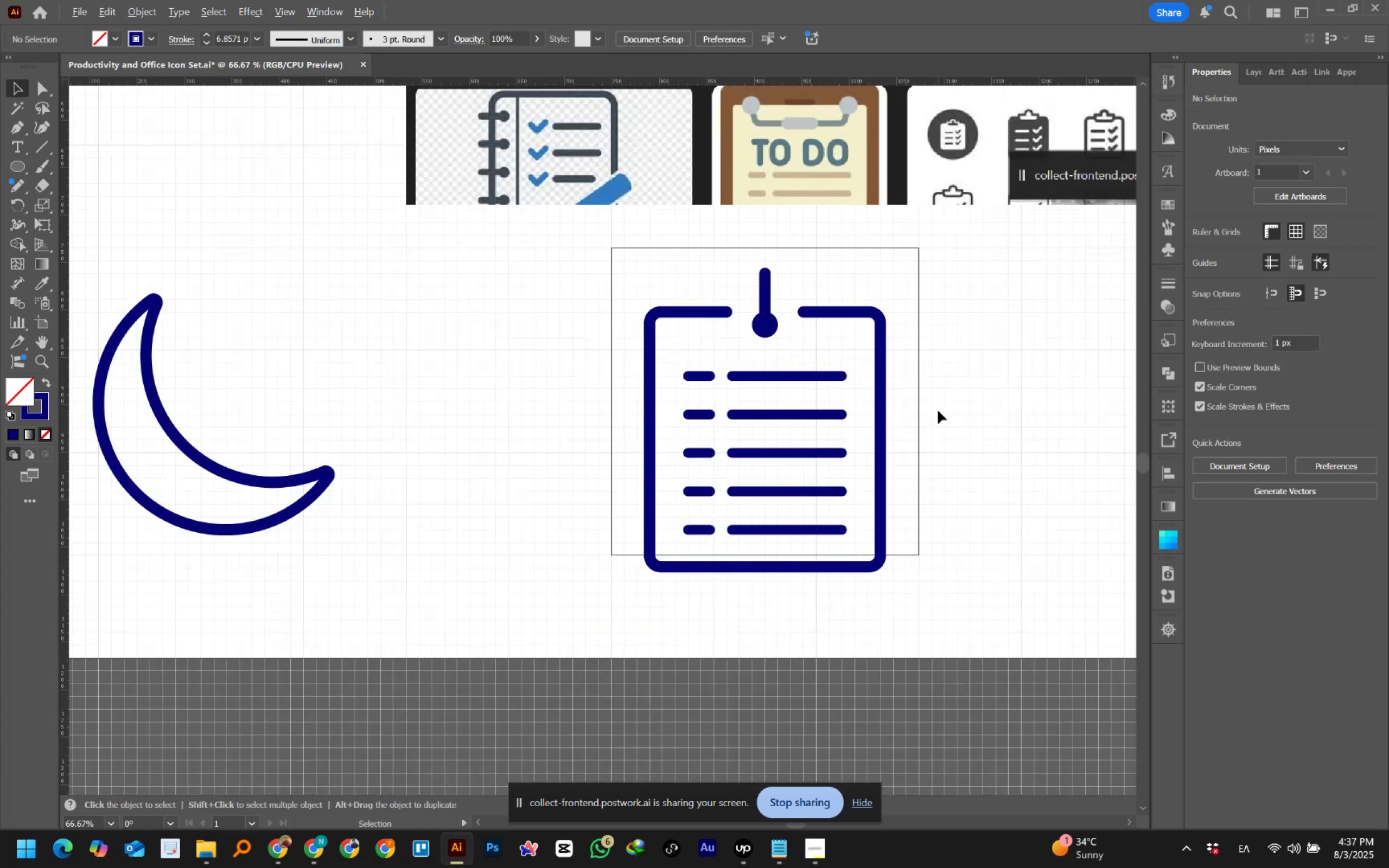 
hold_key(key=AltLeft, duration=0.43)
 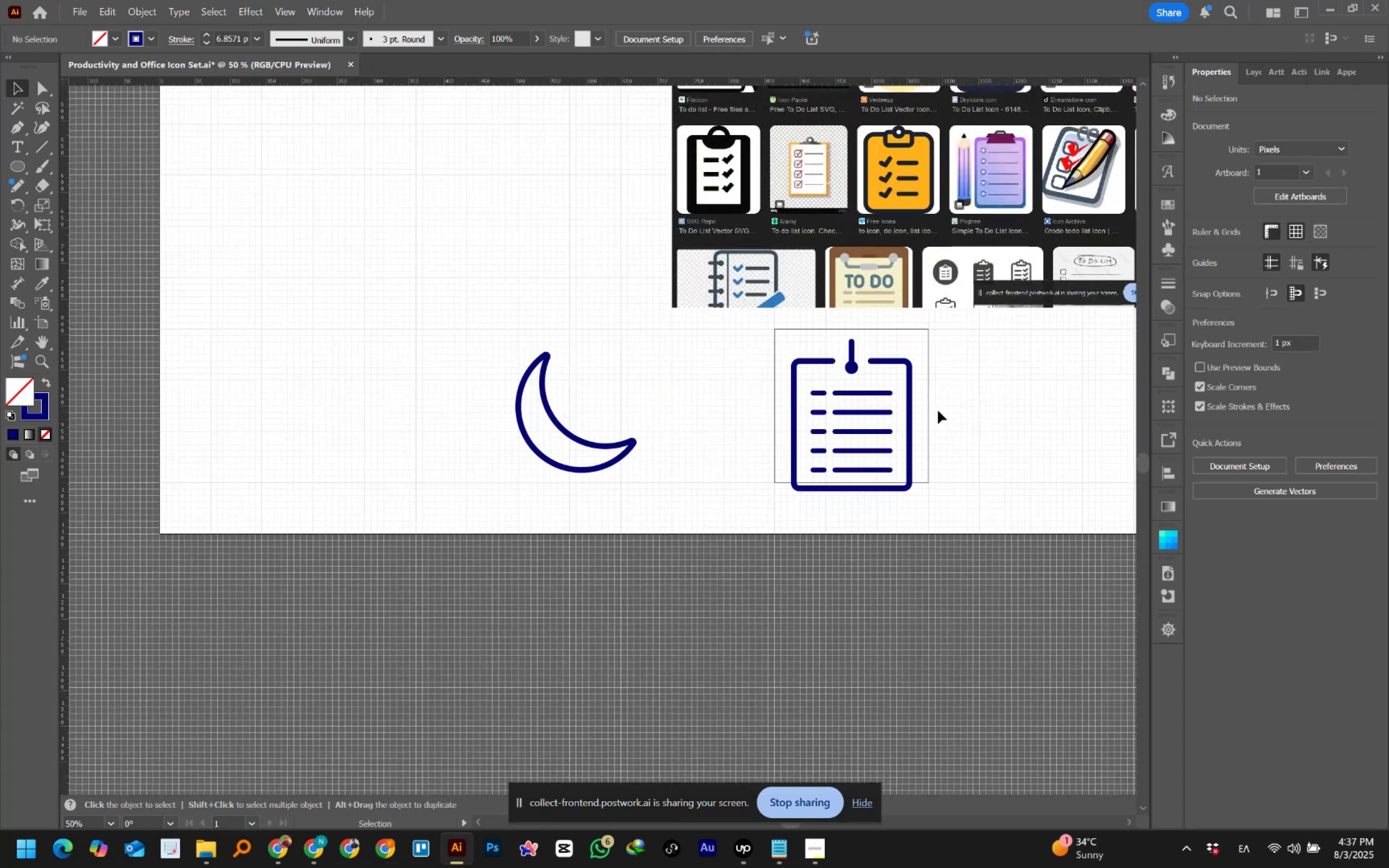 
hold_key(key=Space, duration=1.34)
 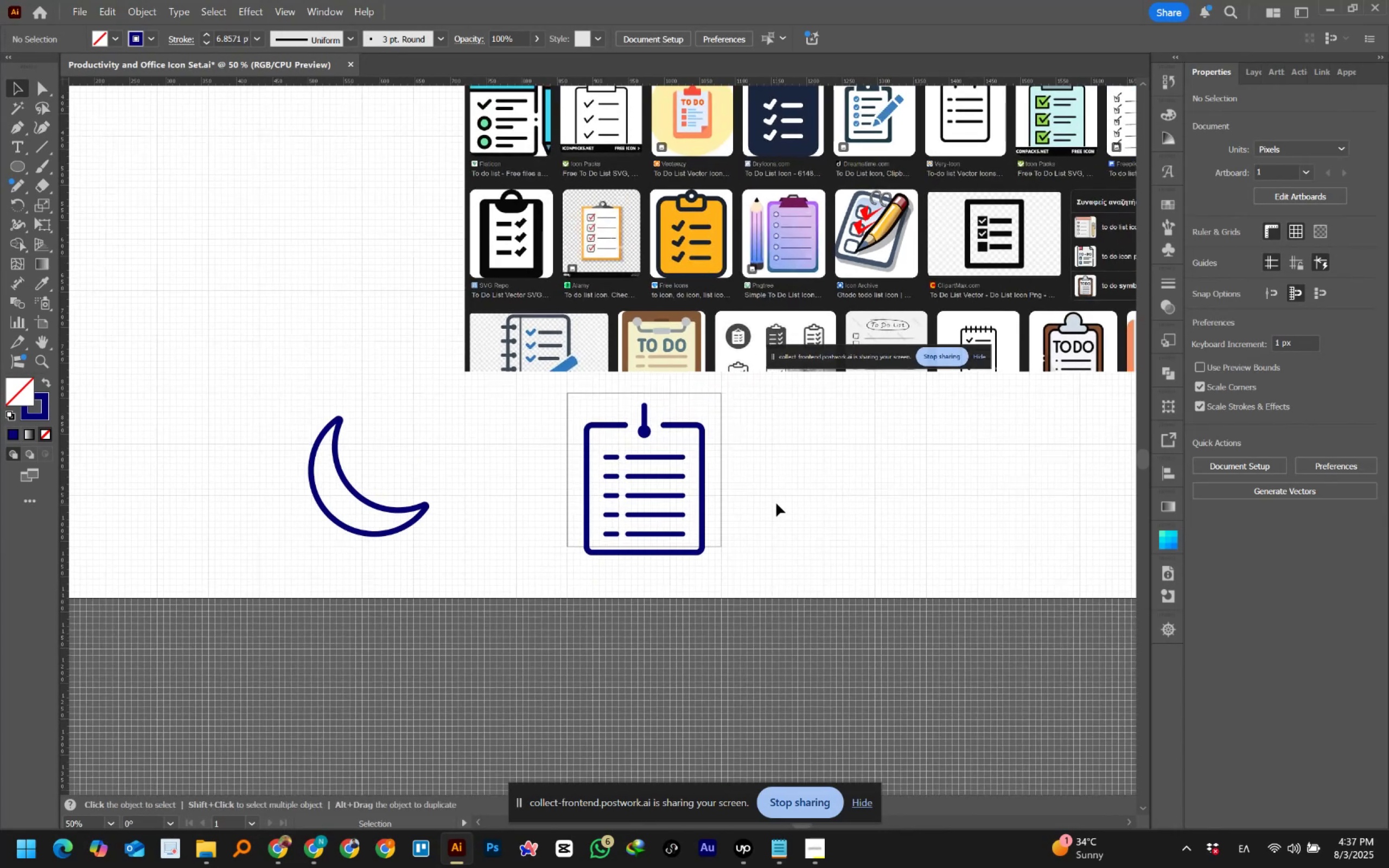 
left_click_drag(start_coordinate=[984, 439], to_coordinate=[776, 503])
 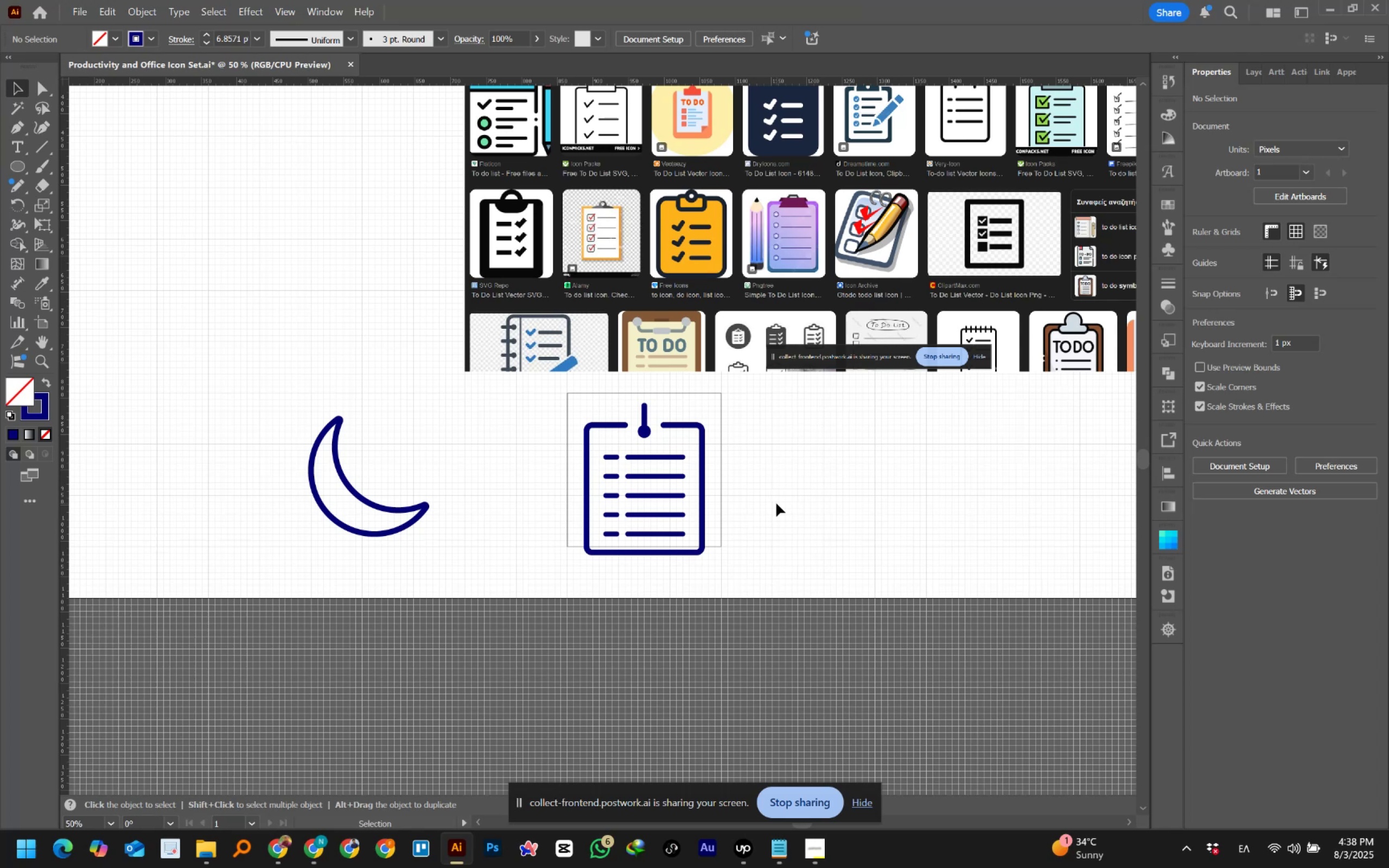 
wait(47.64)
 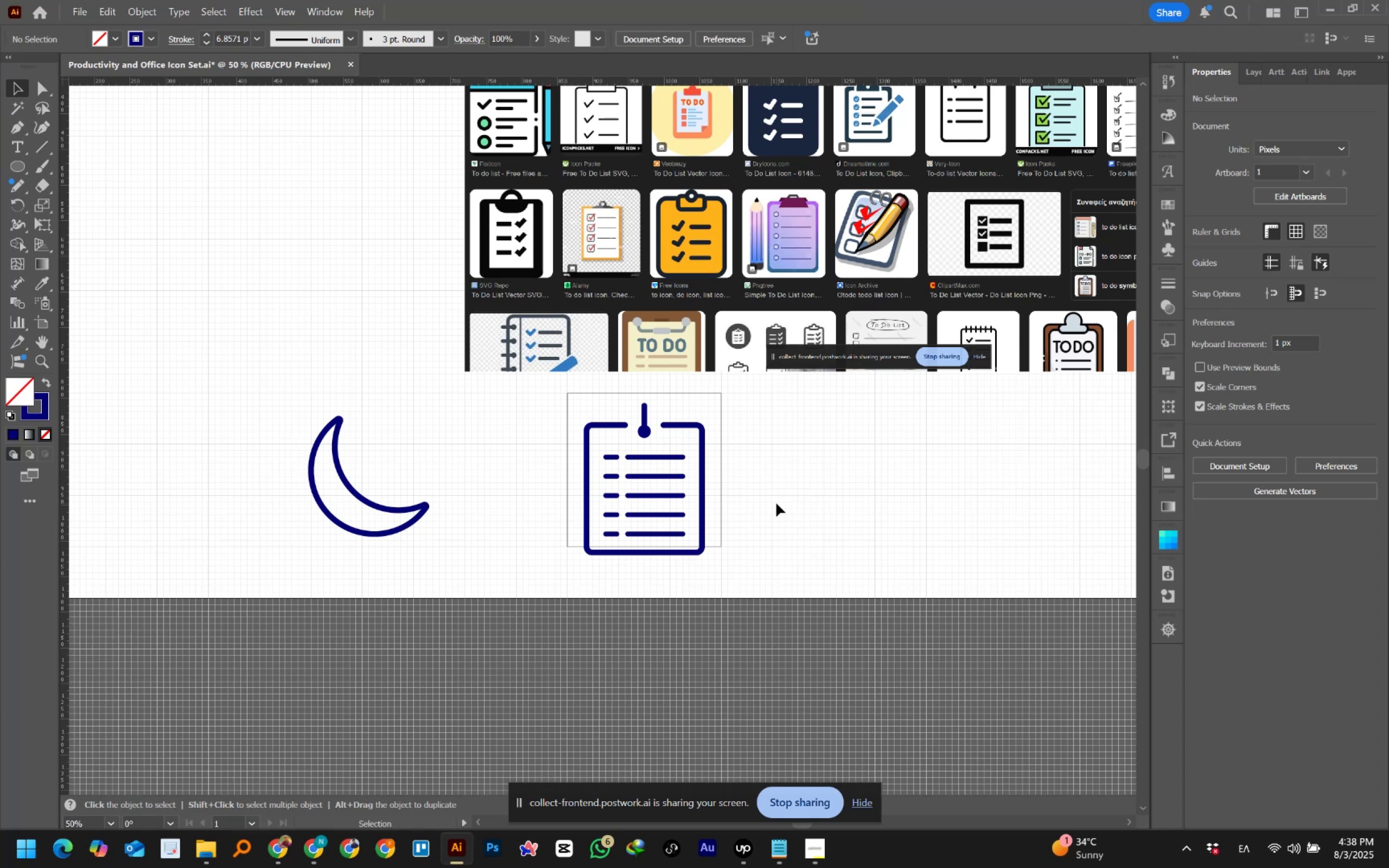 
left_click_drag(start_coordinate=[637, 398], to_coordinate=[651, 442])
 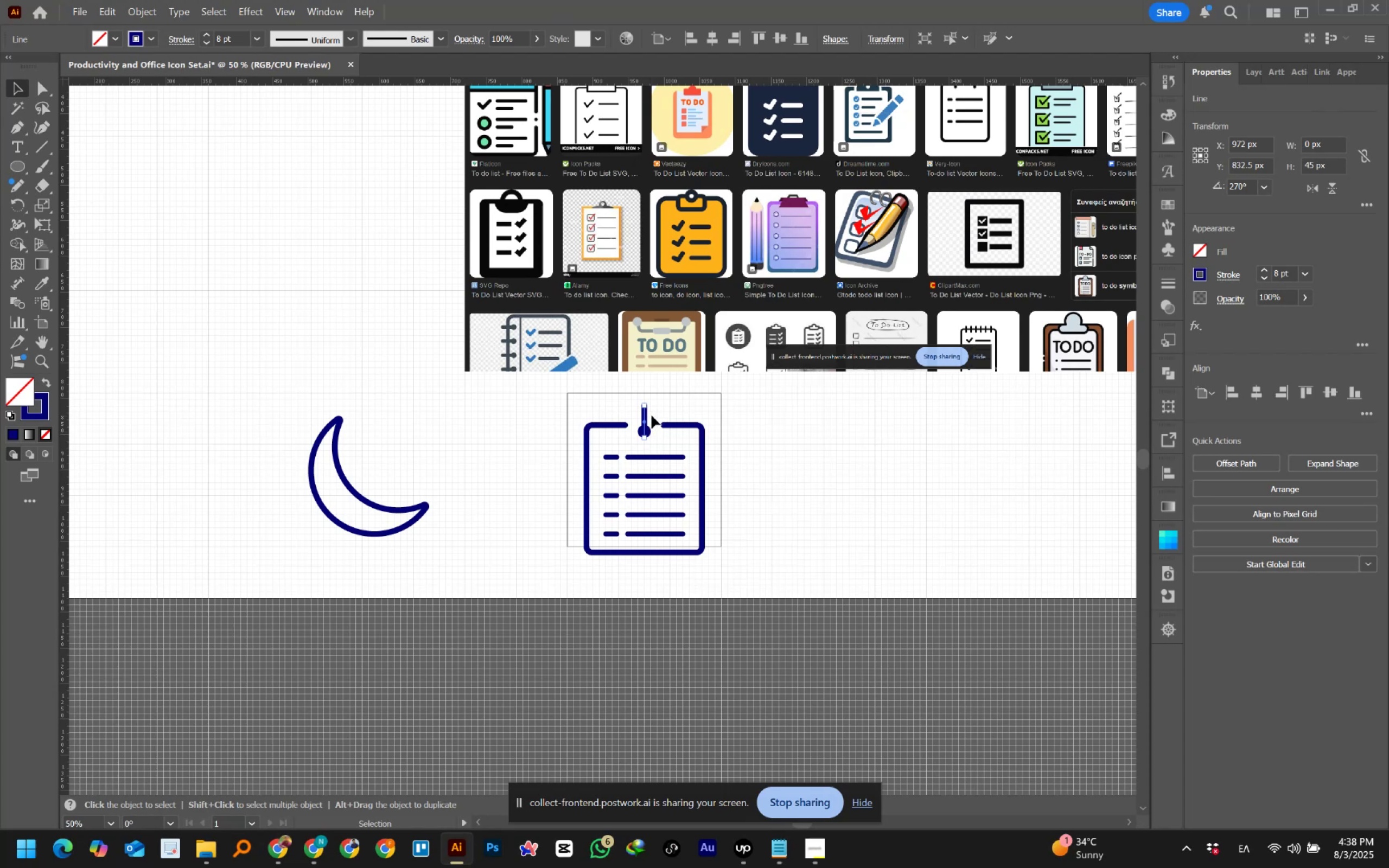 
left_click_drag(start_coordinate=[645, 414], to_coordinate=[556, 409])
 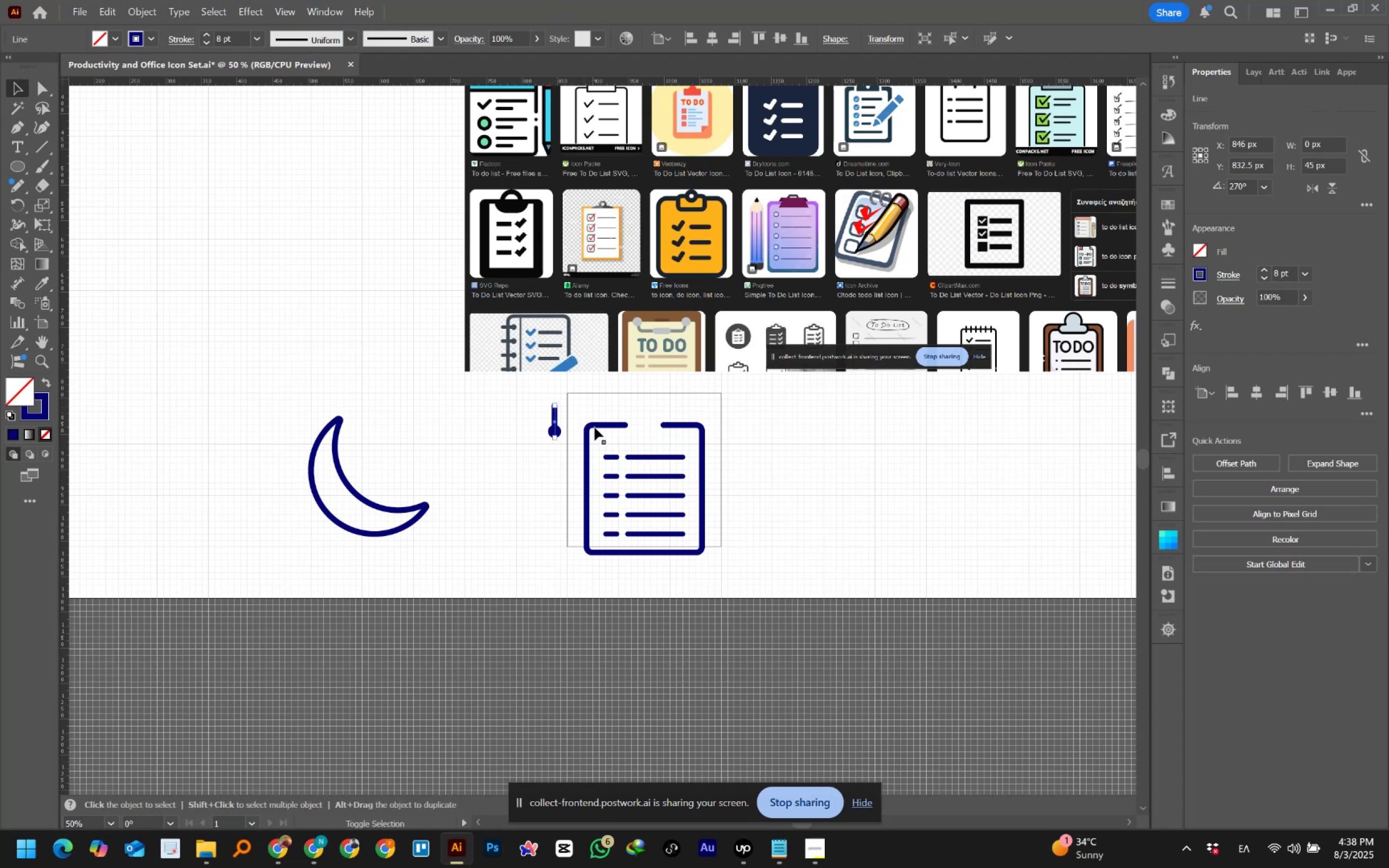 
hold_key(key=ShiftLeft, duration=1.5)
 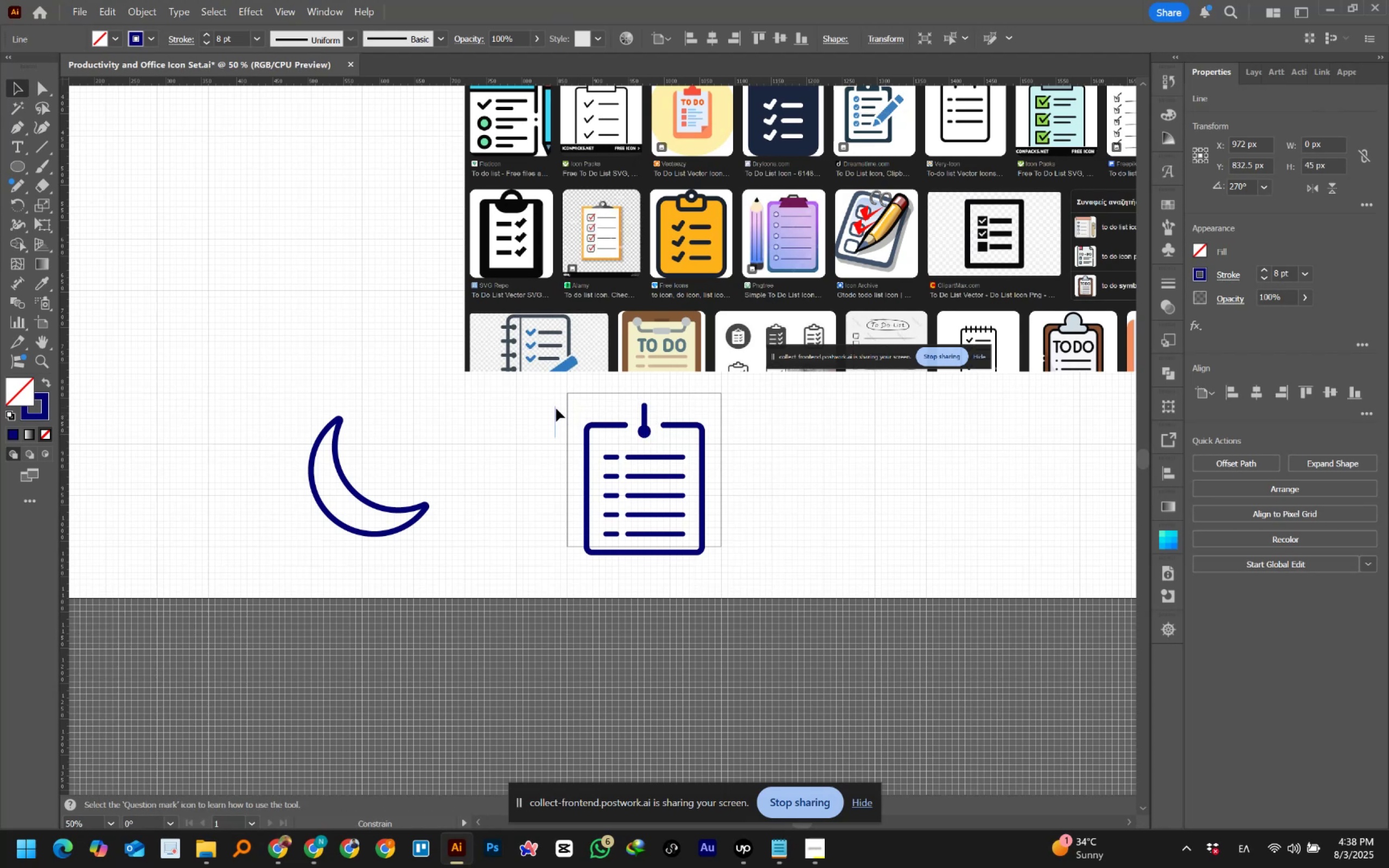 
hold_key(key=ShiftLeft, duration=1.07)
 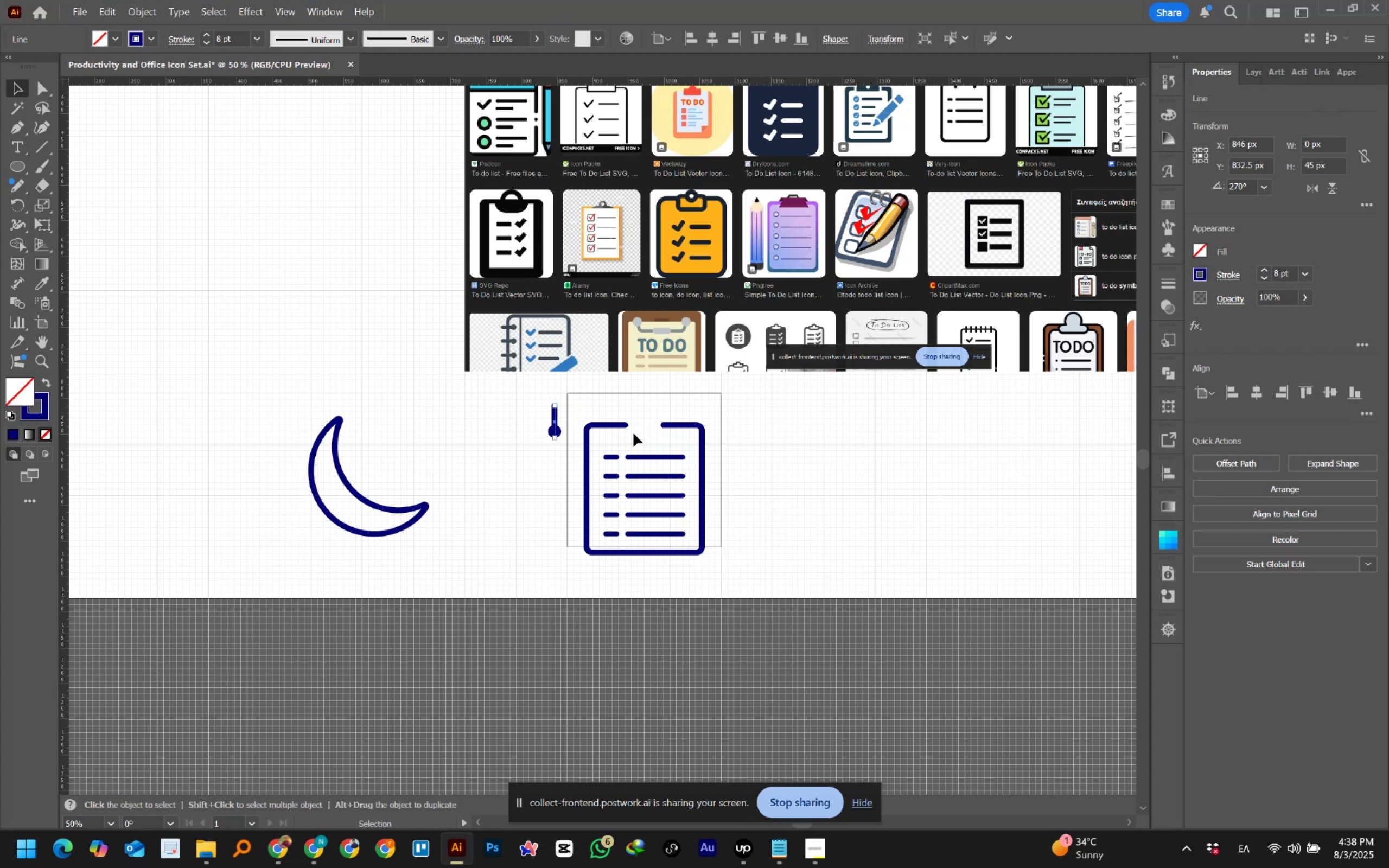 
wait(9.15)
 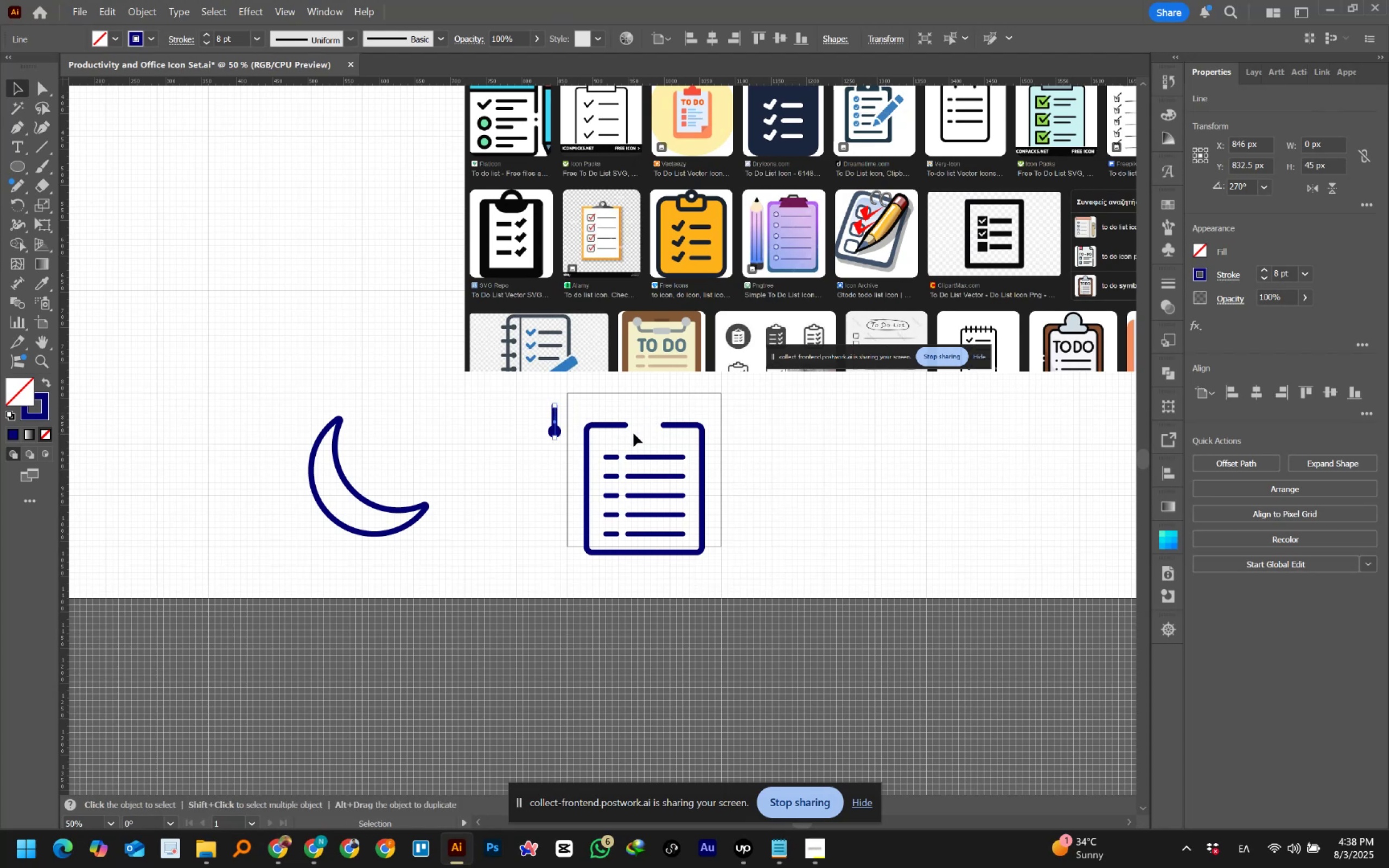 
left_click([39, 83])
 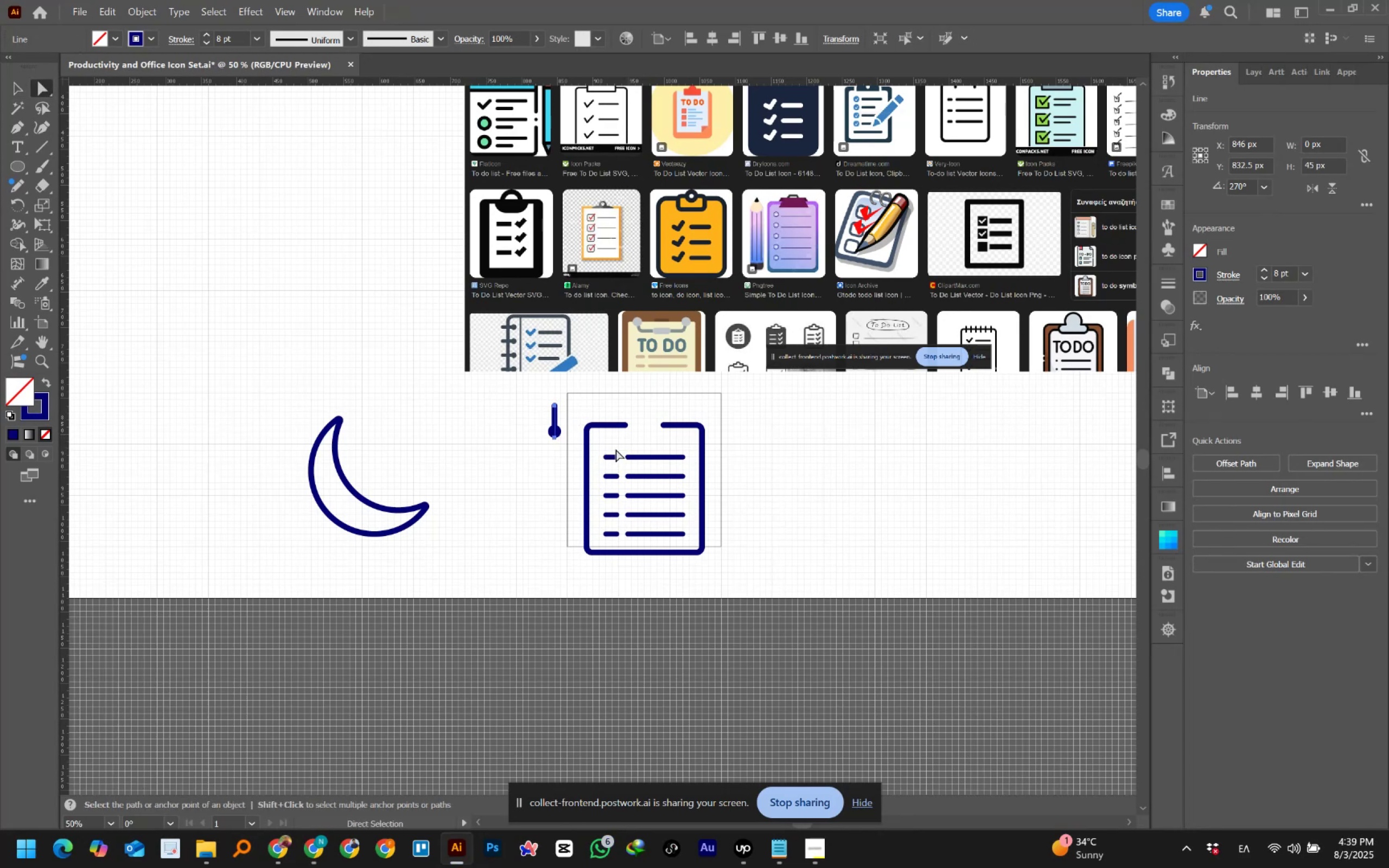 
left_click_drag(start_coordinate=[602, 445], to_coordinate=[609, 544])
 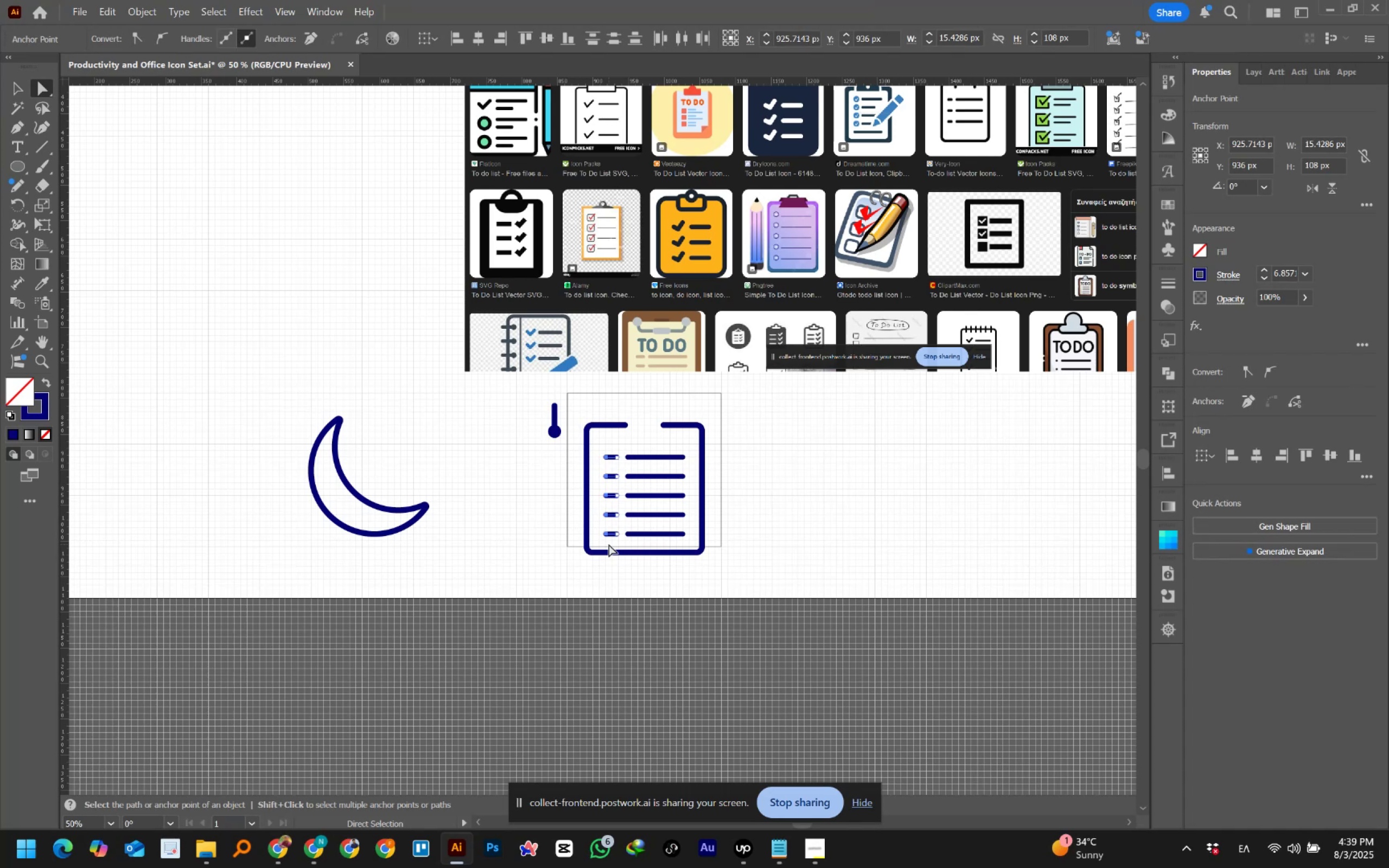 
key(ArrowRight)
 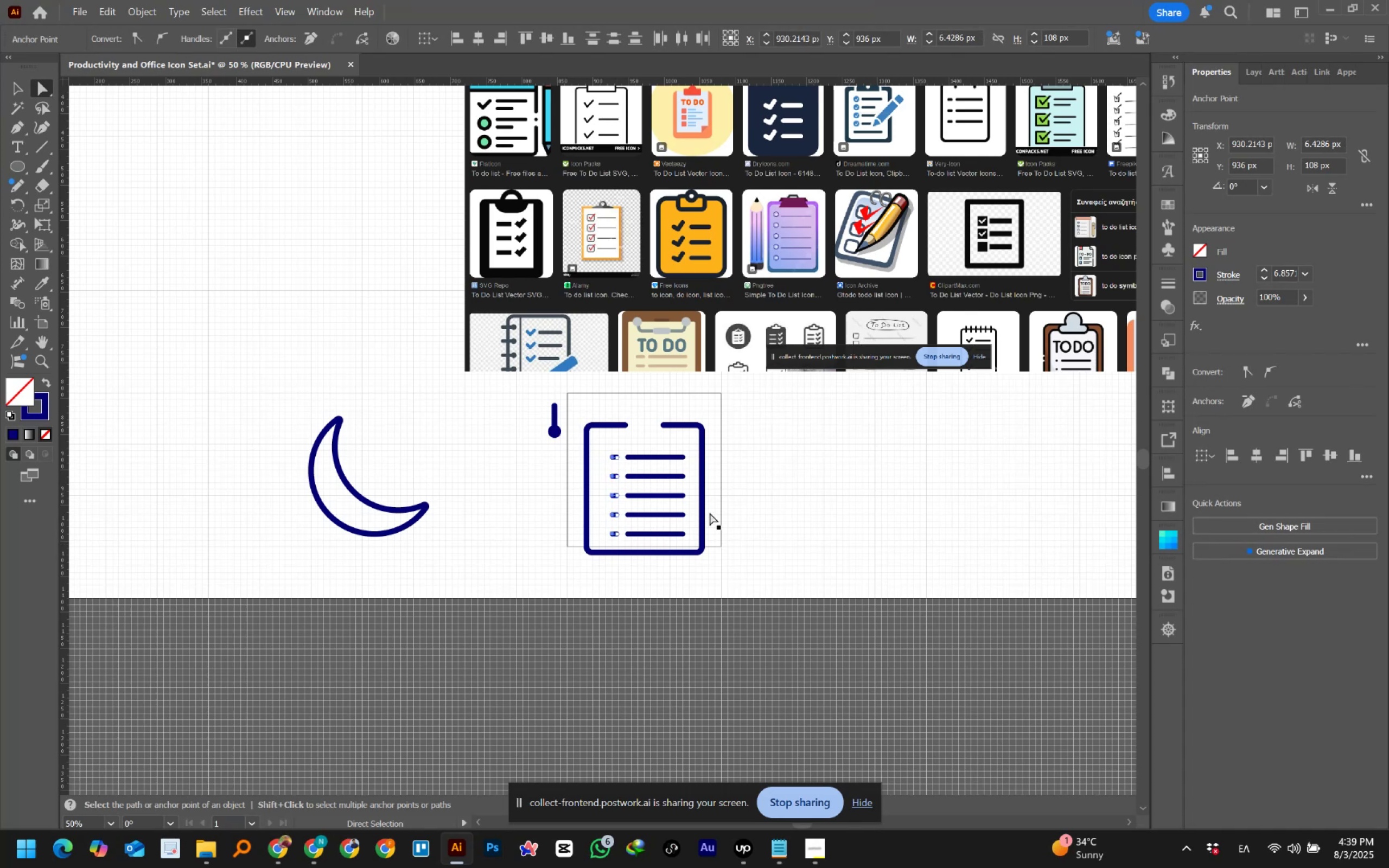 
left_click([748, 505])
 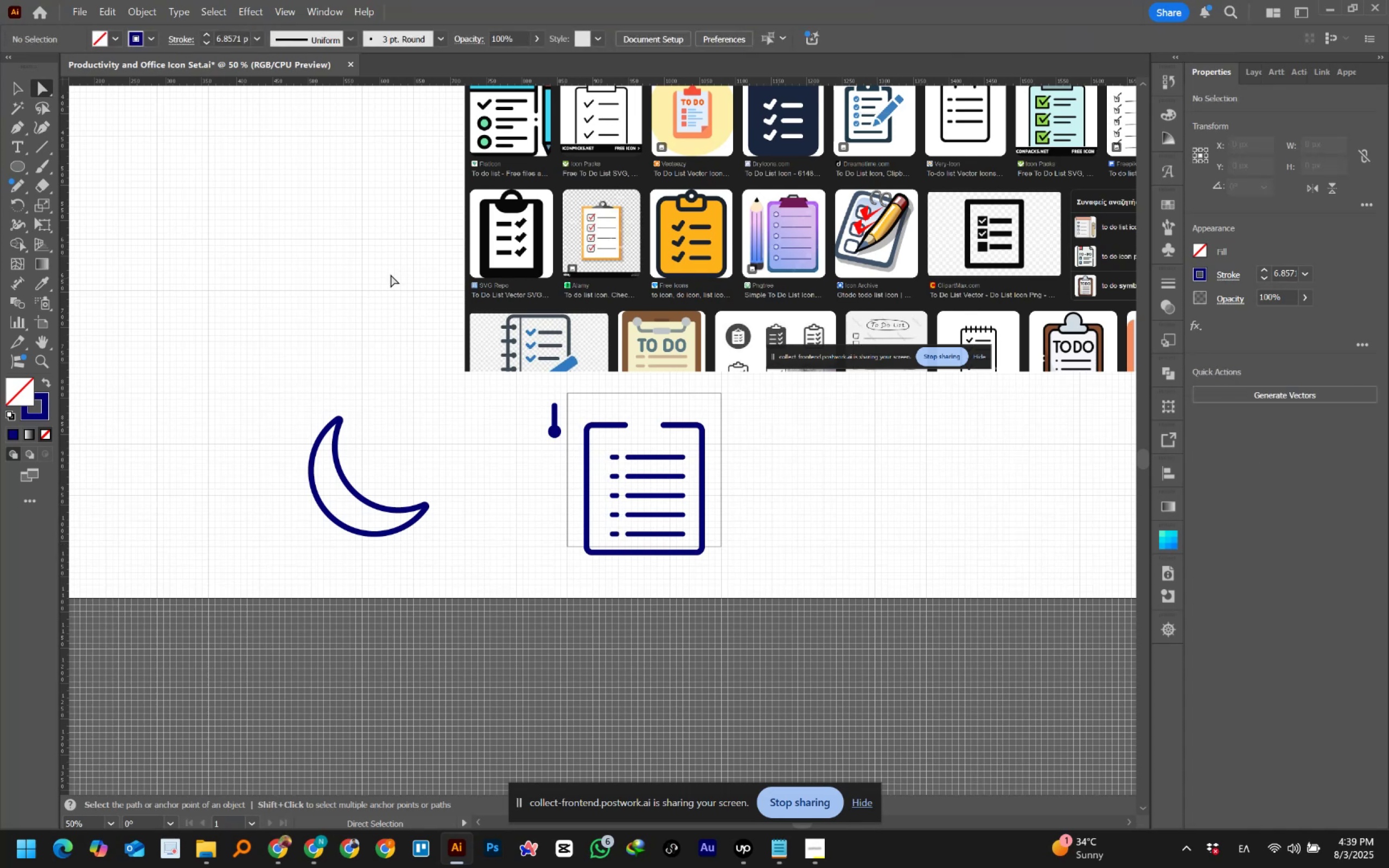 
left_click([14, 87])
 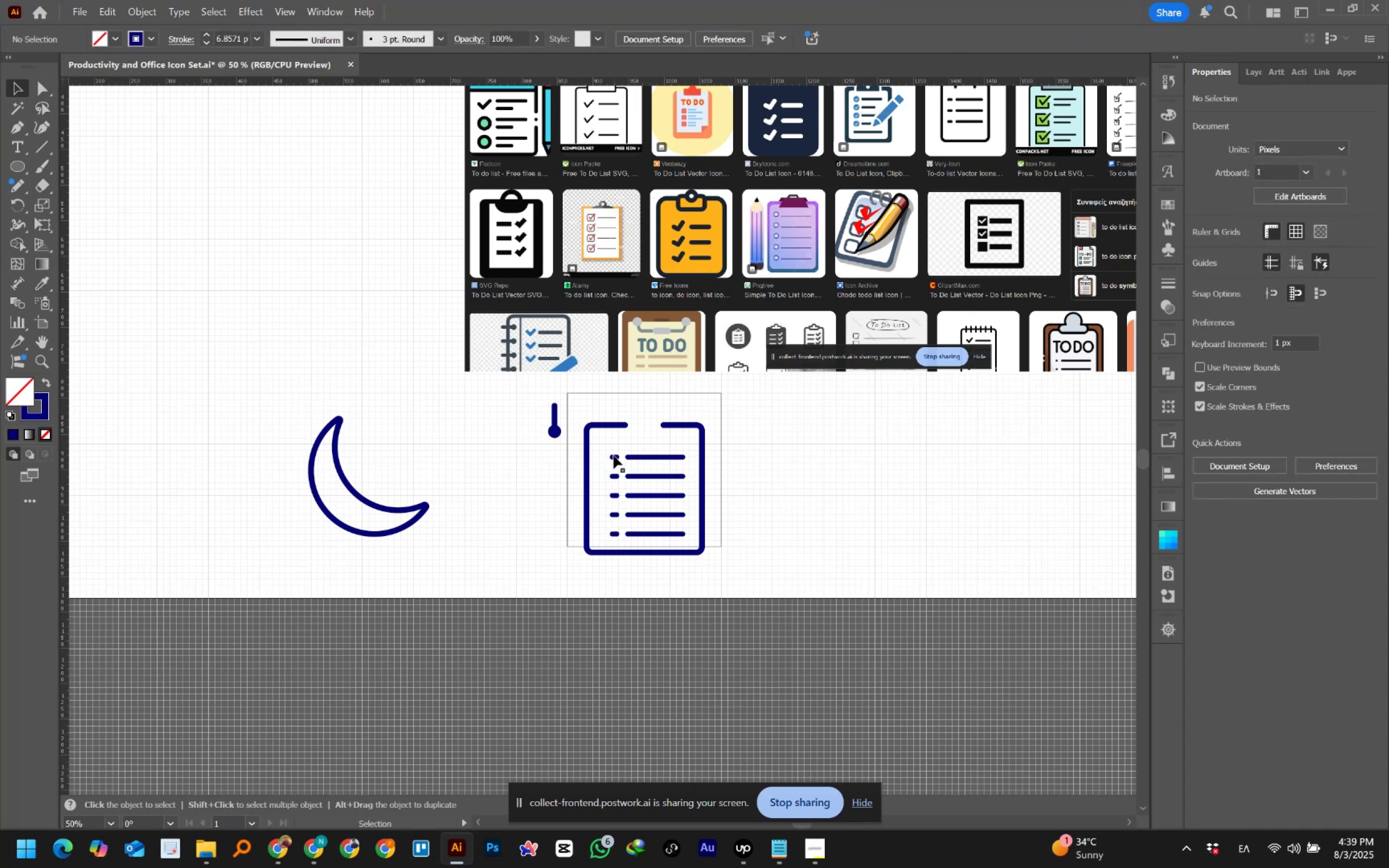 
left_click_drag(start_coordinate=[606, 443], to_coordinate=[688, 539])
 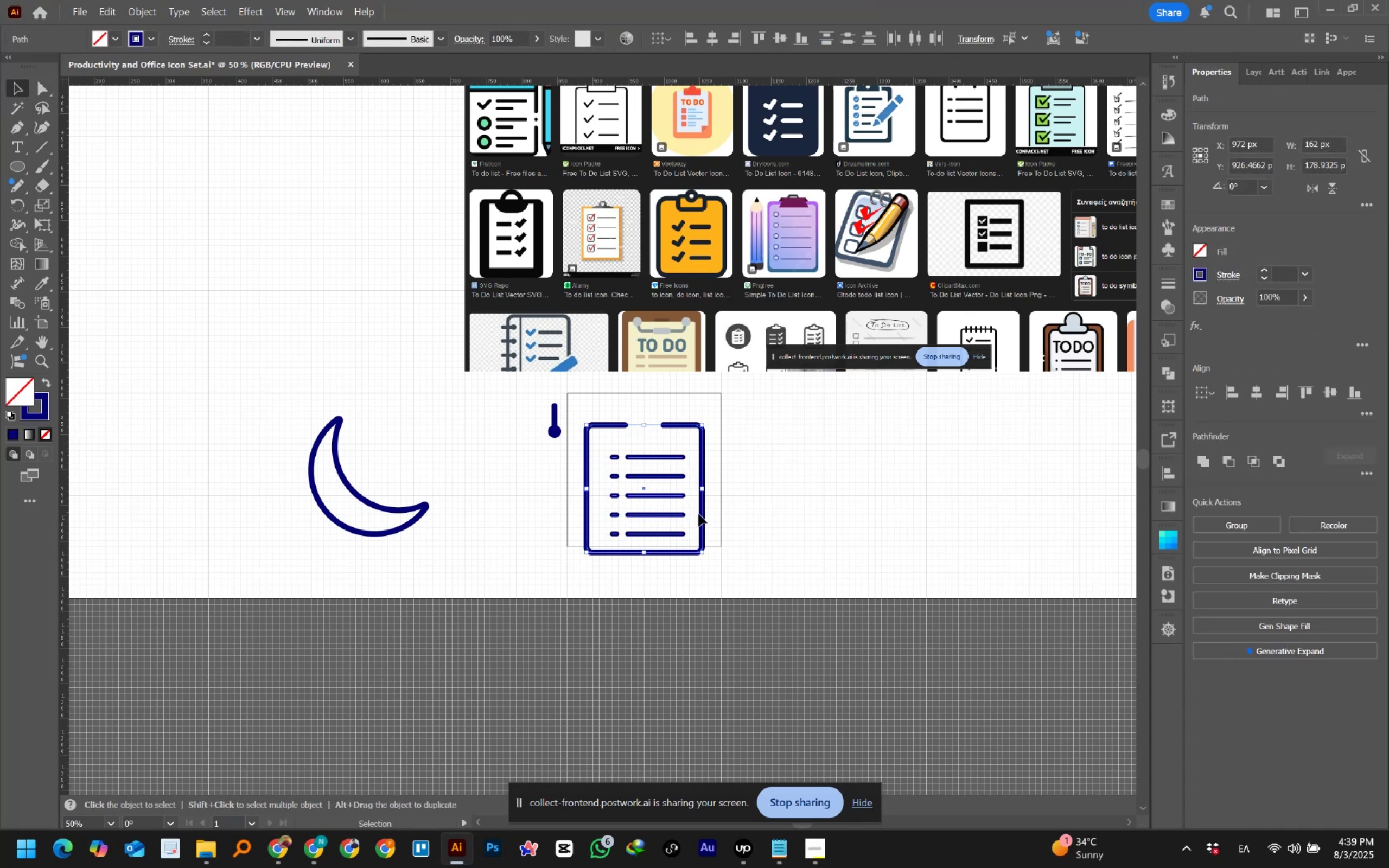 
hold_key(key=ShiftLeft, duration=1.16)
left_click_drag(start_coordinate=[713, 489], to_coordinate=[699, 506])
 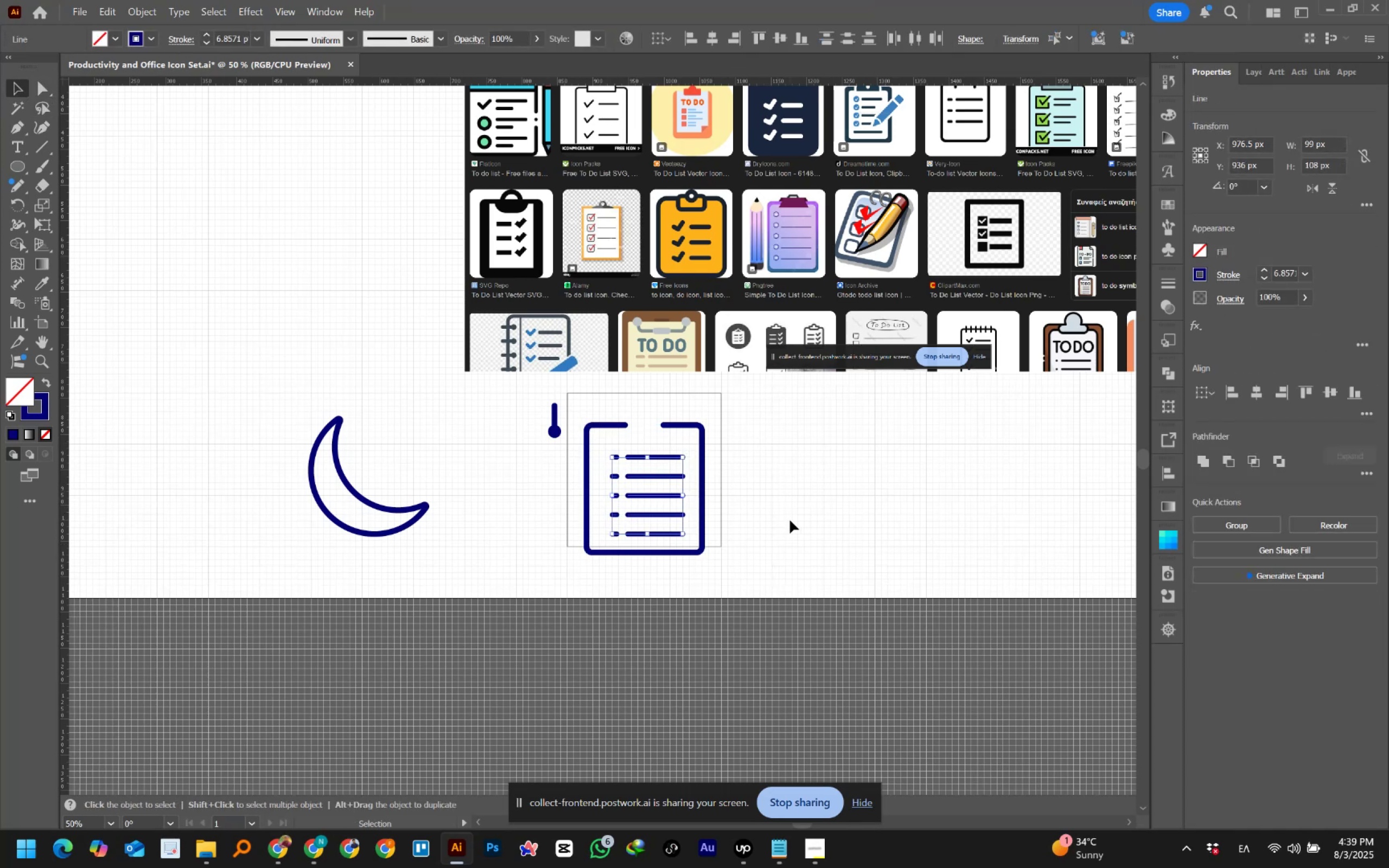 
key(ArrowLeft)
 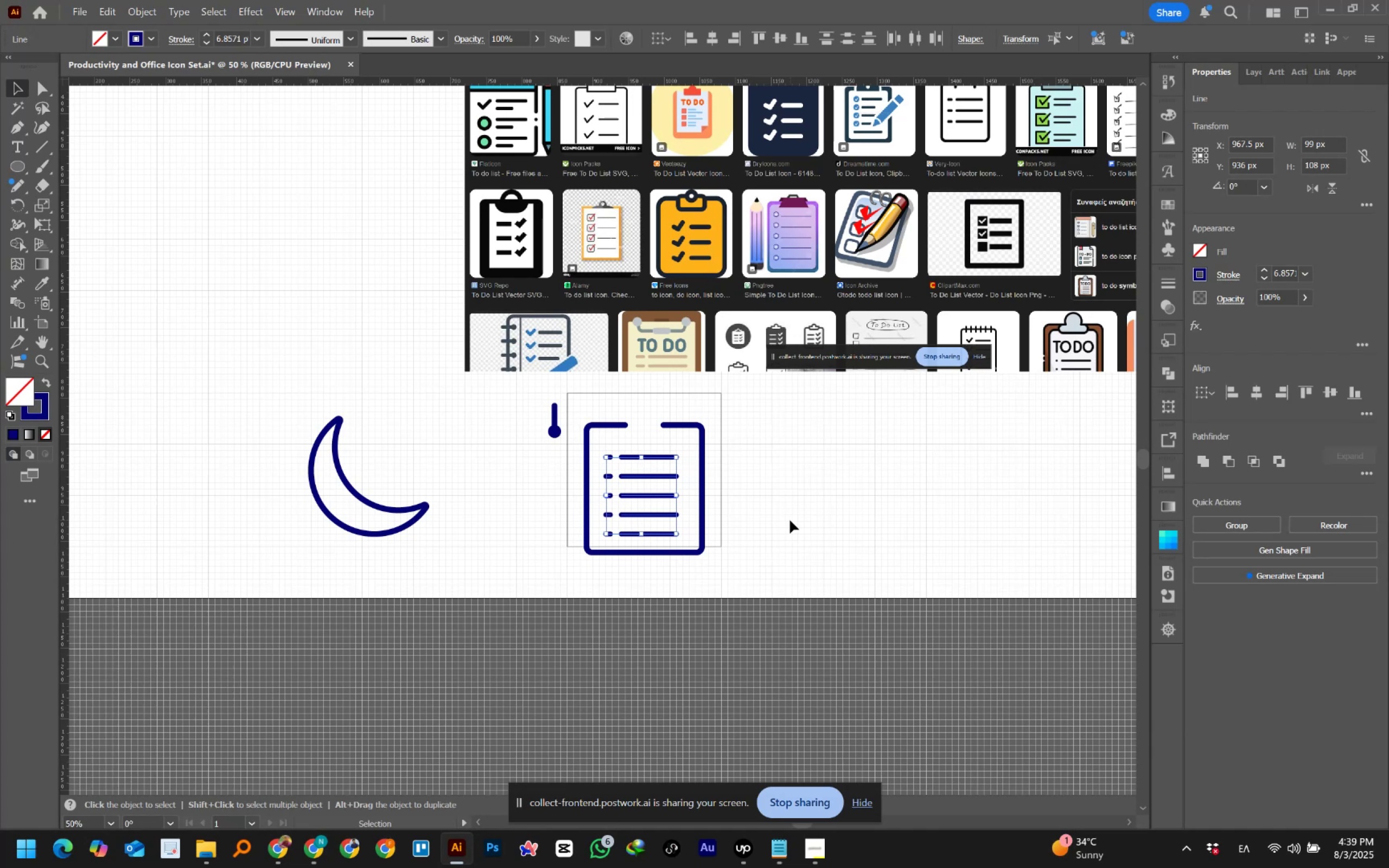 
key(ArrowUp)
 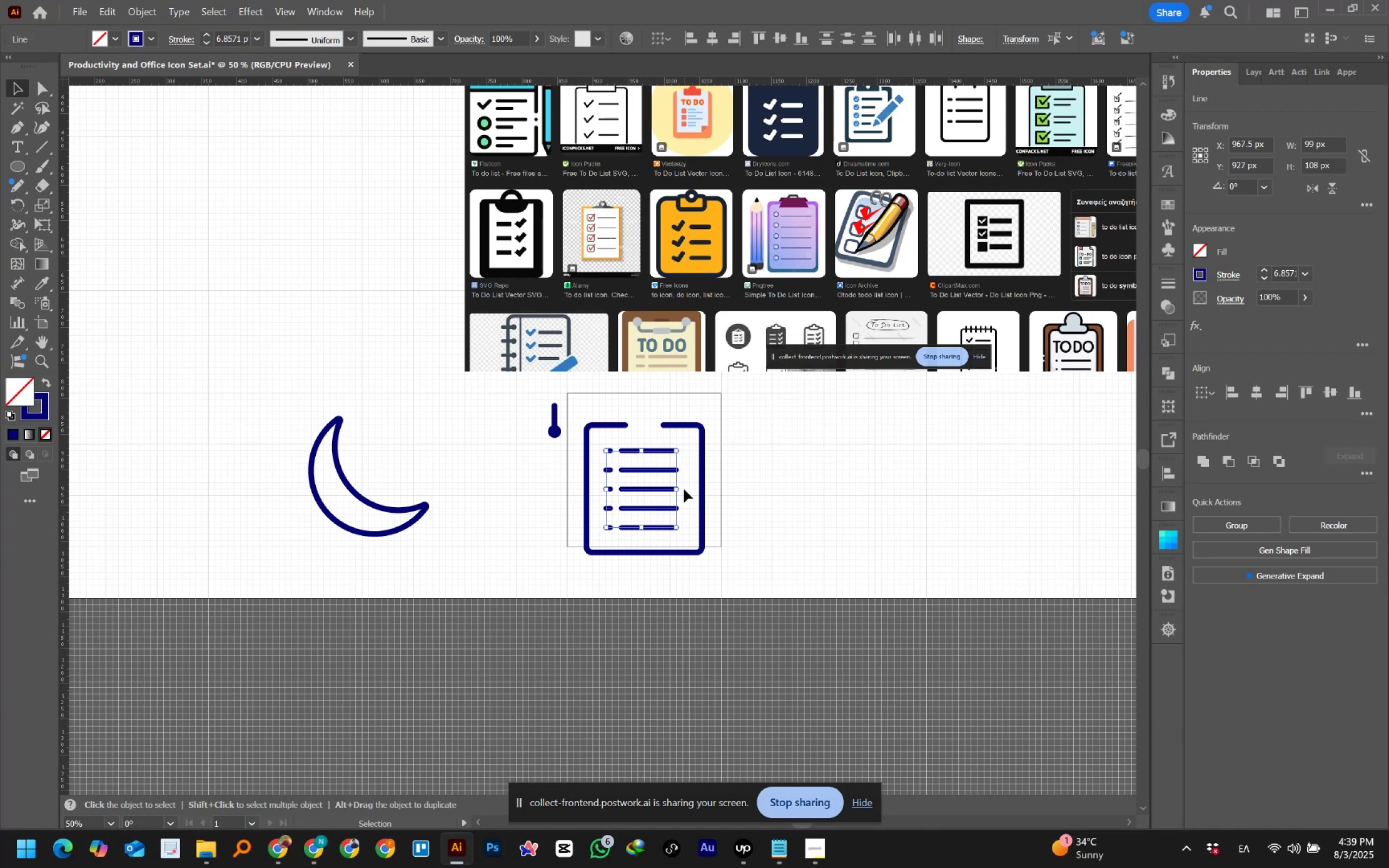 
left_click_drag(start_coordinate=[679, 489], to_coordinate=[681, 490])
 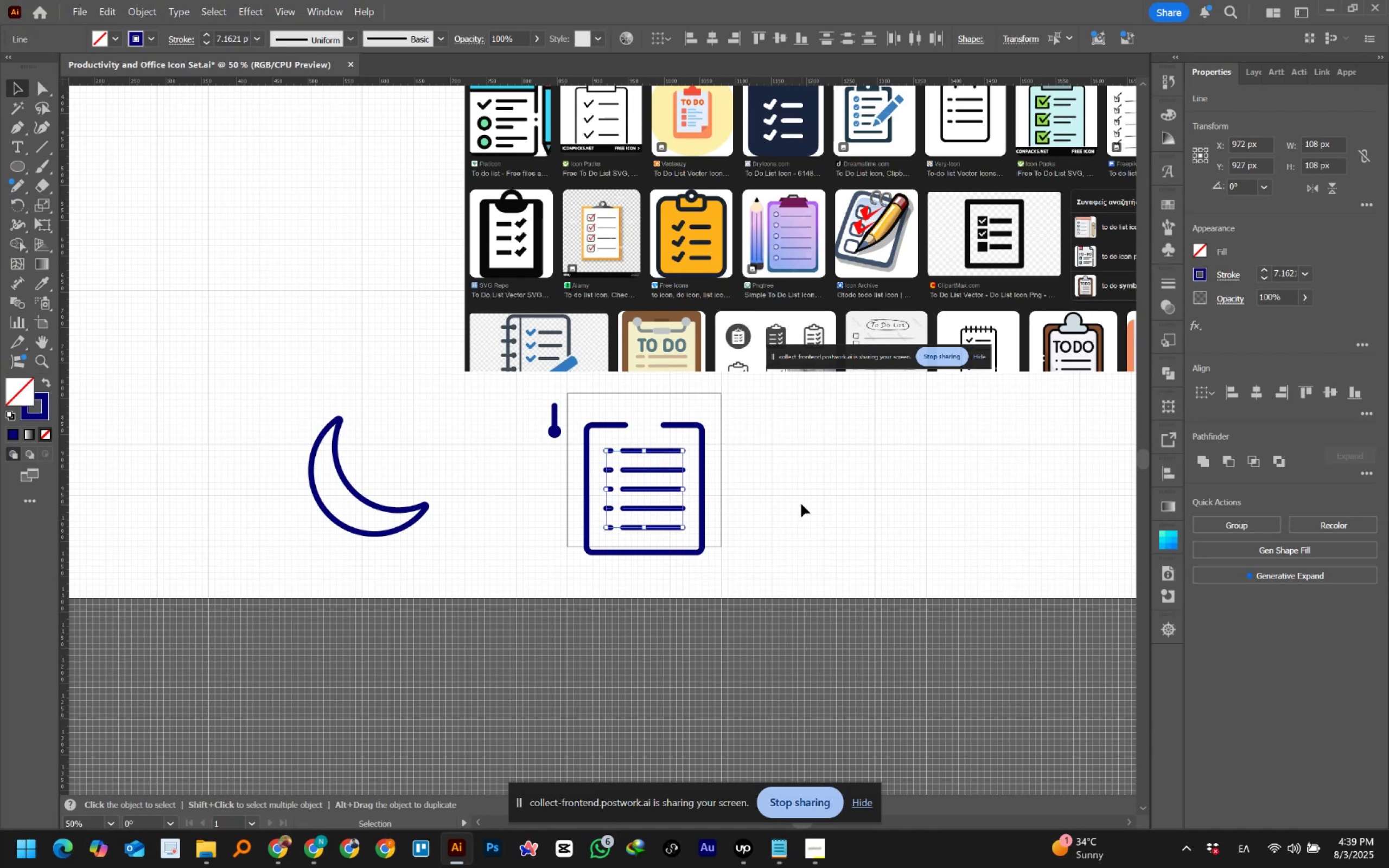 
left_click([801, 504])
 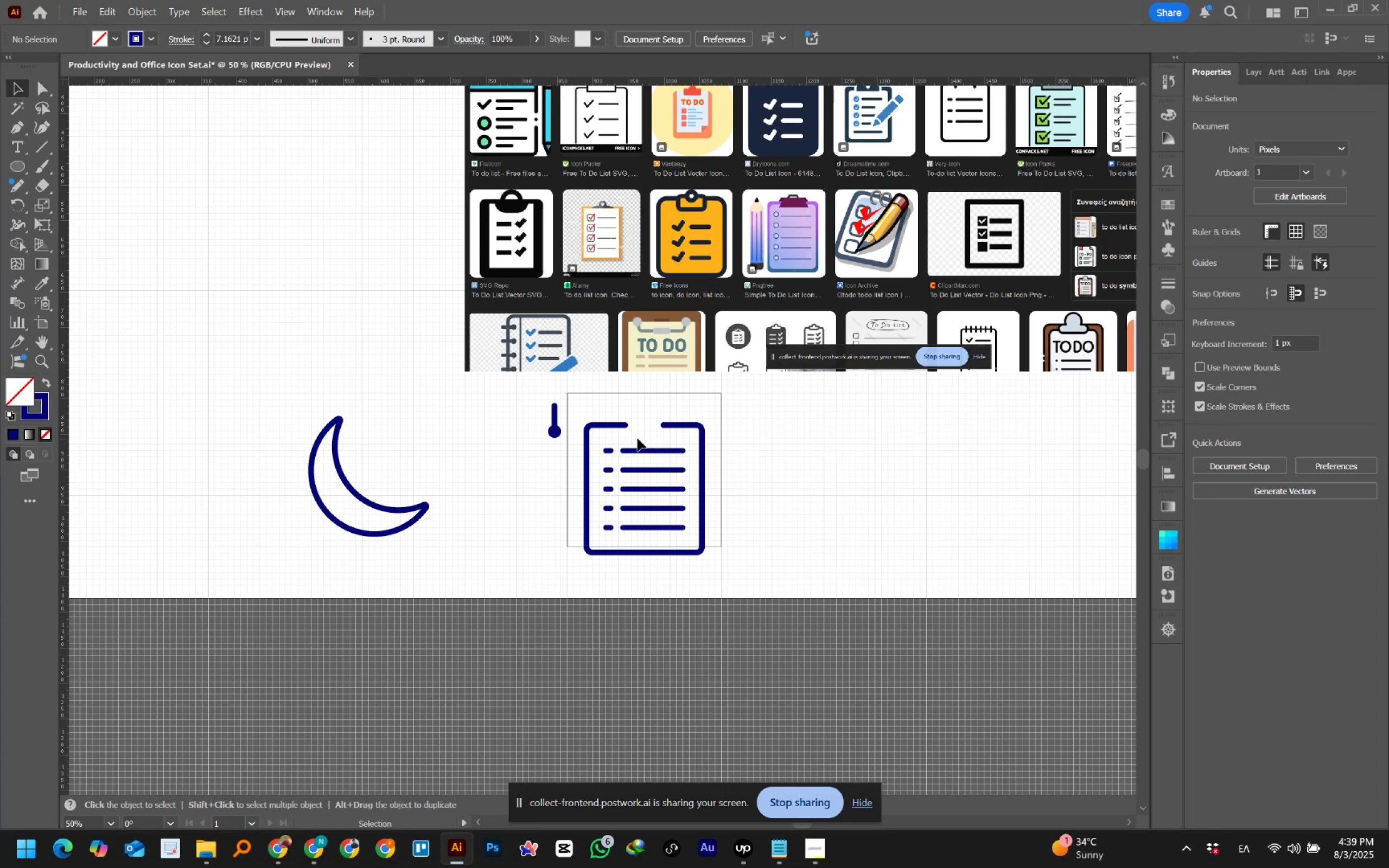 
left_click_drag(start_coordinate=[583, 406], to_coordinate=[717, 571])
 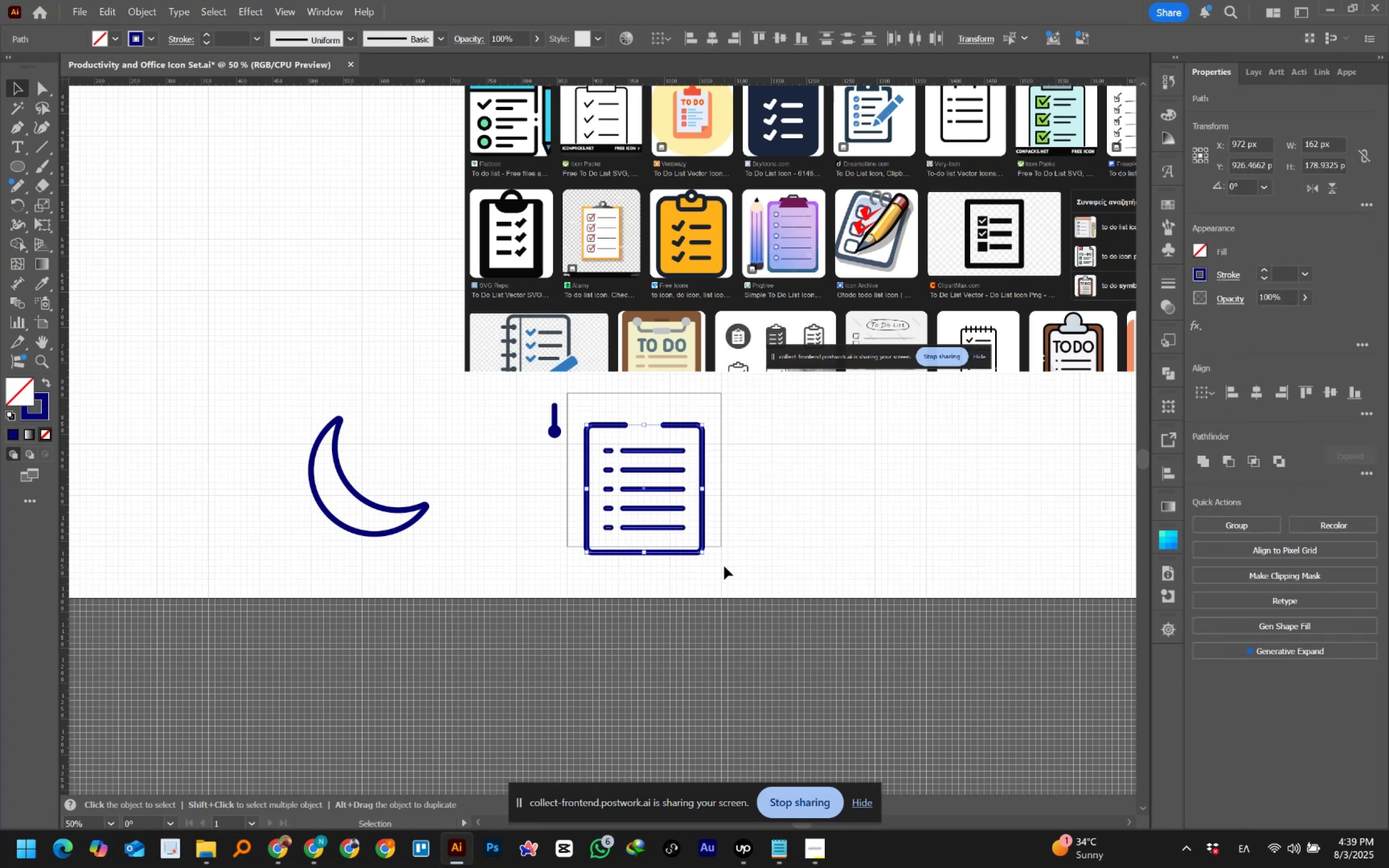 
key(Shift+ArrowUp)
 